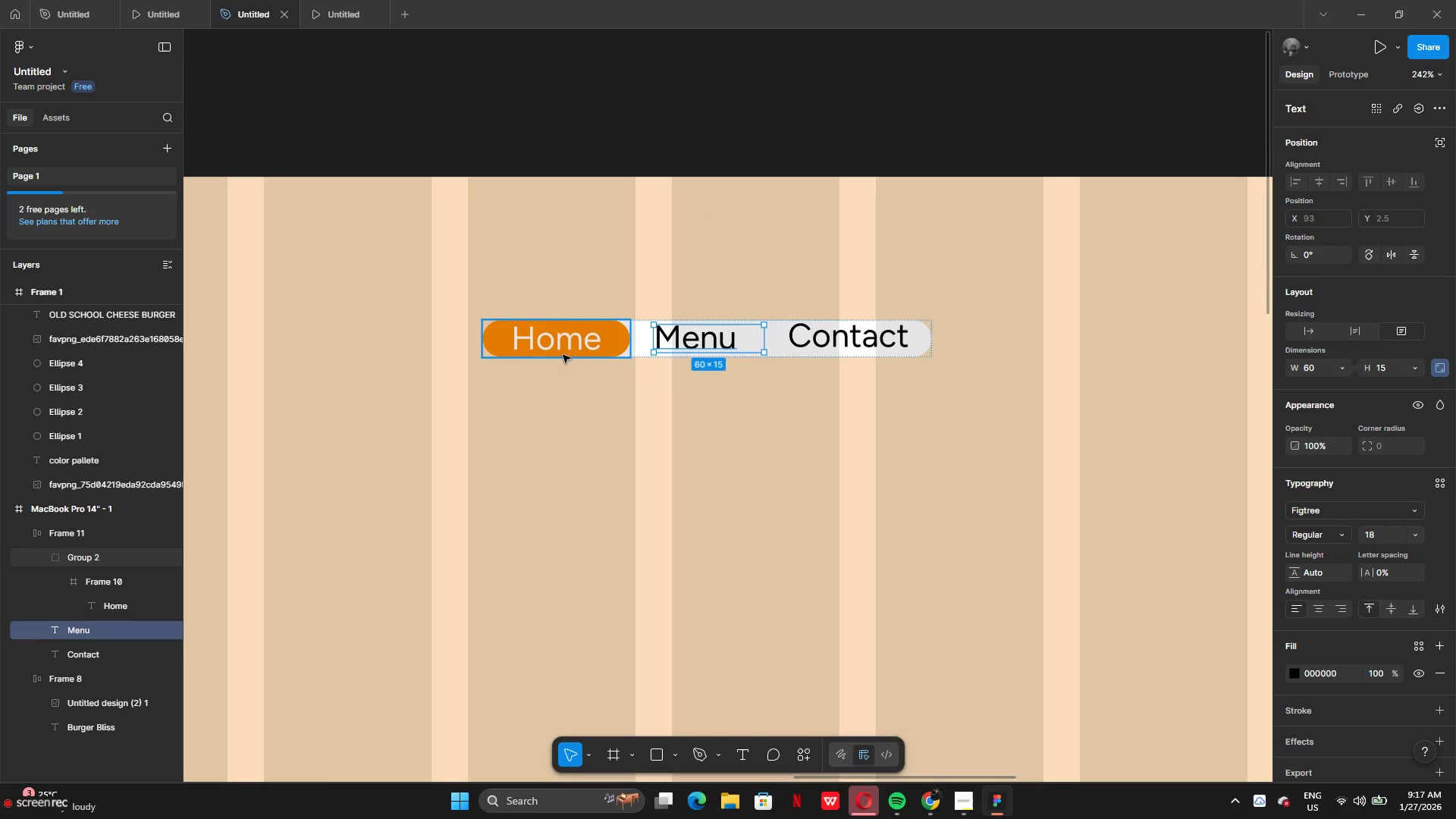 
left_click([565, 347])
 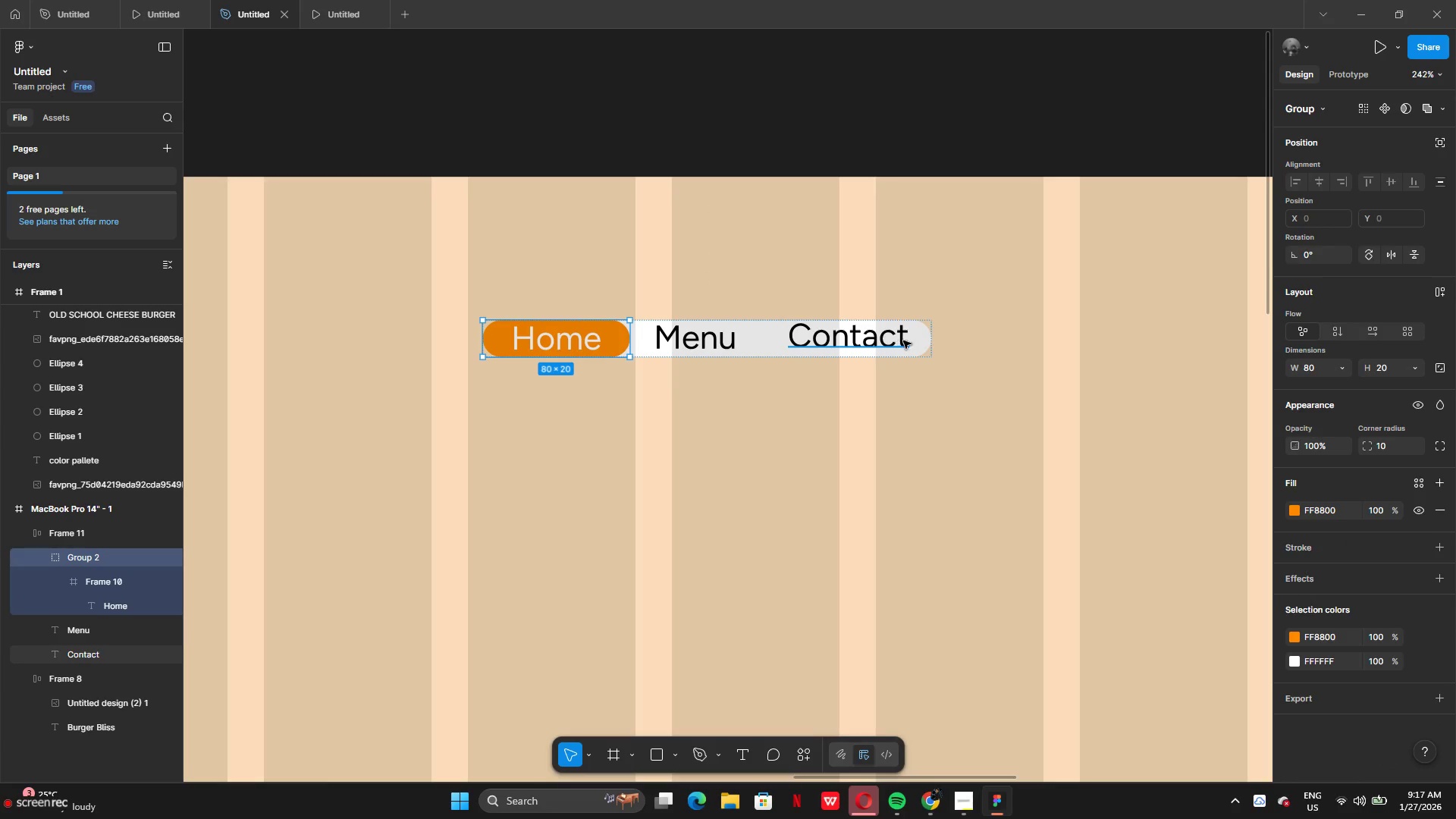 
left_click([920, 341])
 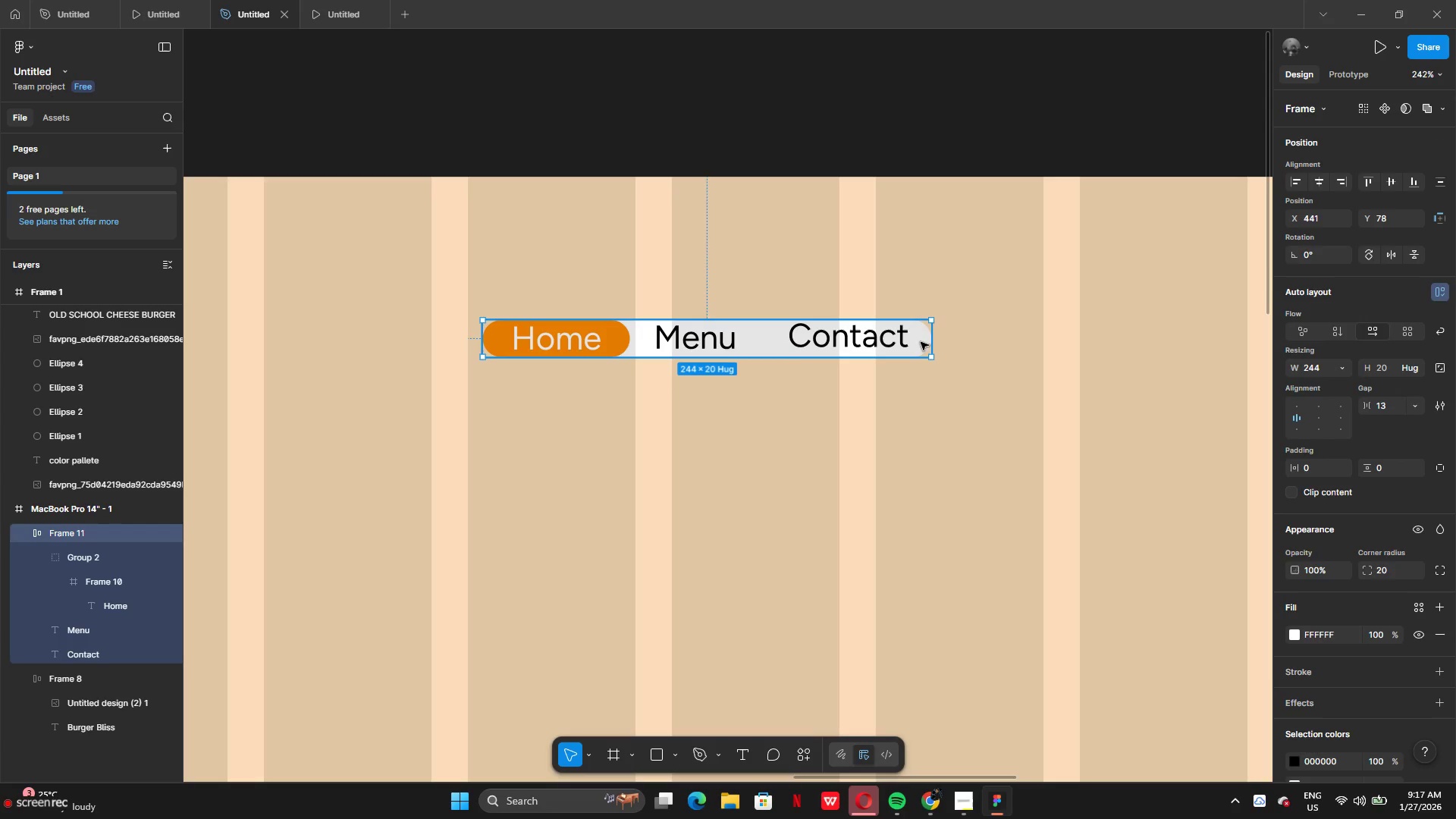 
left_click_drag(start_coordinate=[921, 342], to_coordinate=[814, 343])
 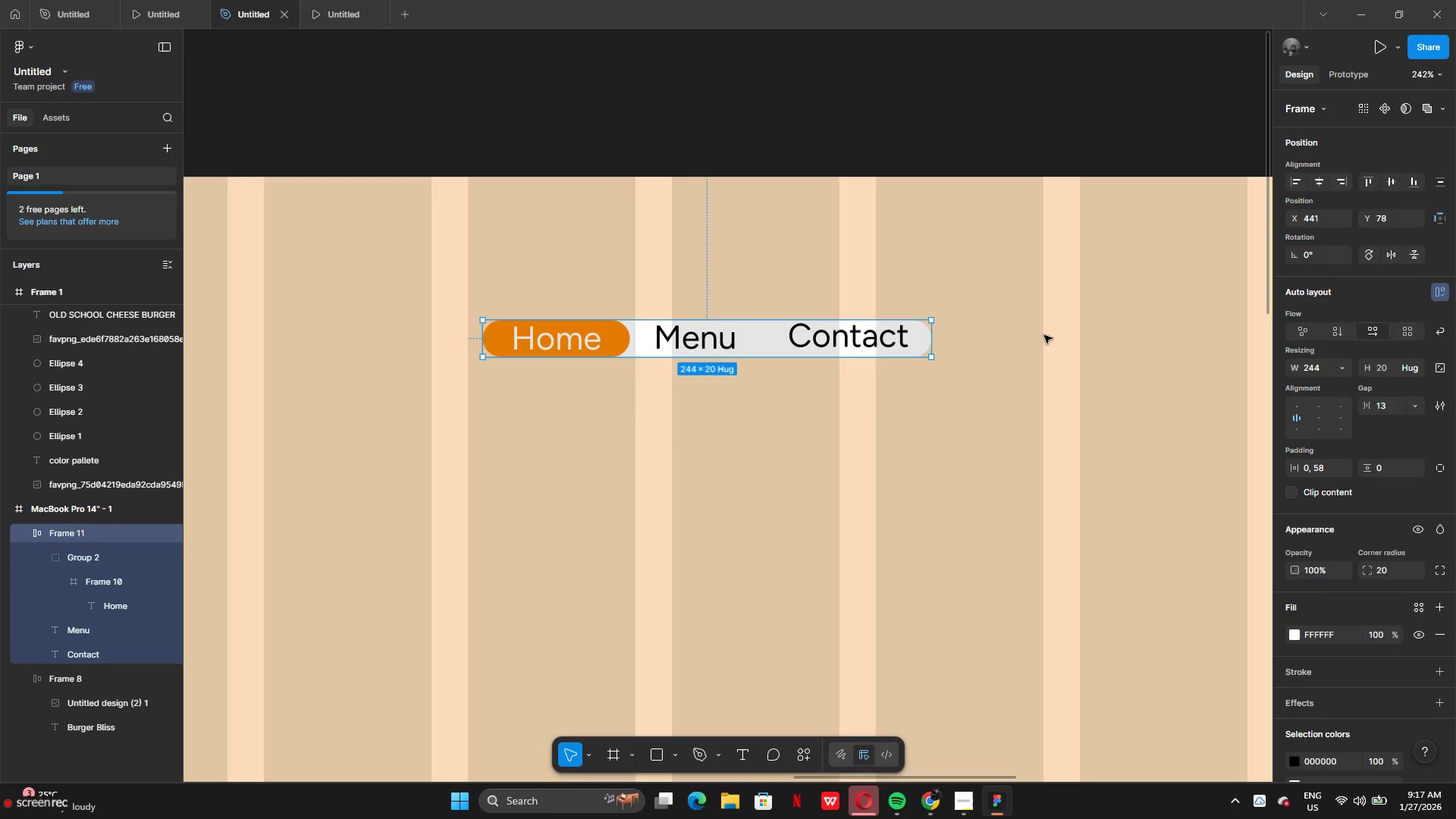 
left_click_drag(start_coordinate=[1044, 335], to_coordinate=[591, 339])
 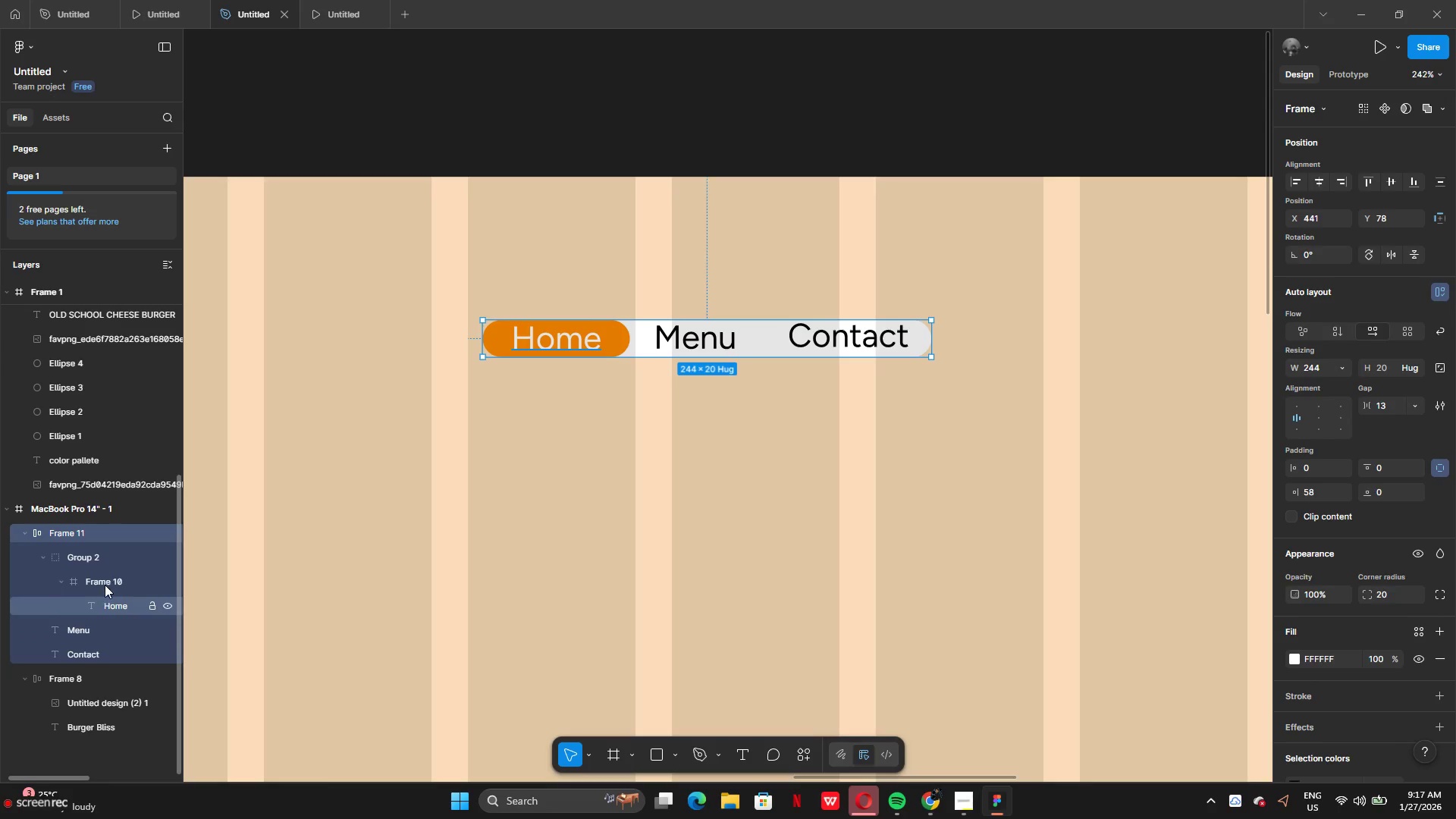 
wait(5.23)
 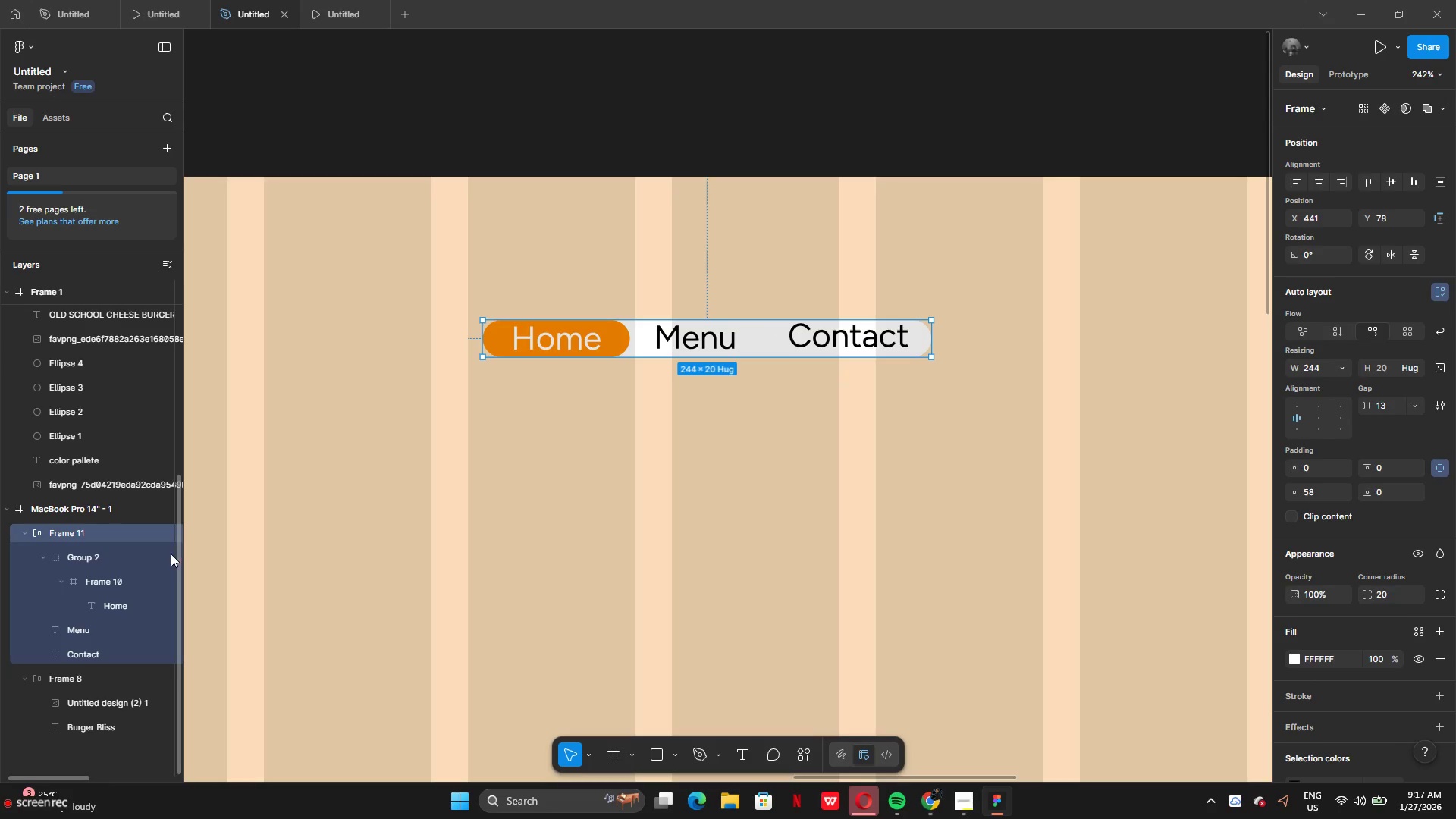 
hold_key(key=ShiftLeft, duration=1.52)
 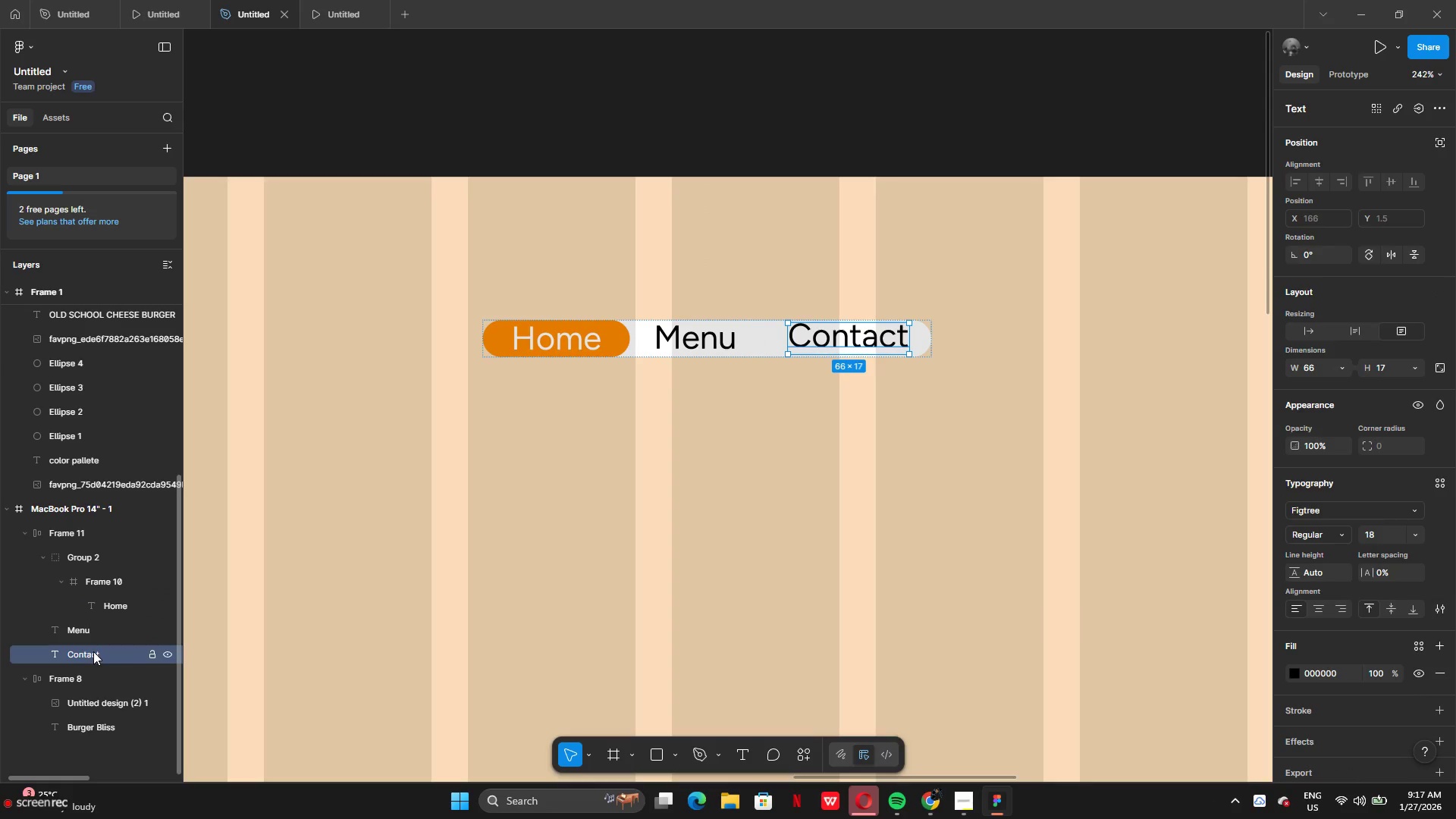 
hold_key(key=ShiftLeft, duration=1.5)
left_click([93, 651])
 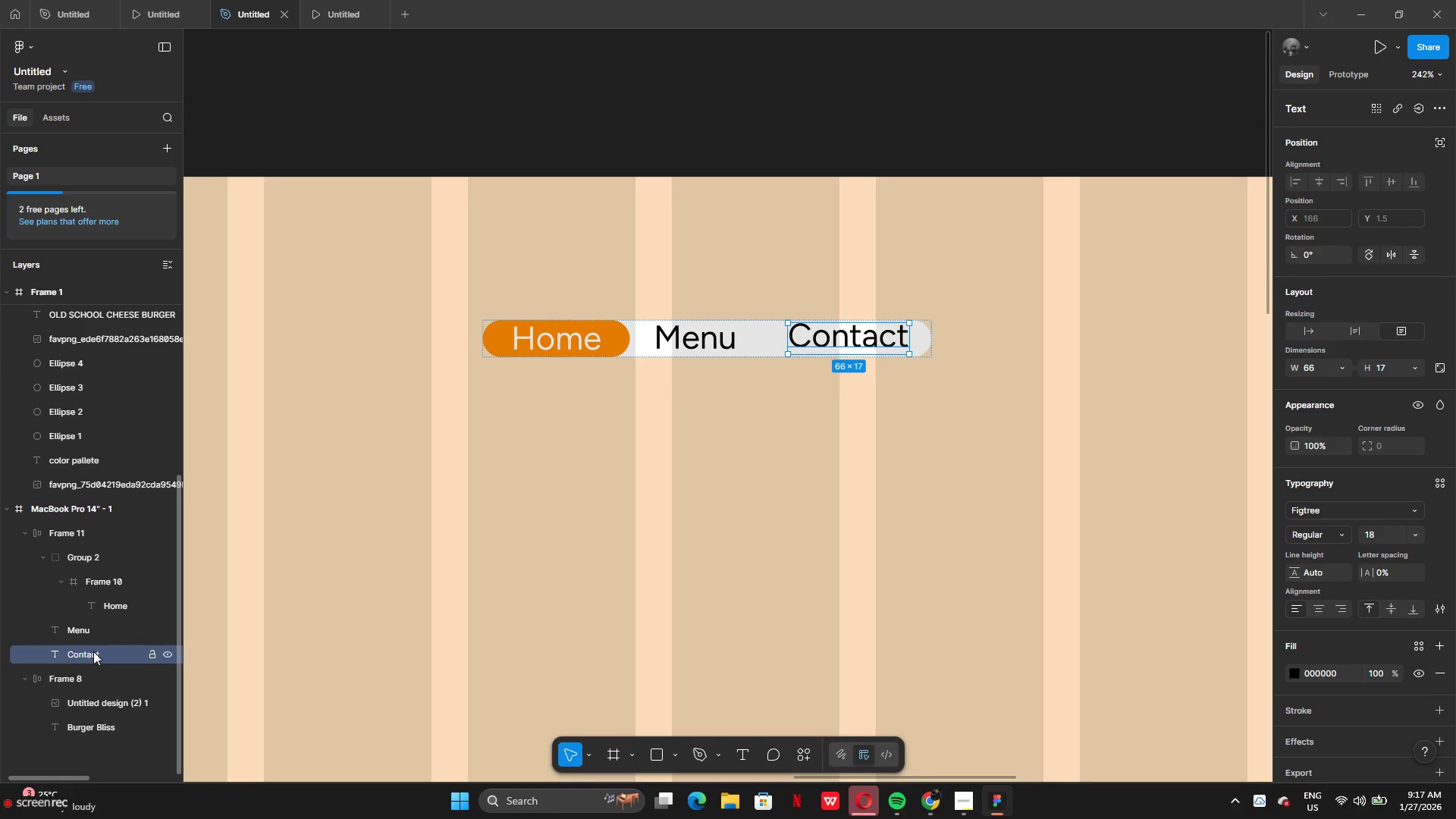 
key(Shift+ShiftLeft)
 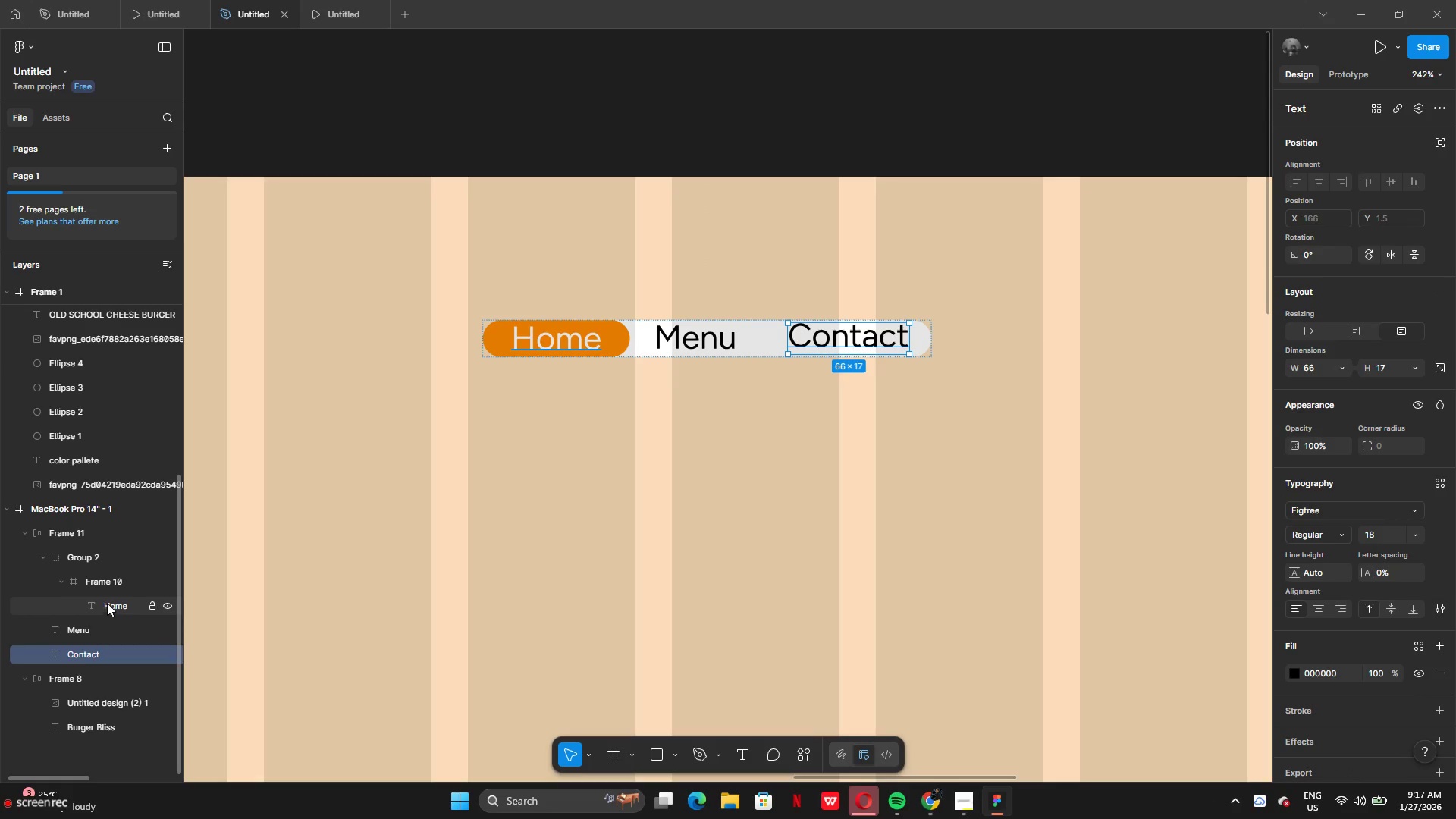 
hold_key(key=ShiftLeft, duration=1.2)
left_click([108, 603])
 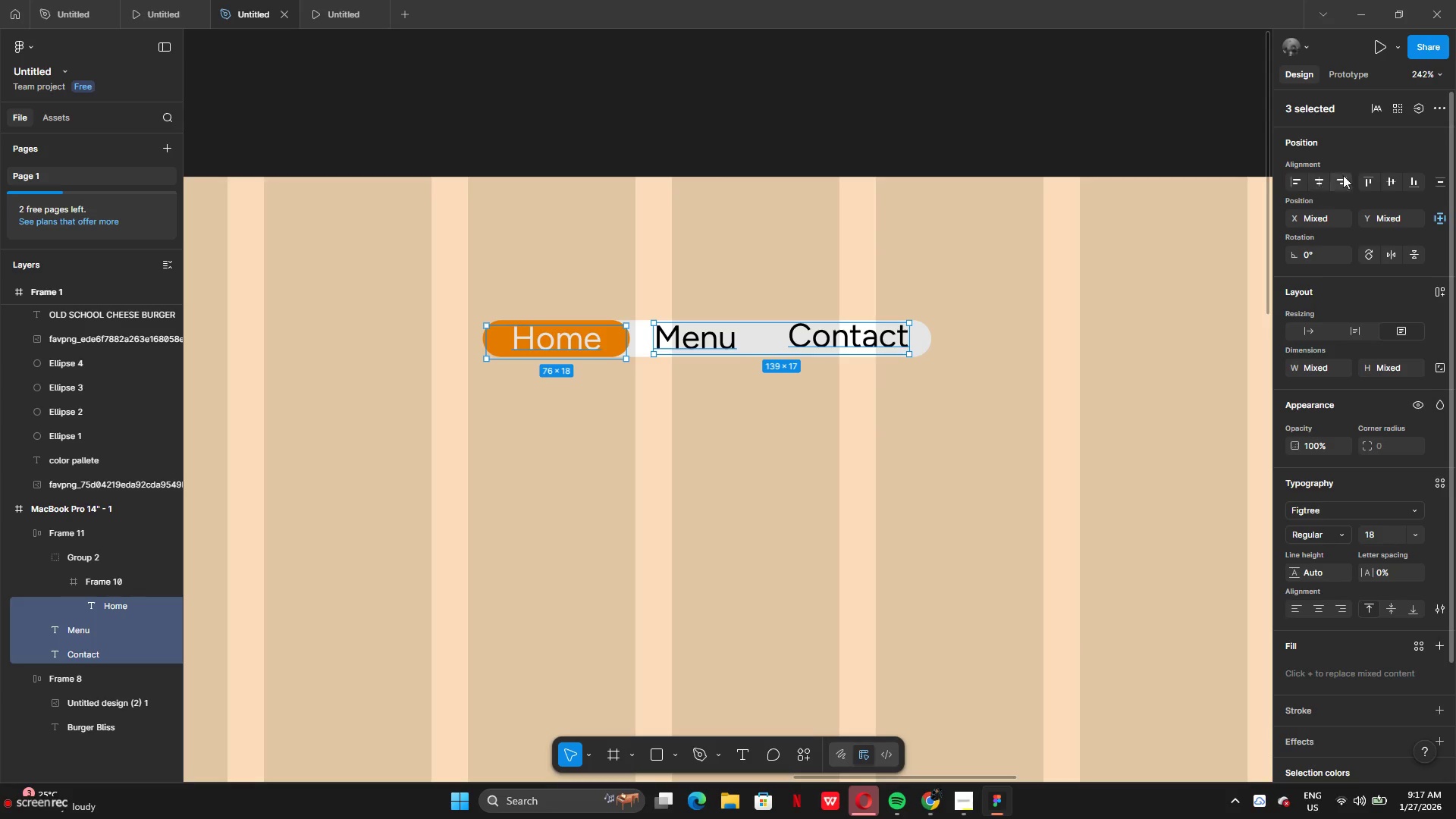 
left_click([1385, 185])
 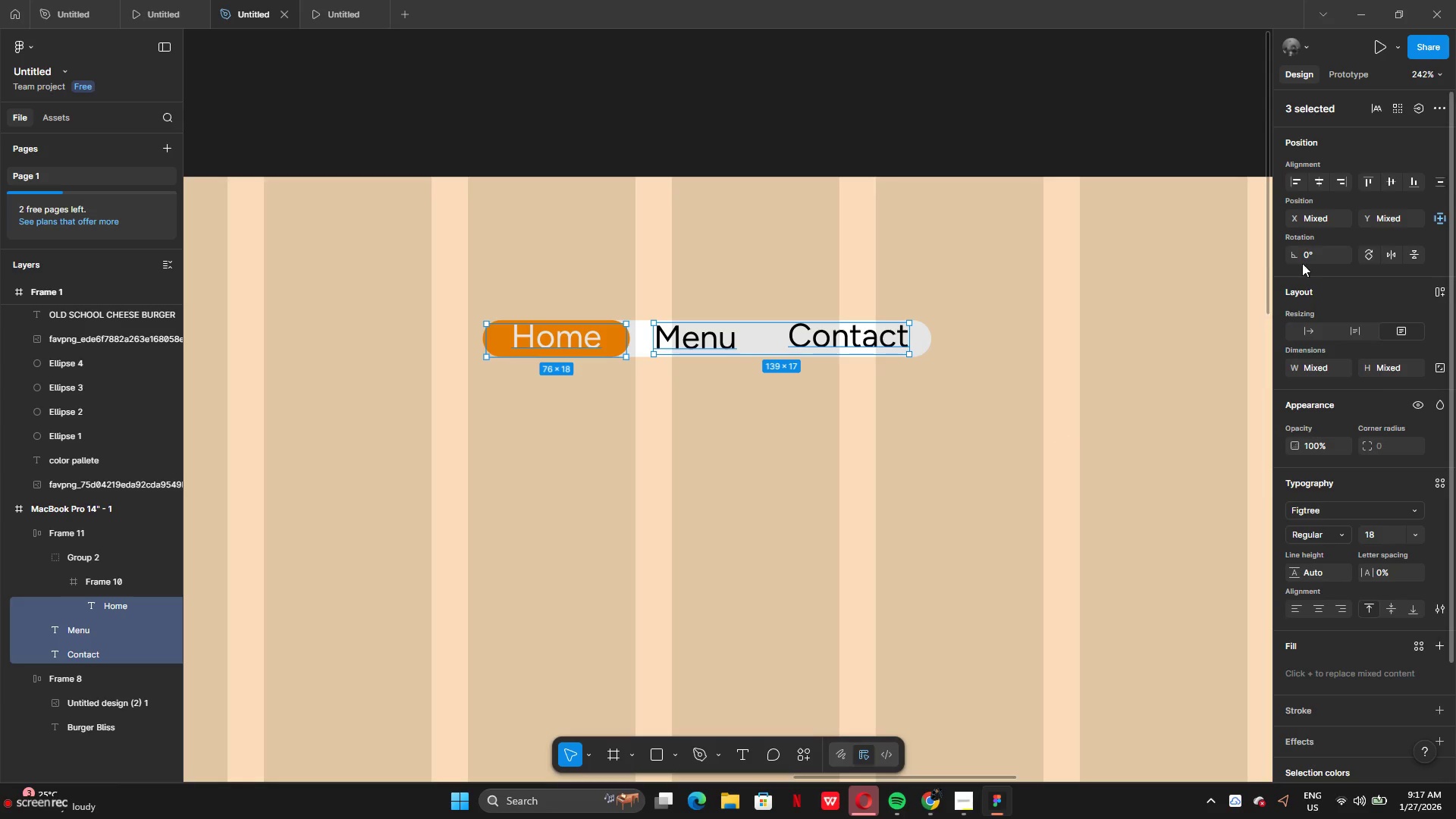 
left_click([1319, 180])
 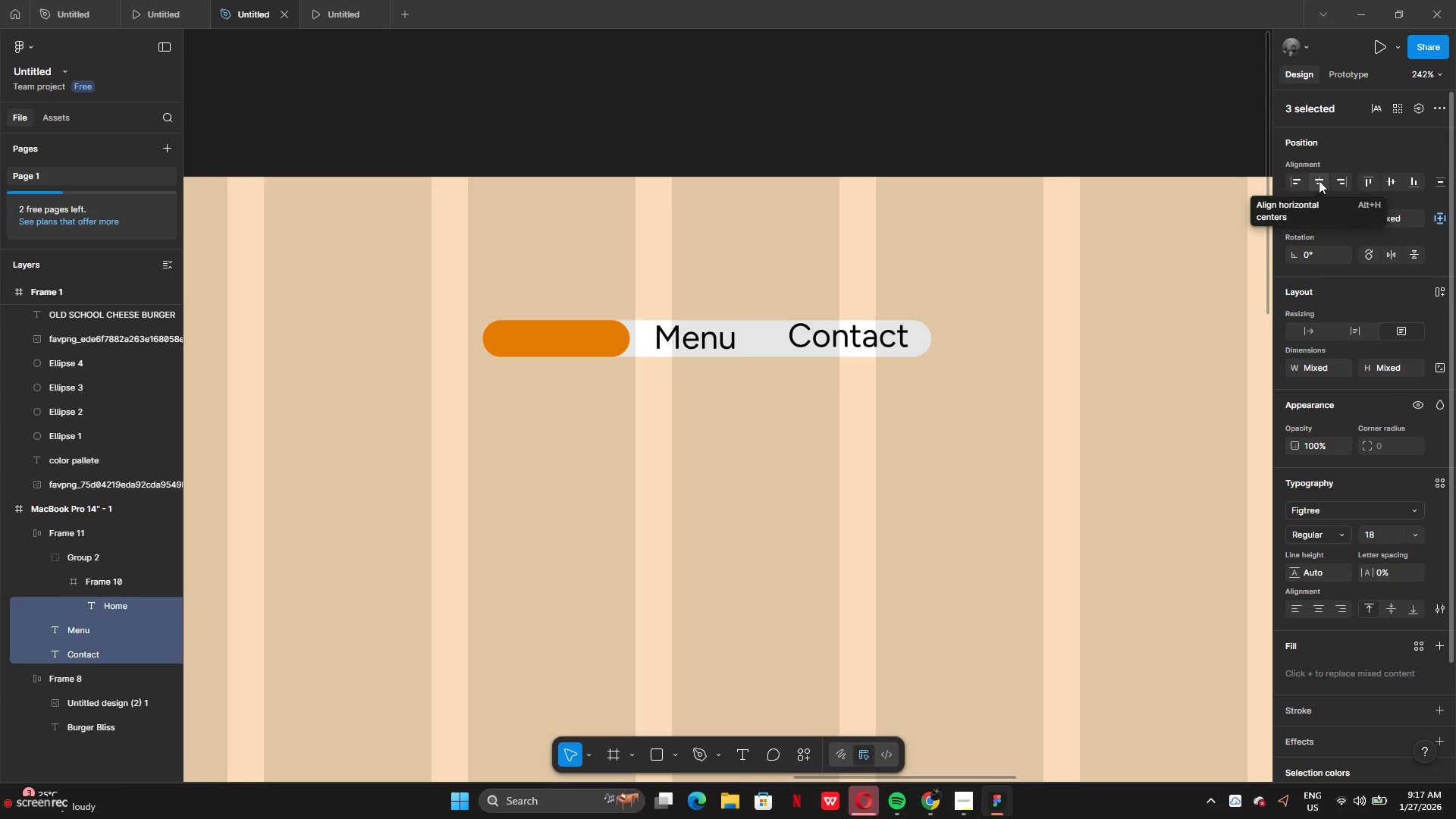 
key(Control+Z)
 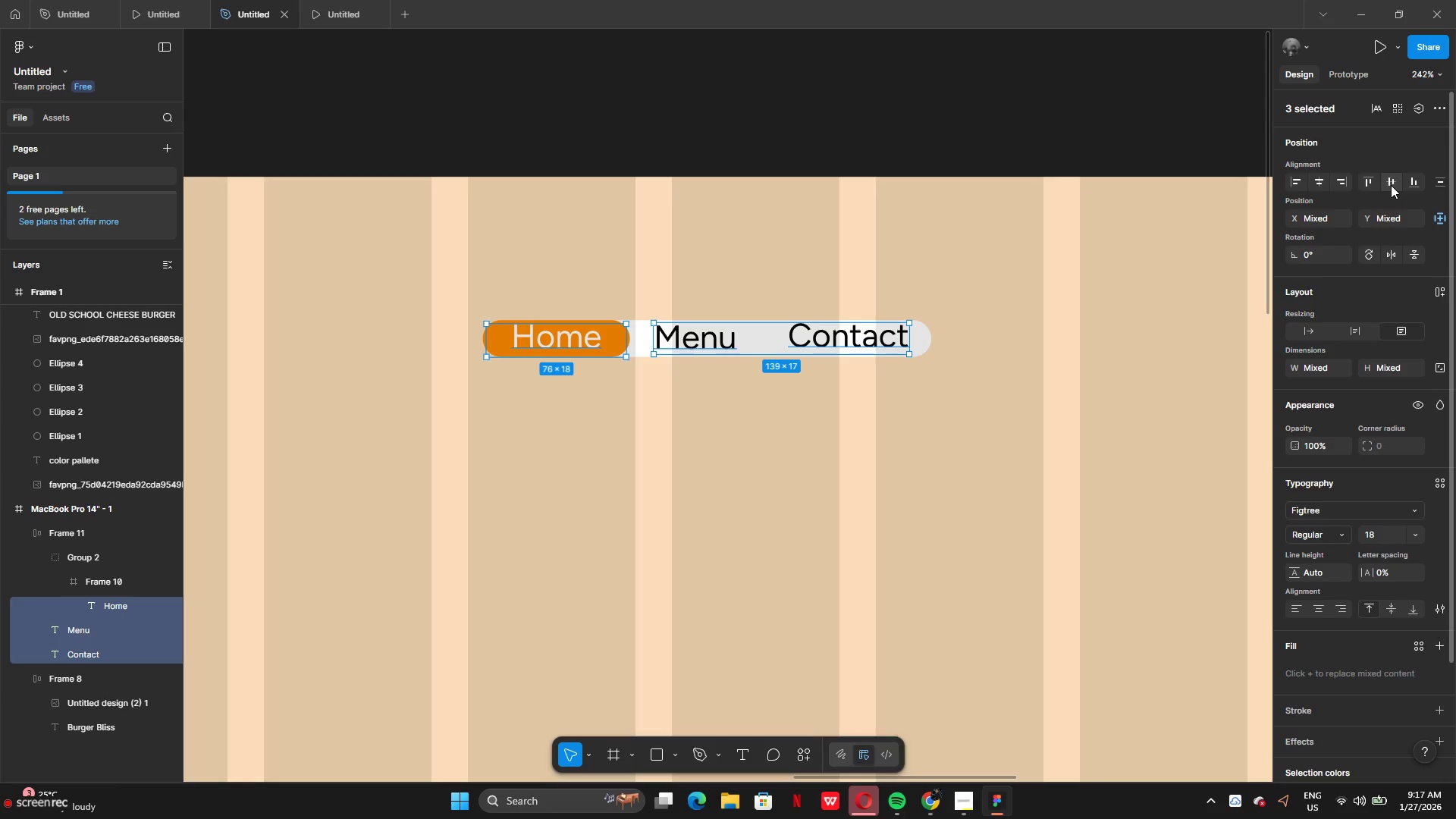 
left_click([1392, 185])
 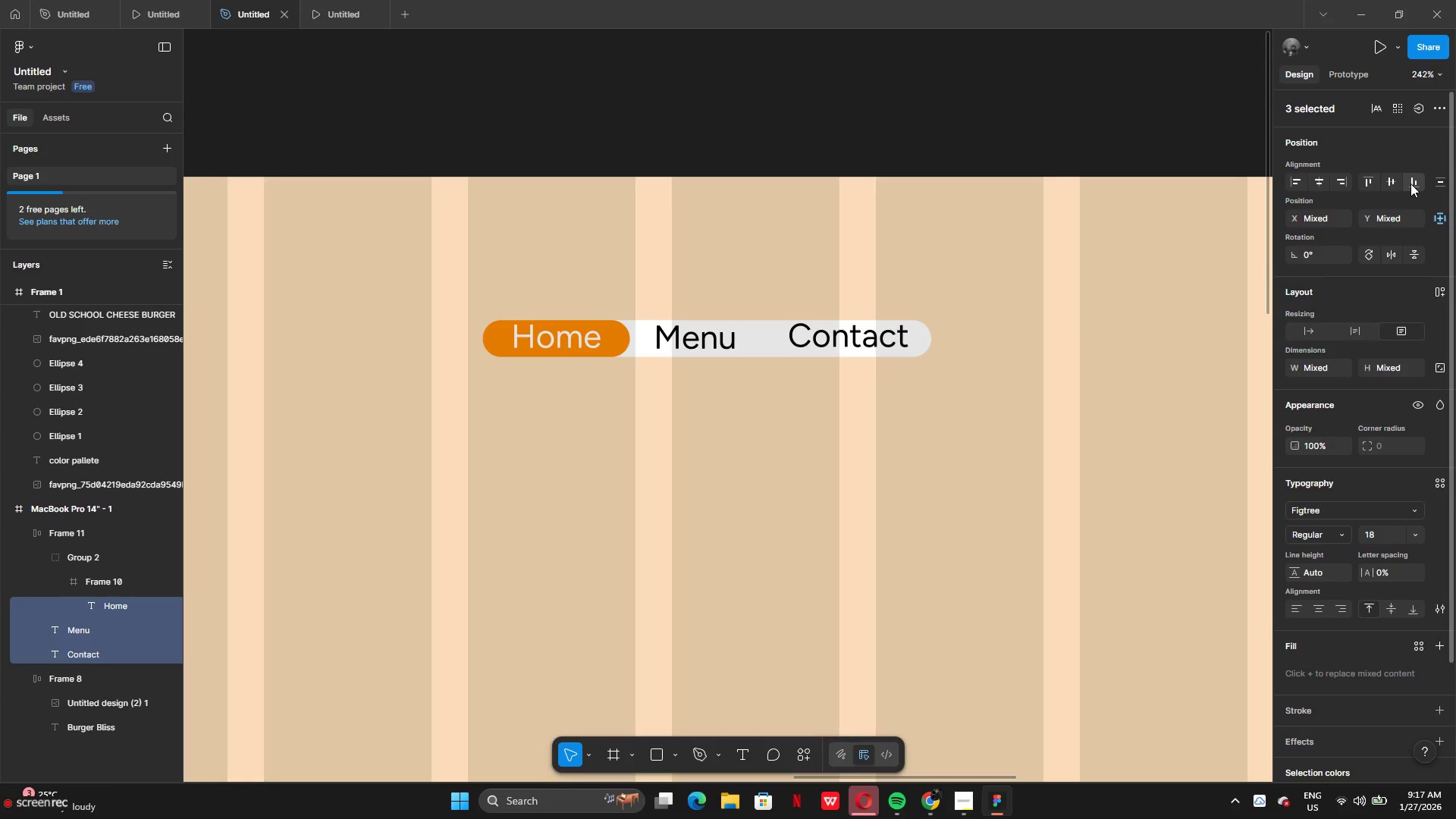 
left_click([1385, 183])
 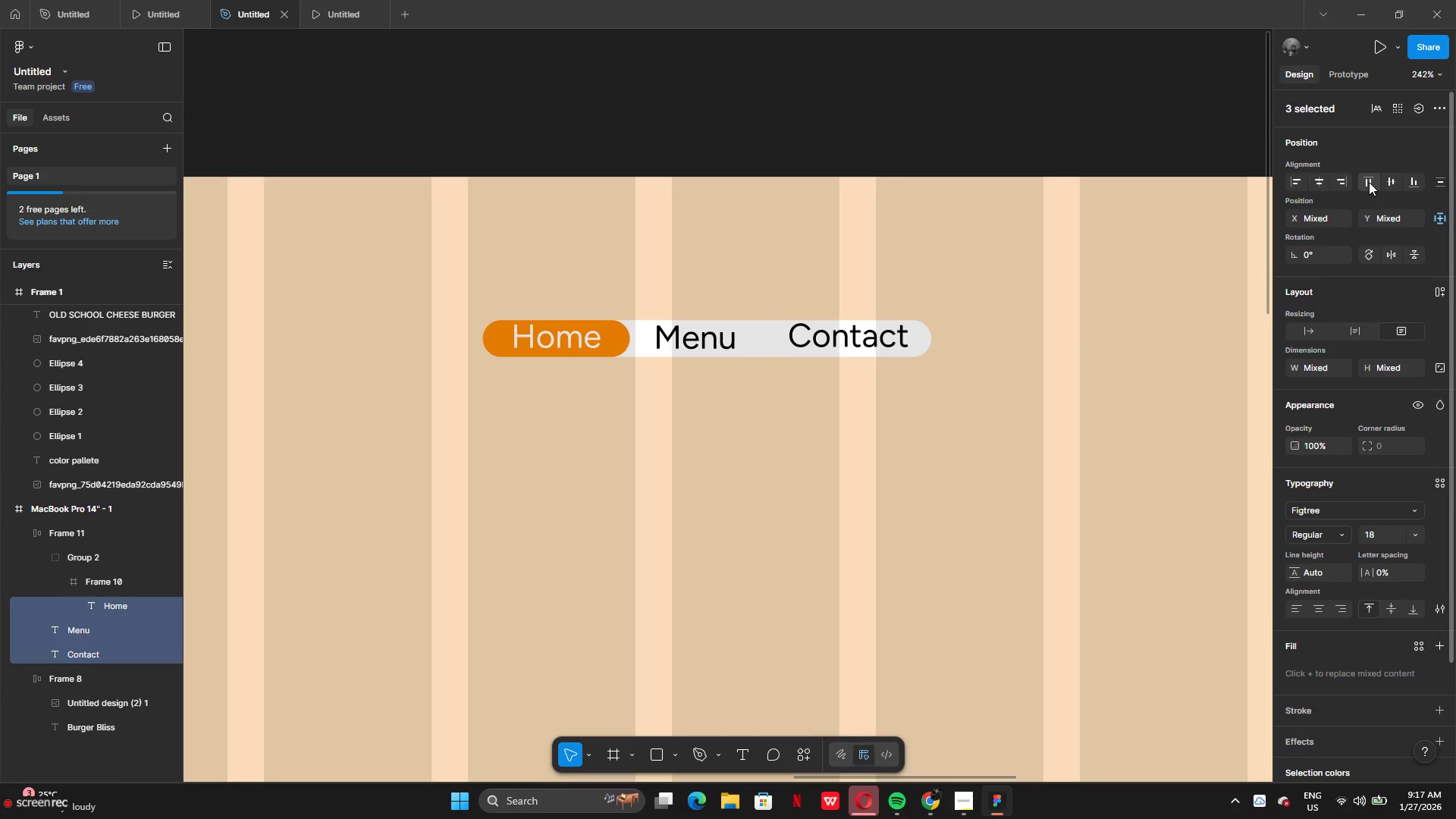 
left_click([1369, 182])
 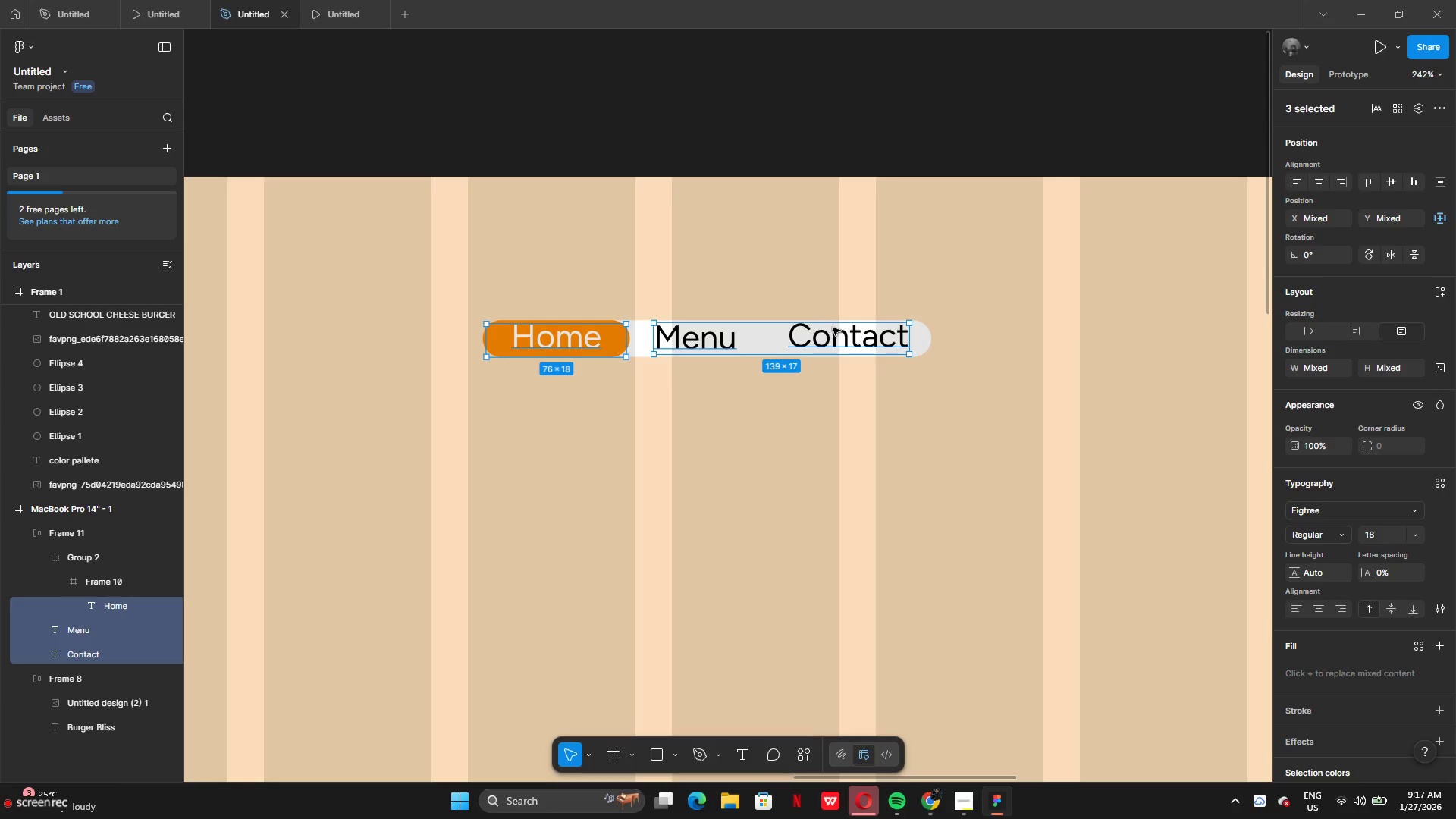 
left_click_drag(start_coordinate=[833, 329], to_coordinate=[829, 332])
 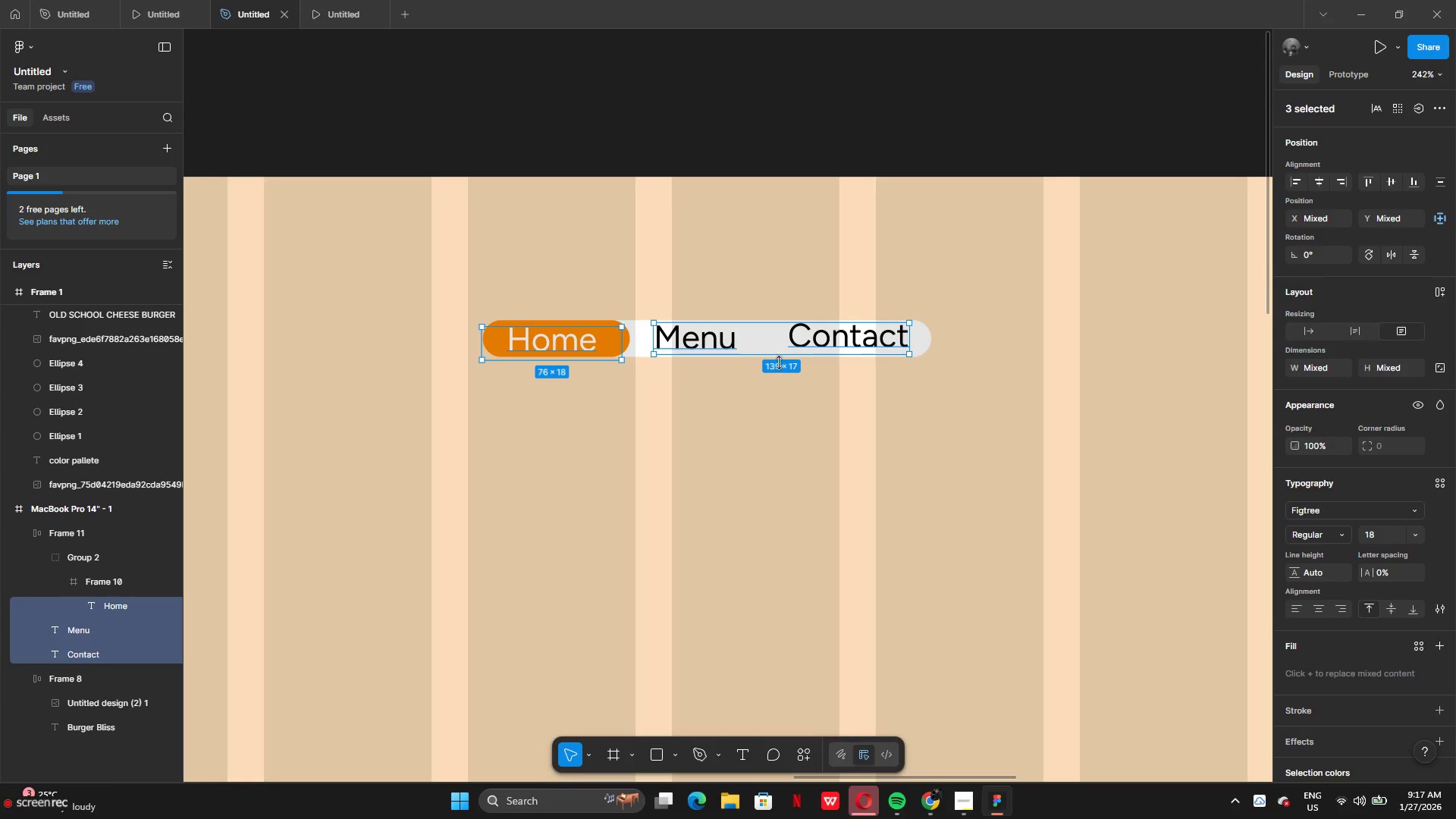 
left_click([758, 354])
 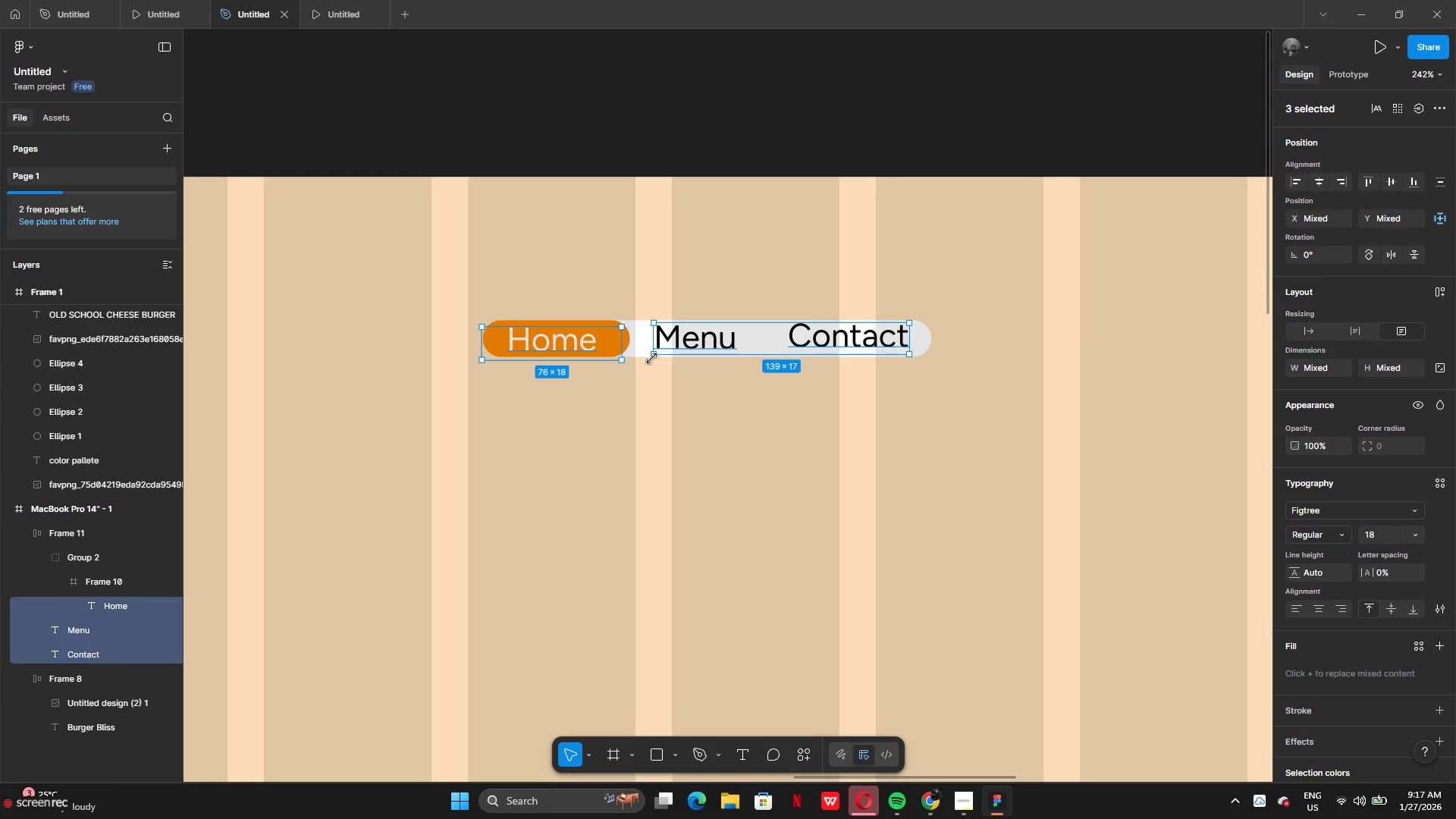 
left_click([644, 356])
 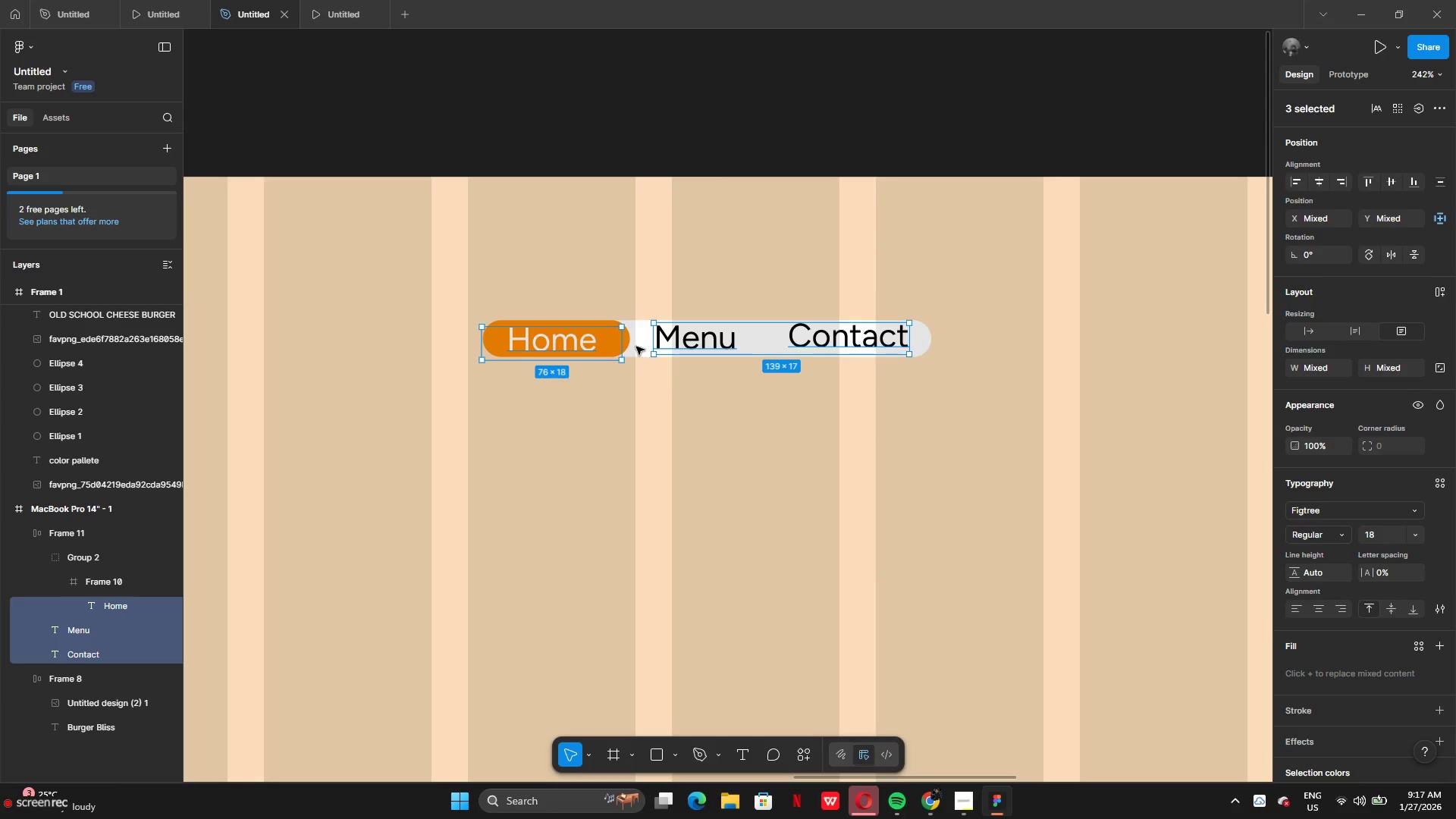 
left_click([635, 340])
 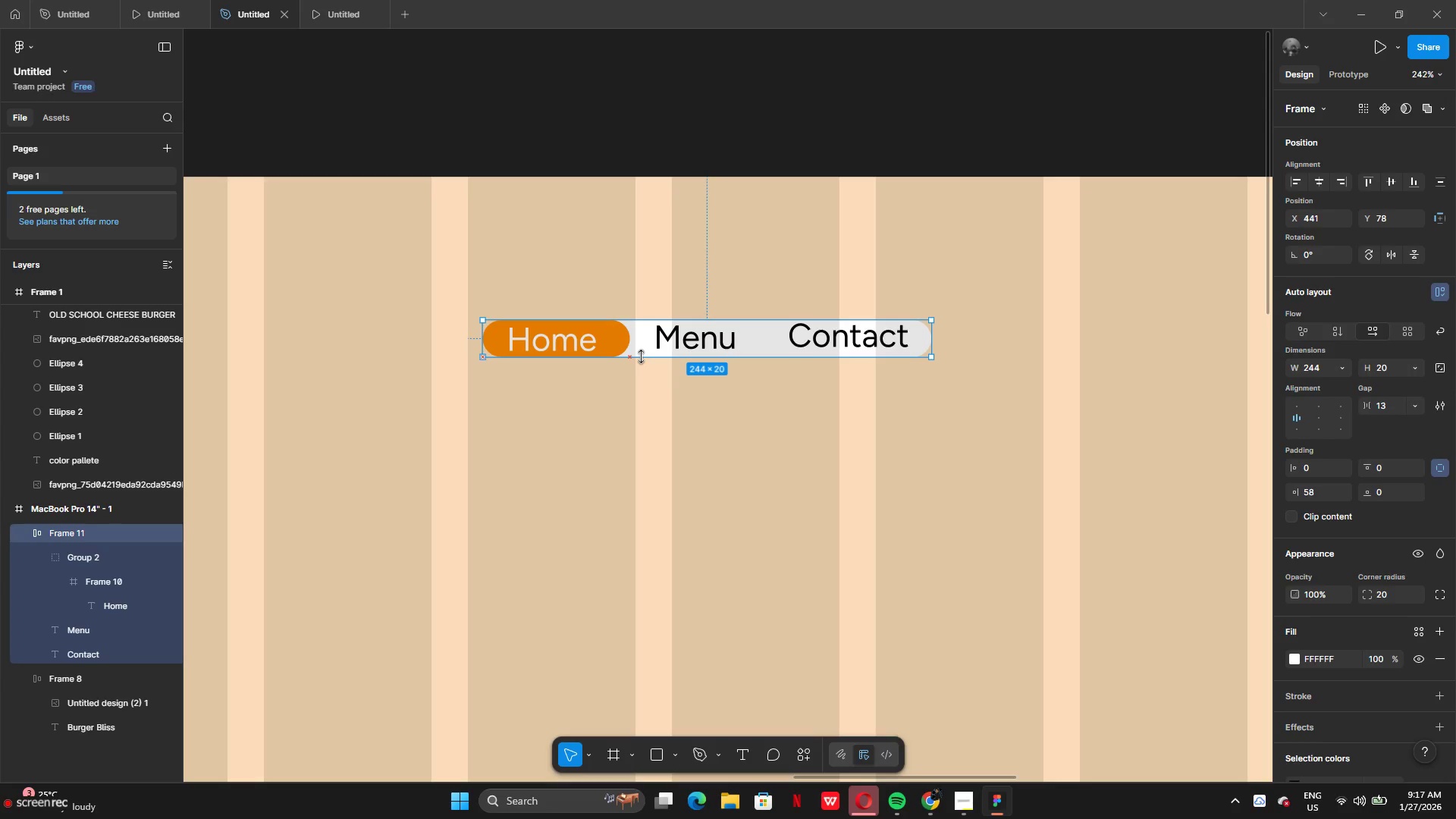 
wait(7.38)
 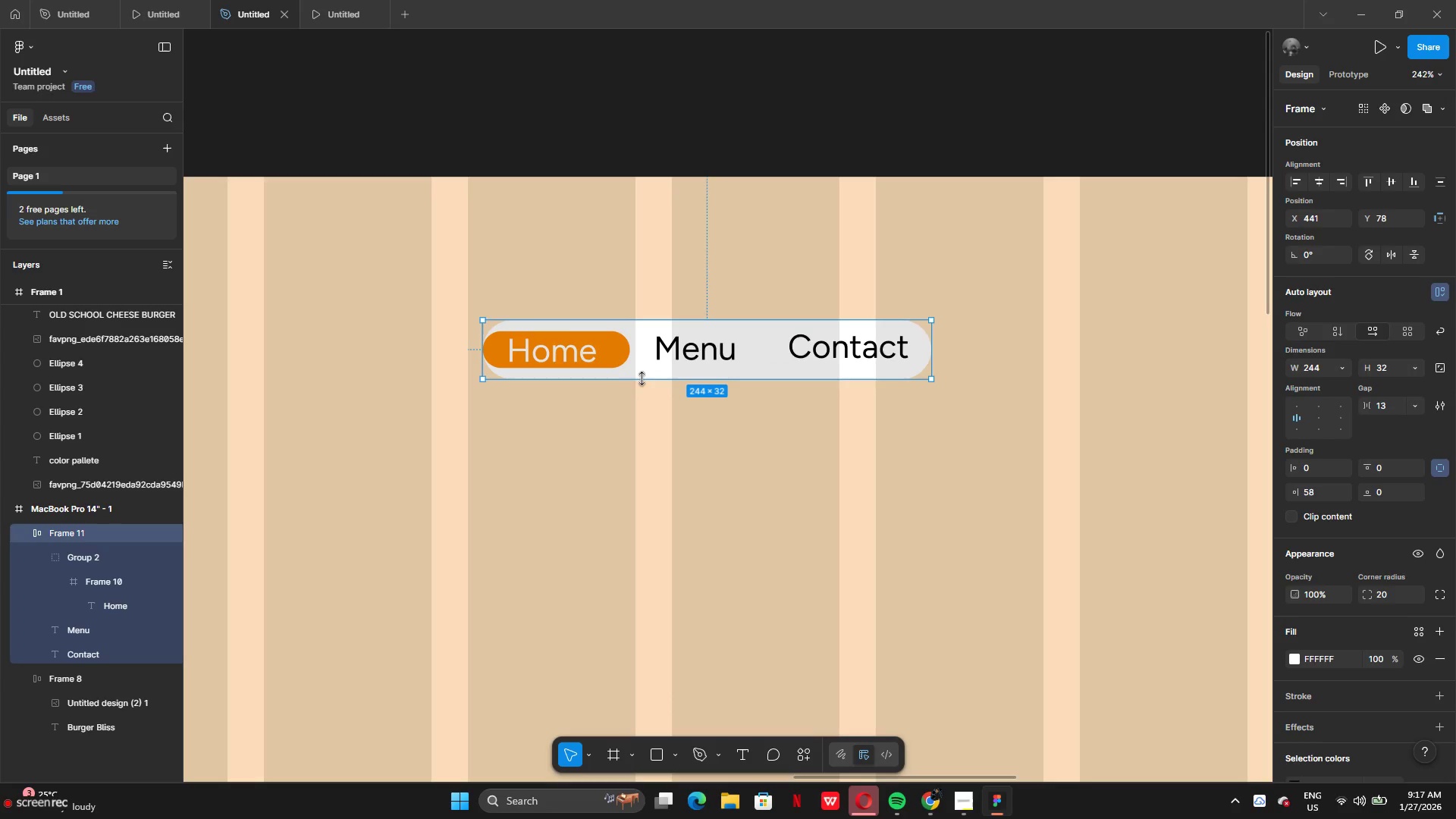 
left_click([479, 422])
 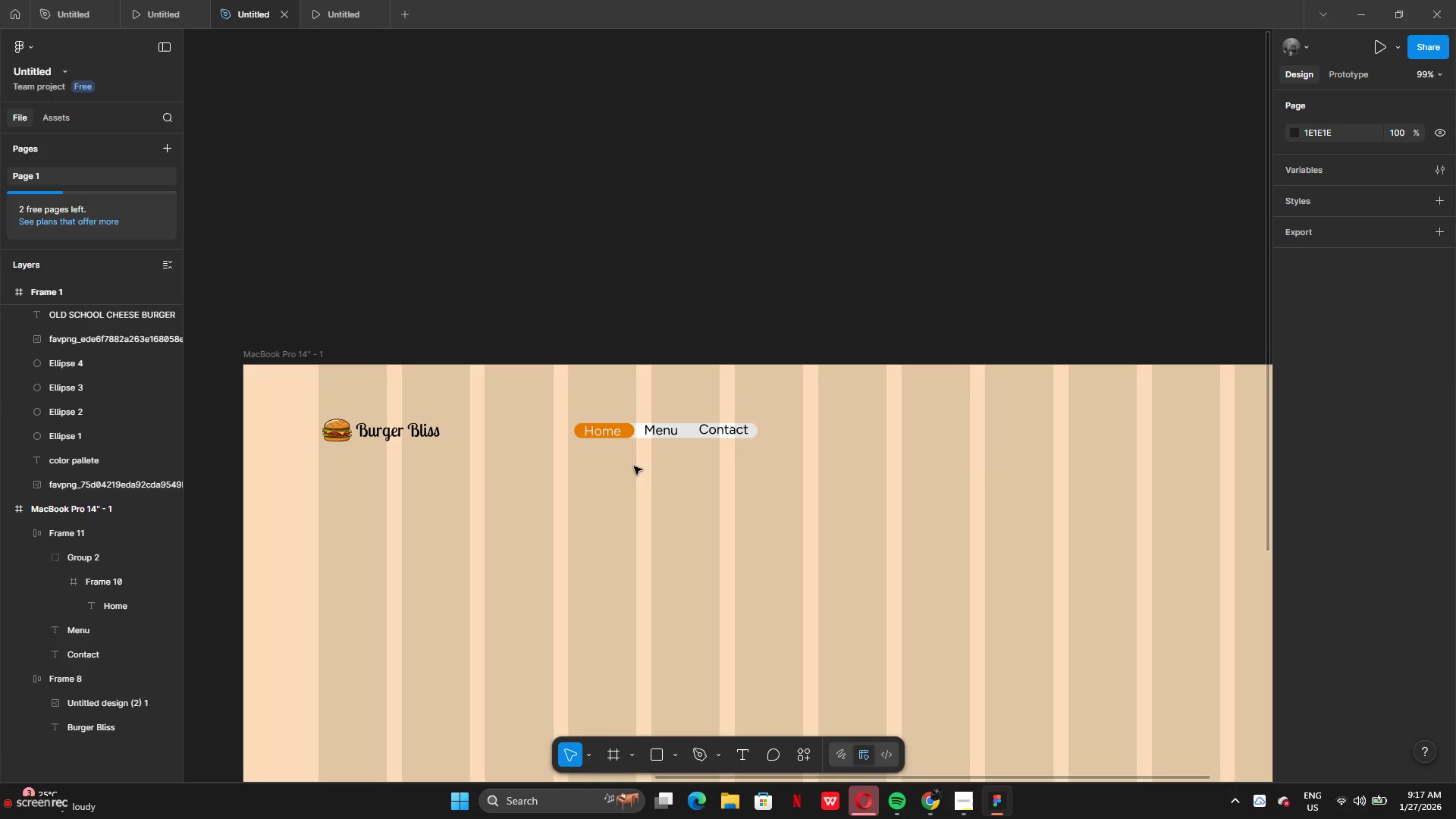 
left_click_drag(start_coordinate=[659, 435], to_coordinate=[800, 440])
 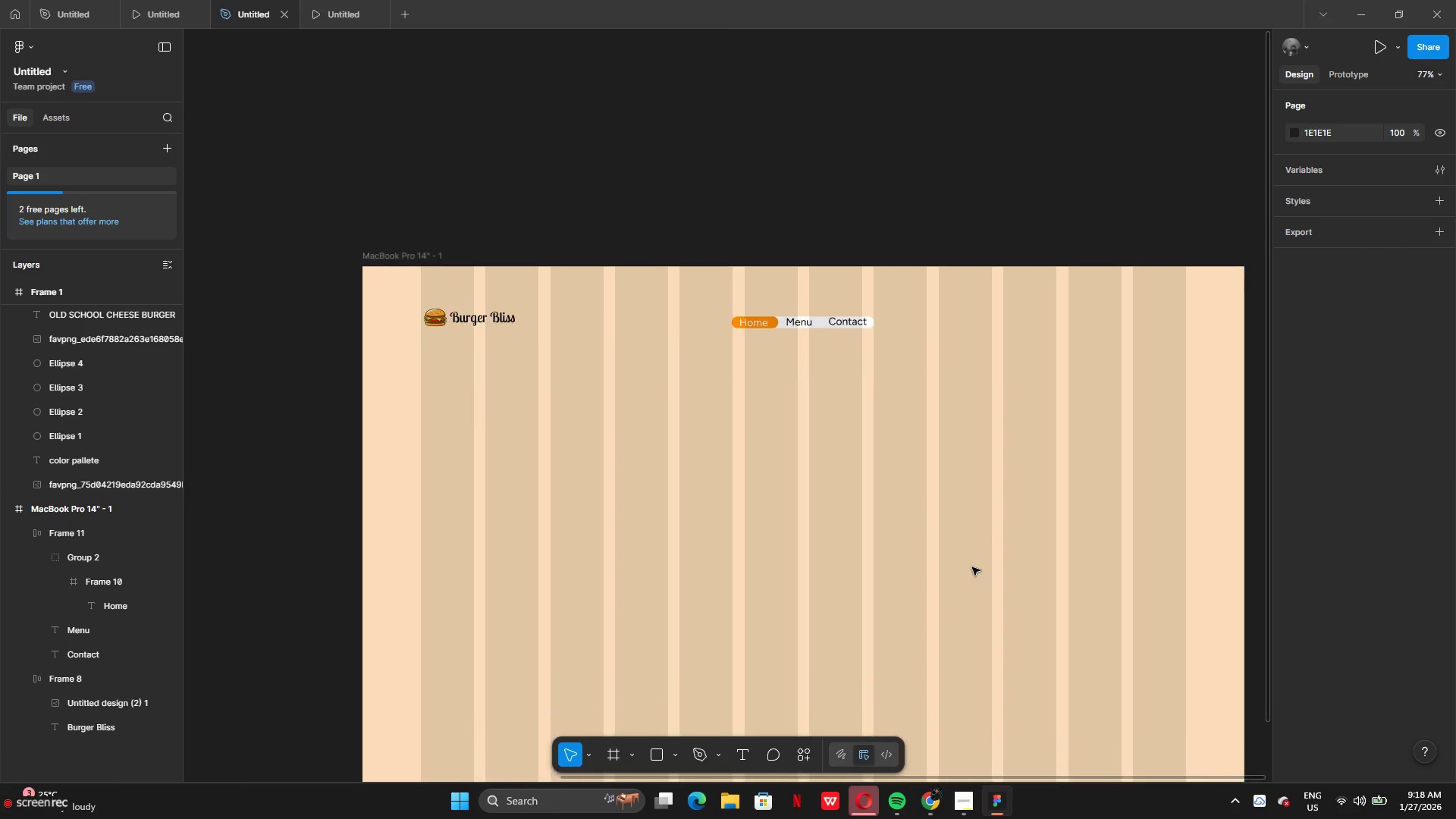 
left_click([337, 10])
 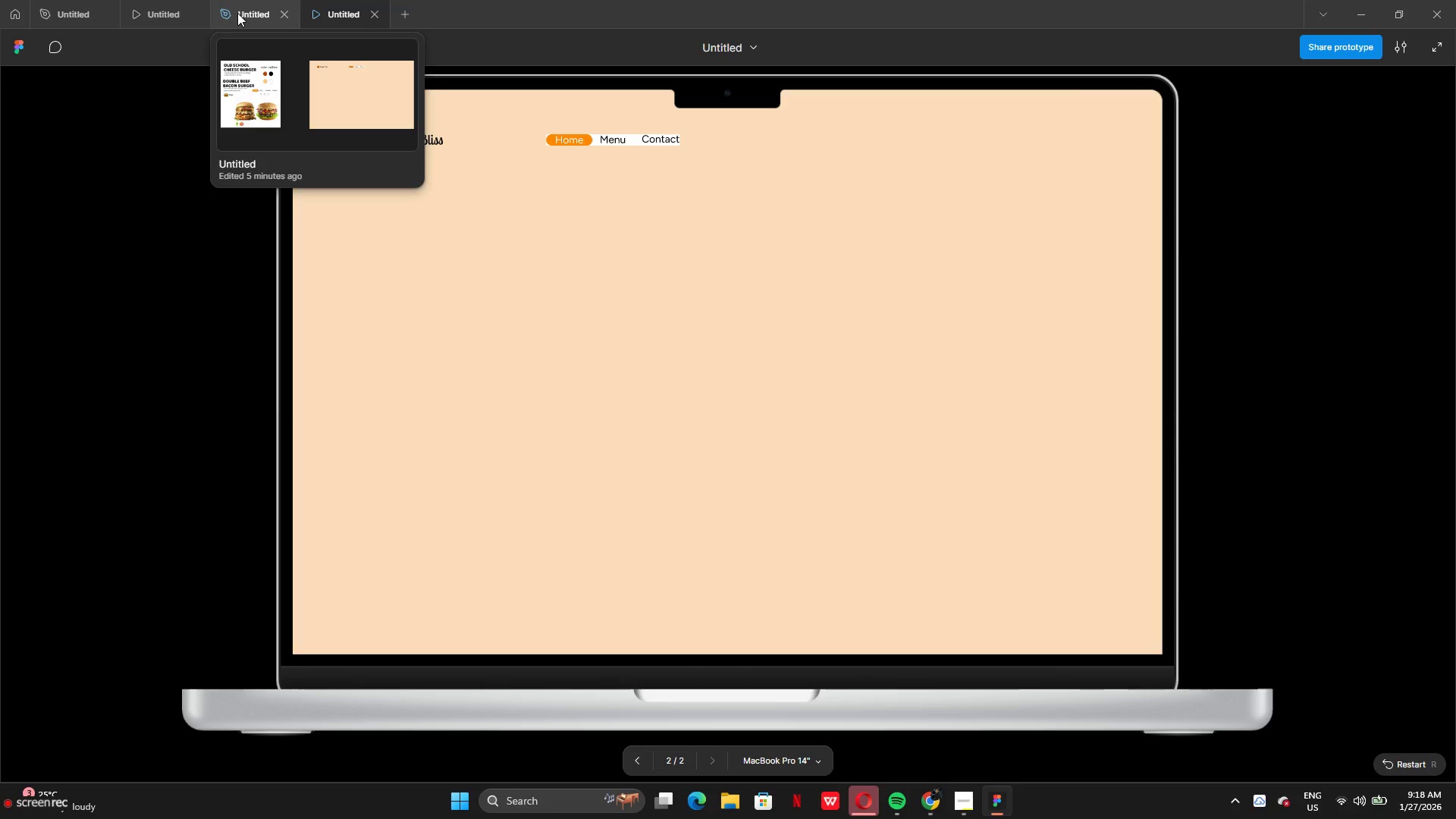 
left_click([237, 12])
 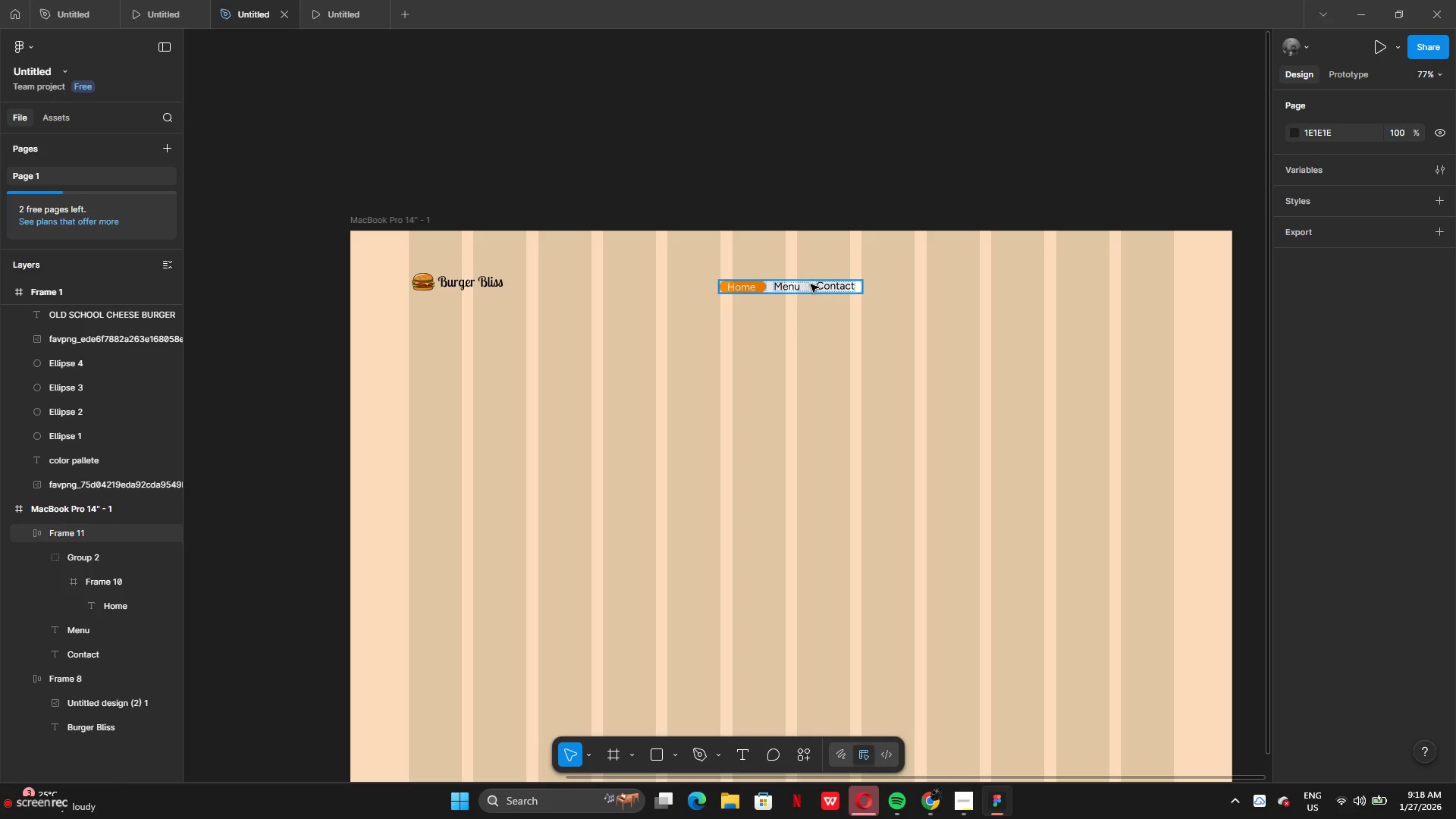 
left_click_drag(start_coordinate=[814, 287], to_coordinate=[819, 280])
 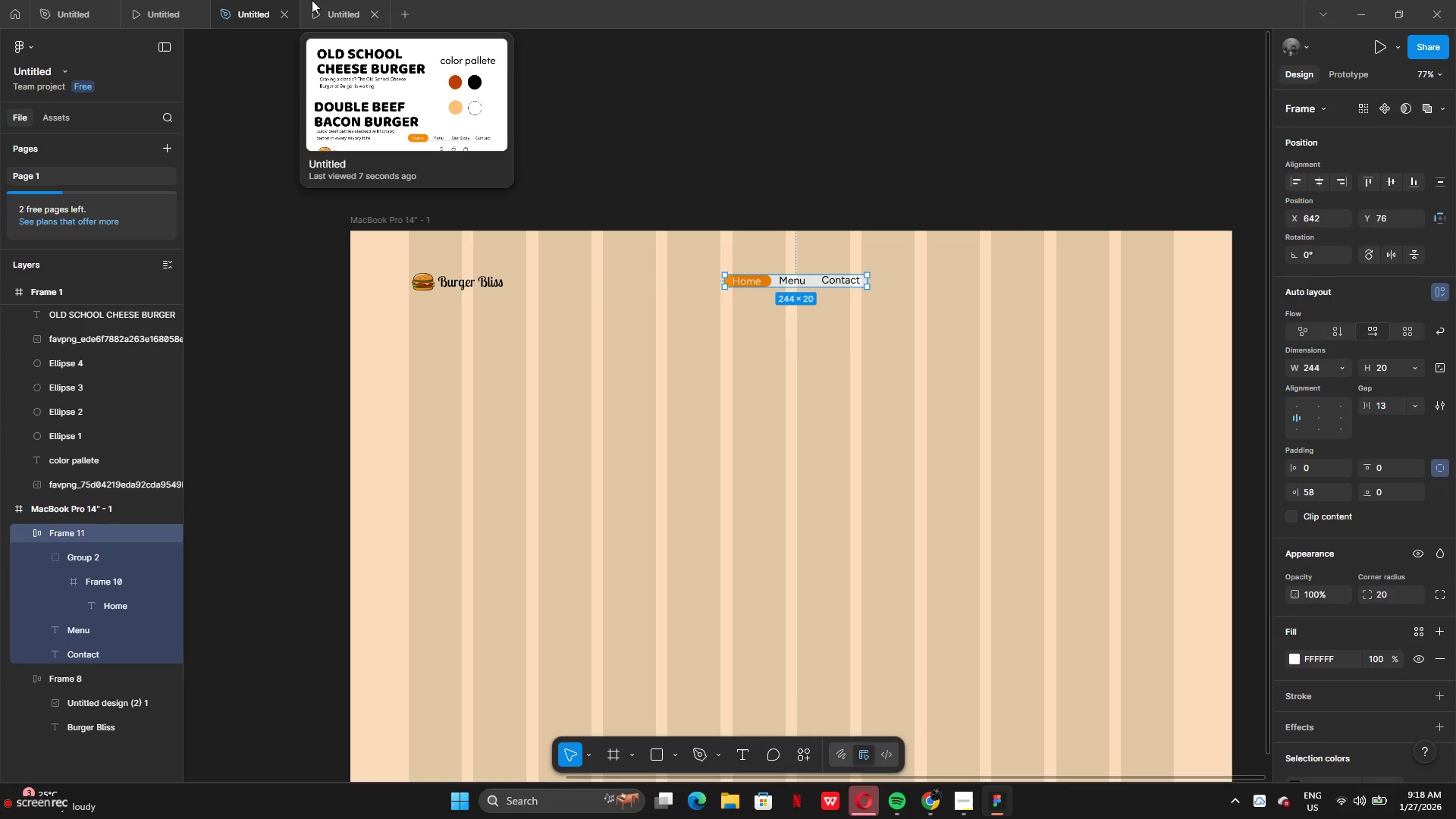 
left_click([328, 8])
 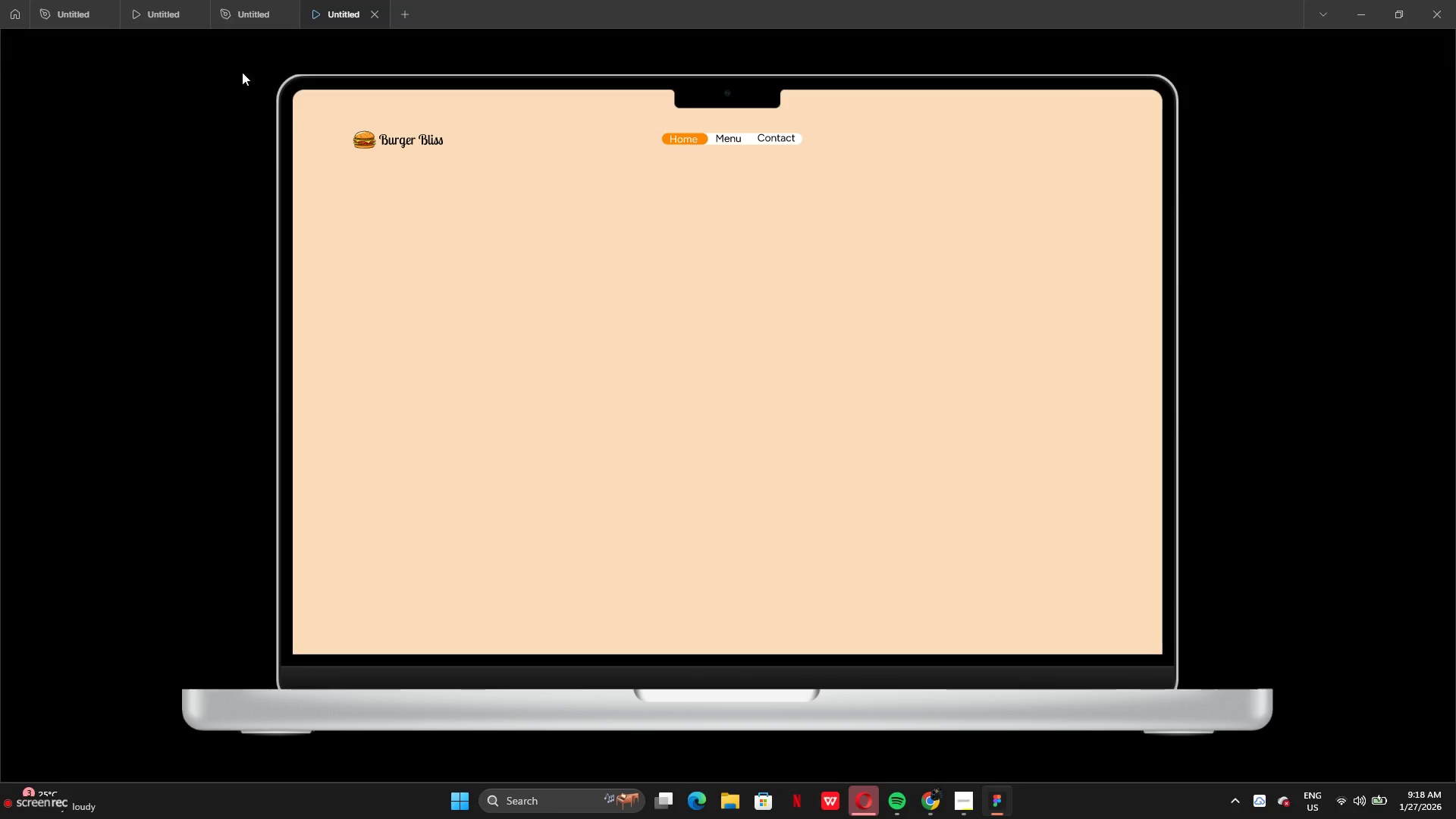 
left_click([254, 12])
 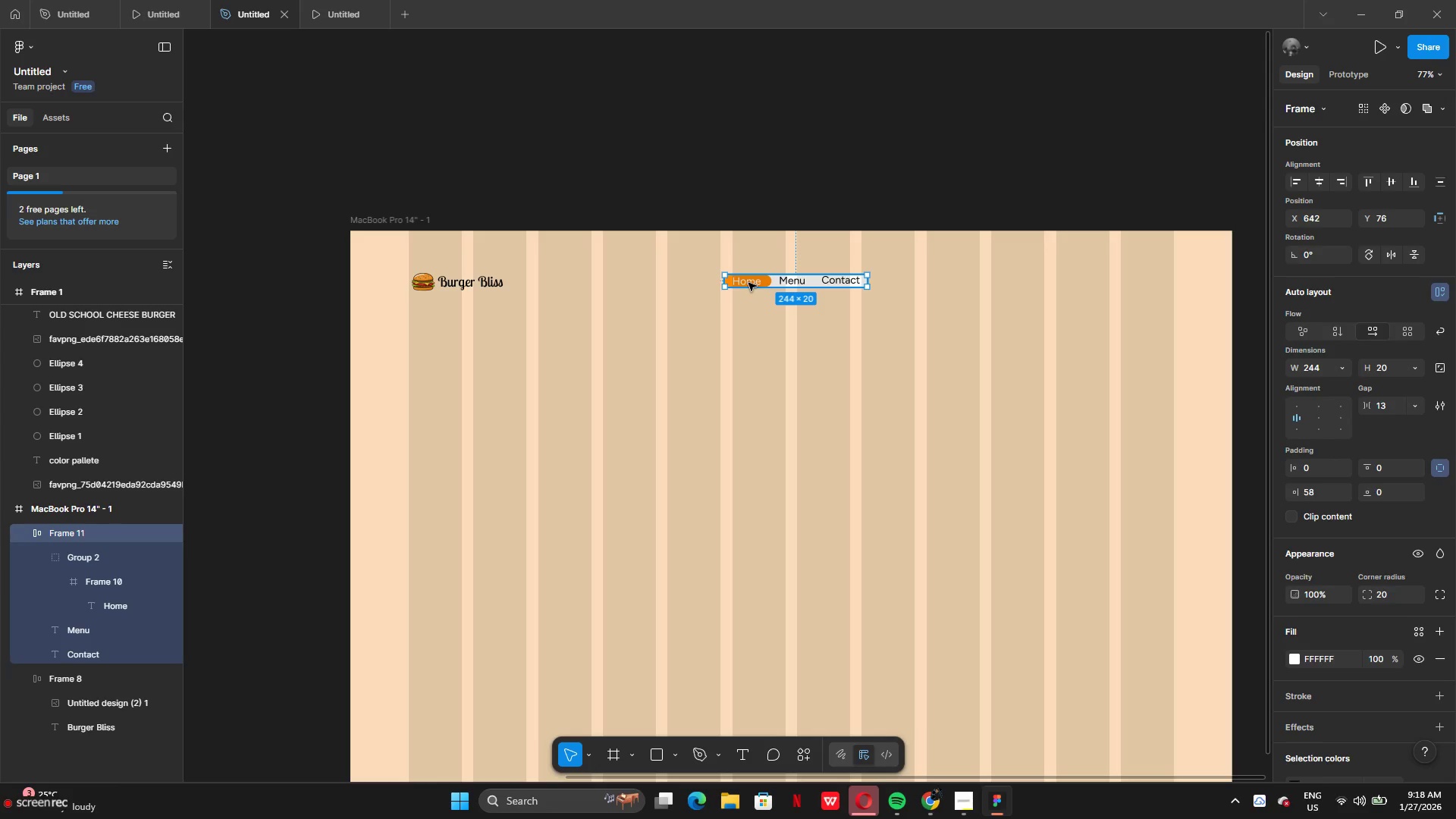 
left_click_drag(start_coordinate=[751, 282], to_coordinate=[743, 287])
 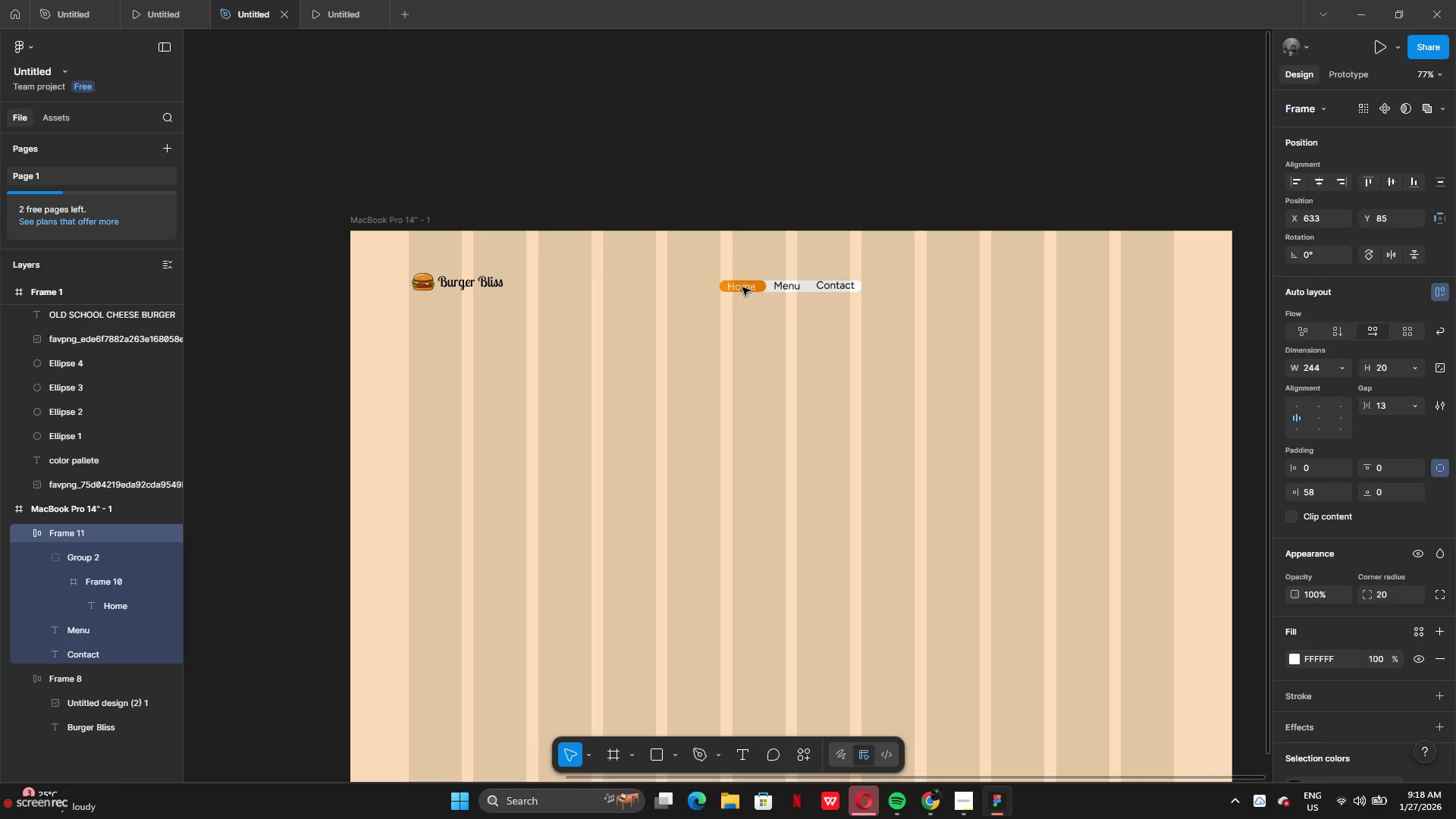 
left_click([743, 287])
 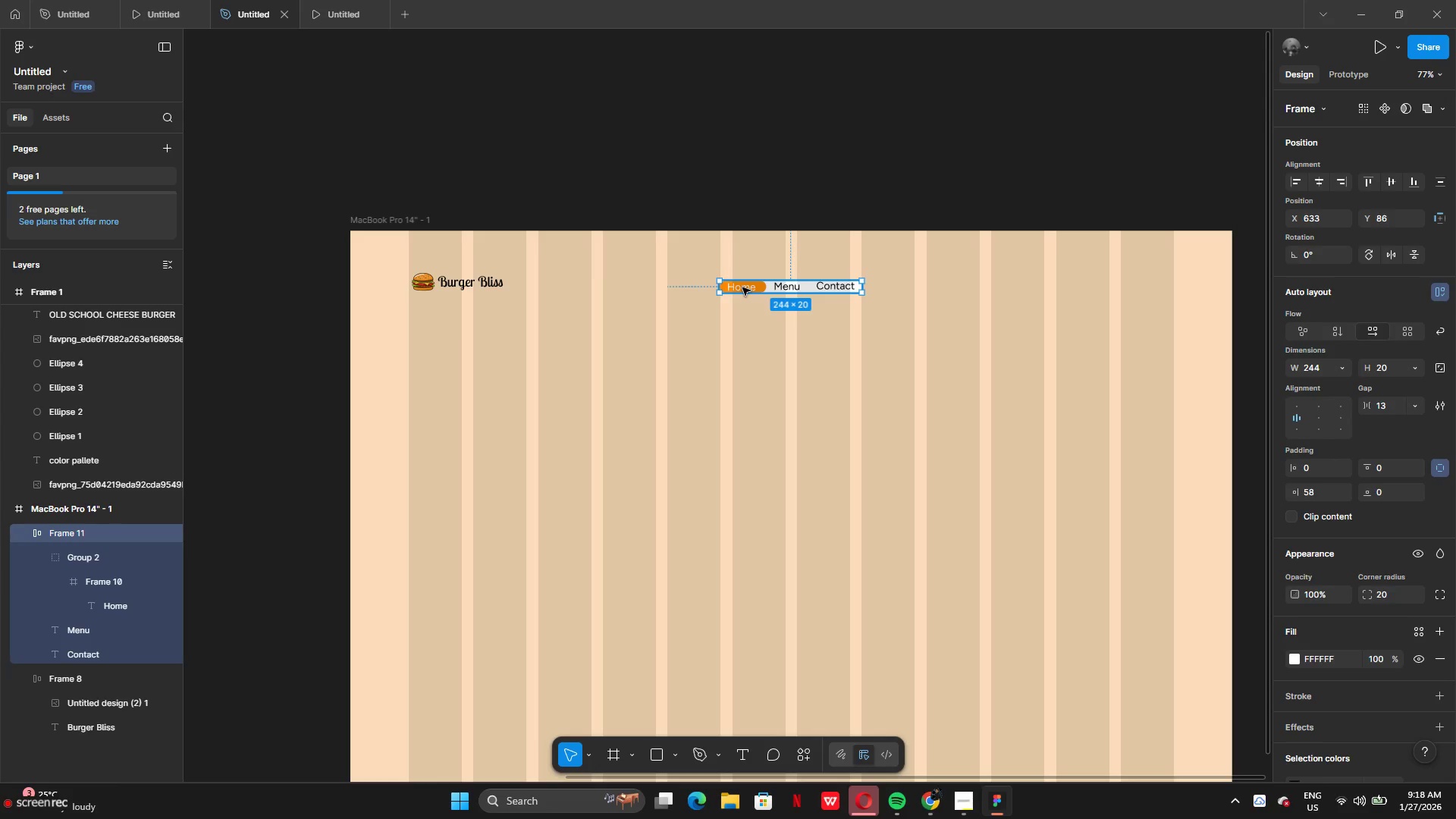 
key(ArrowUp)
 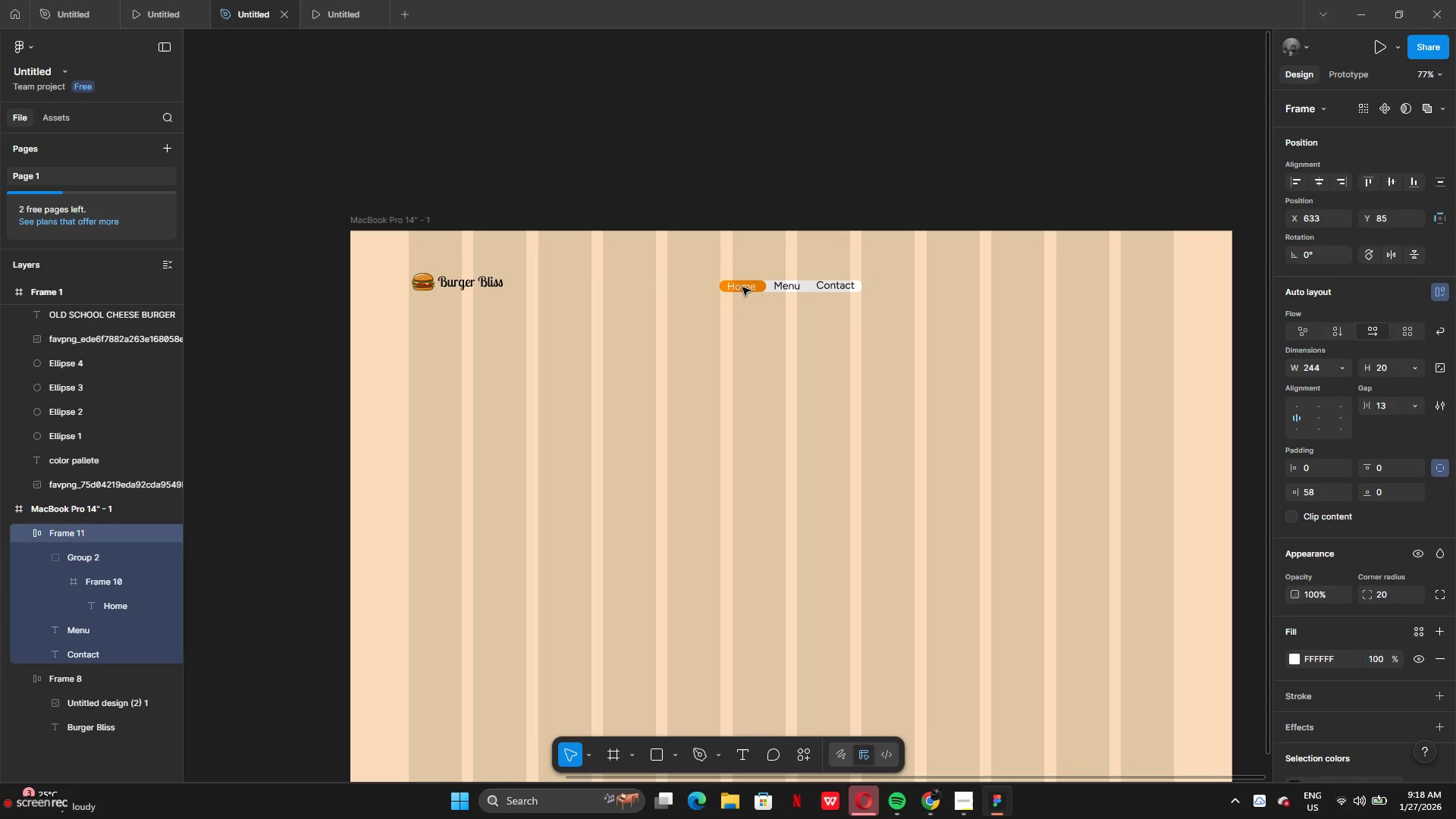 
key(ArrowUp)
 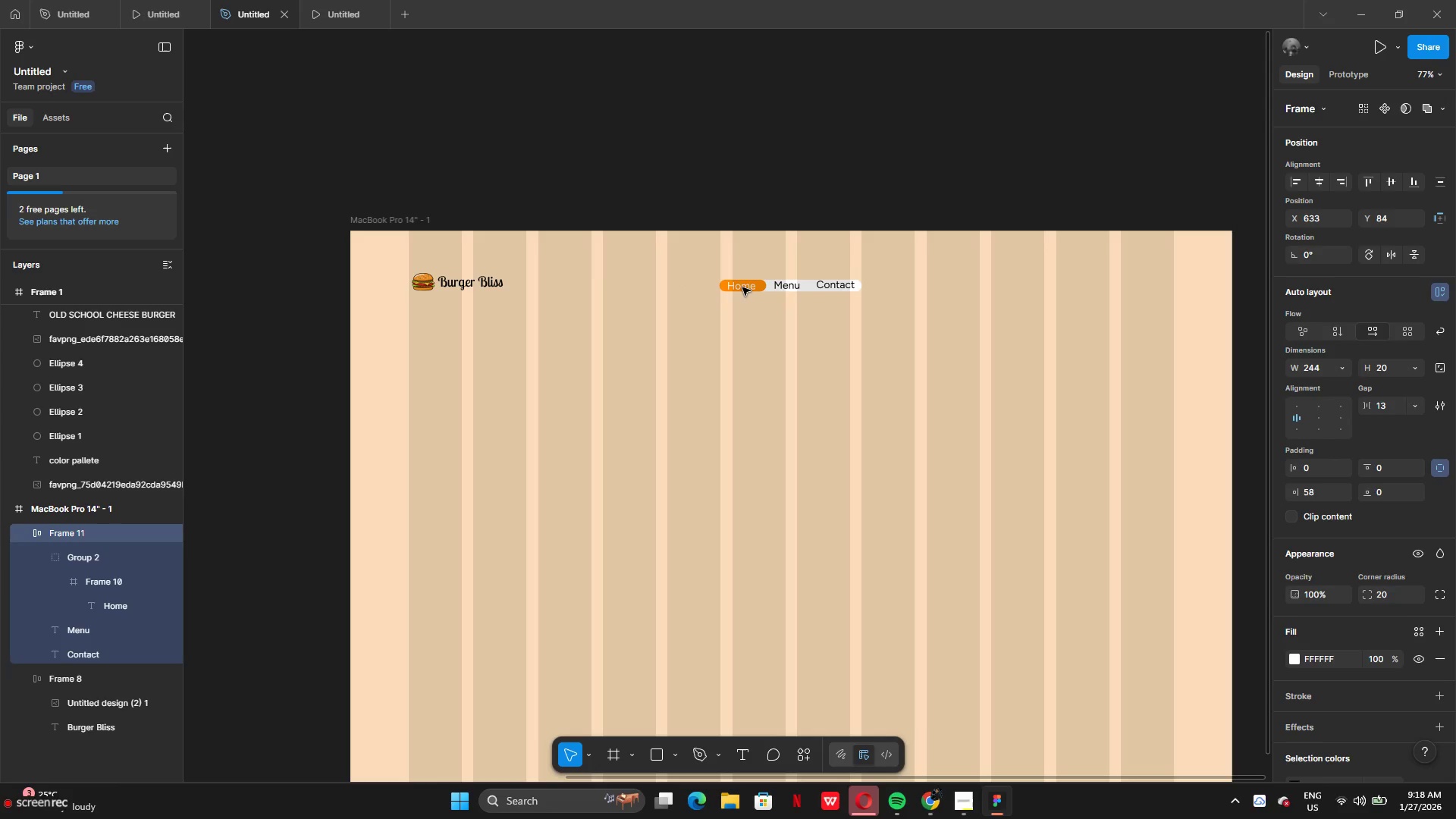 
key(ArrowUp)
 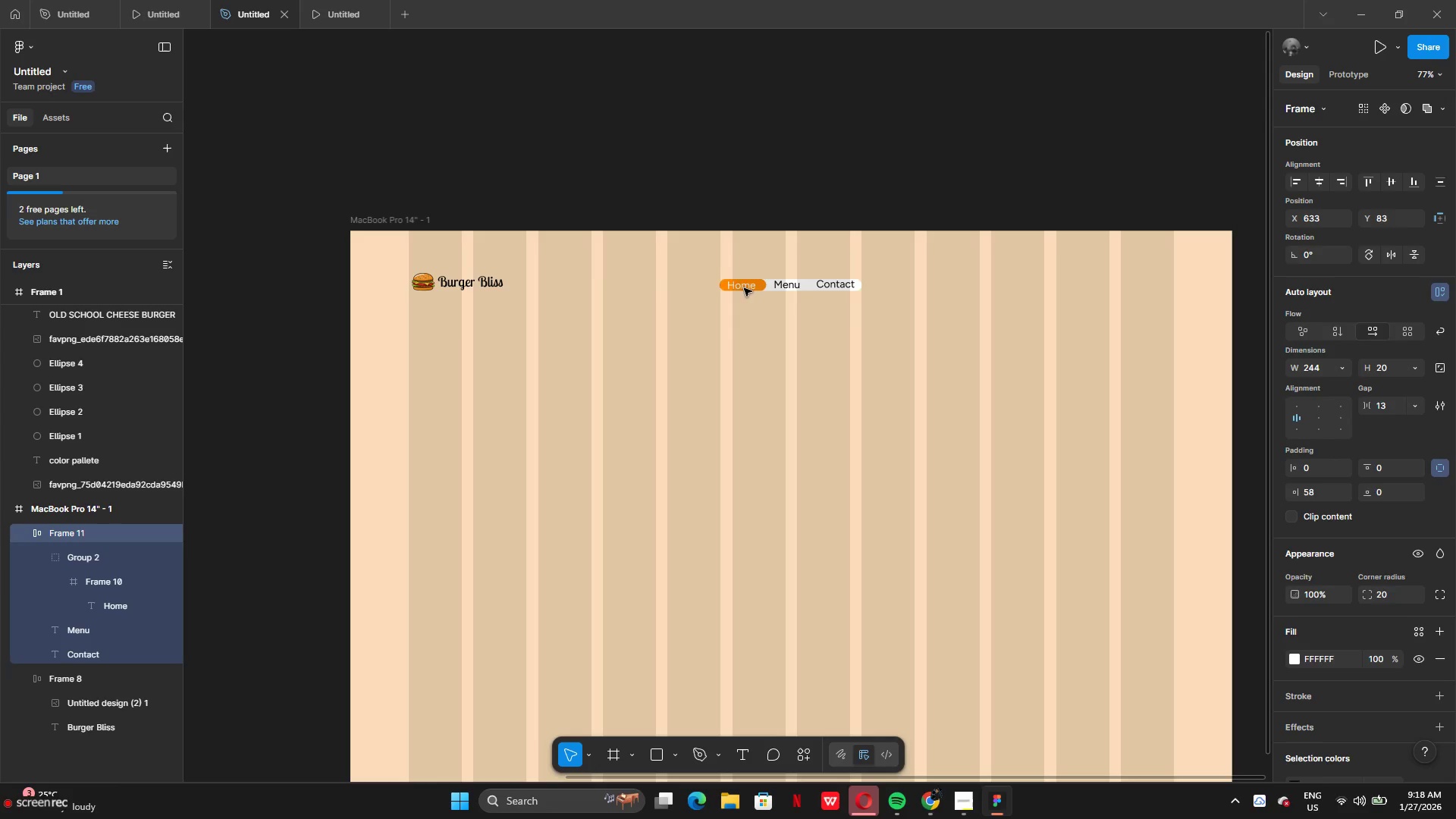 
key(ArrowUp)
 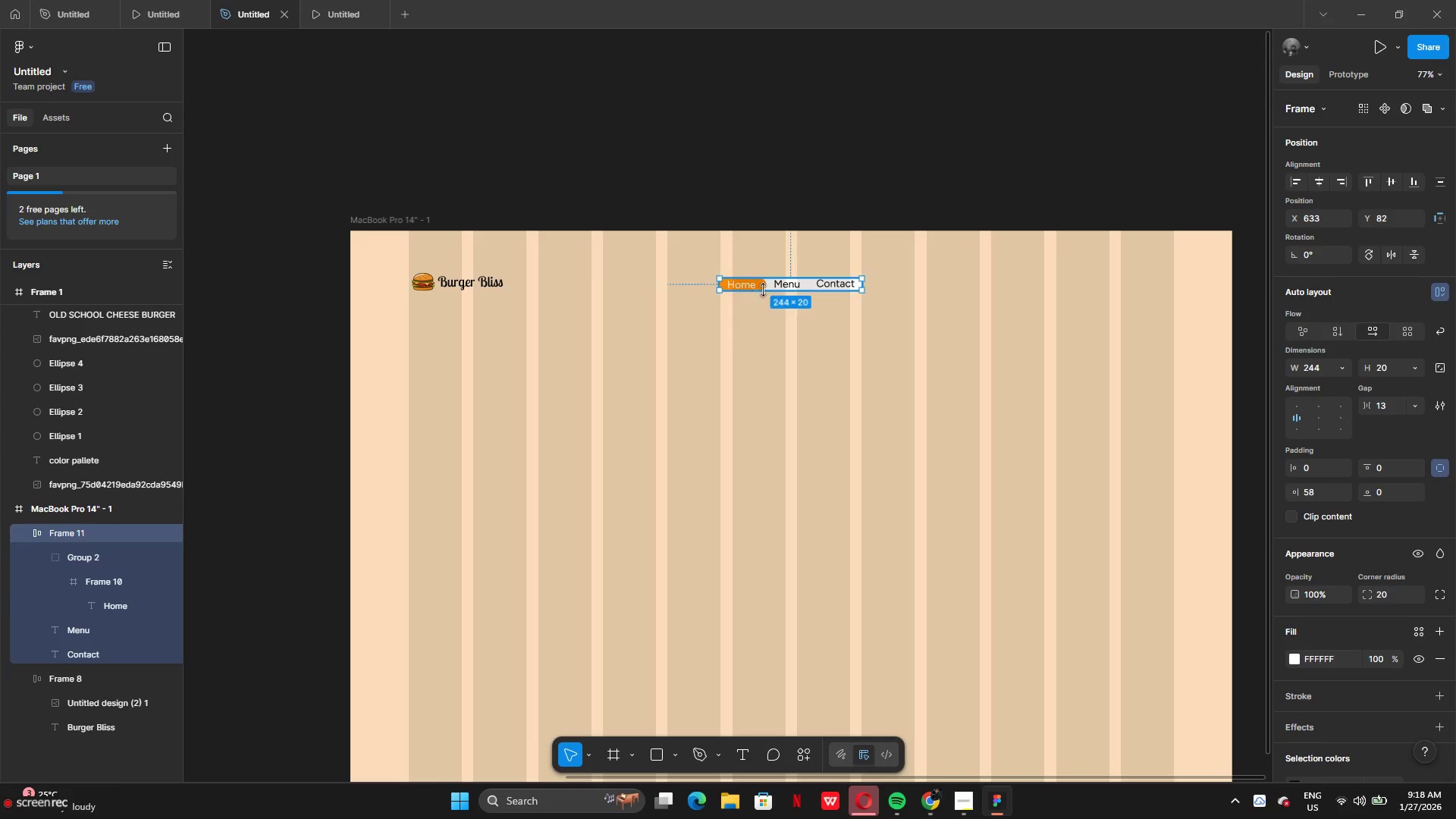 
key(ArrowUp)
 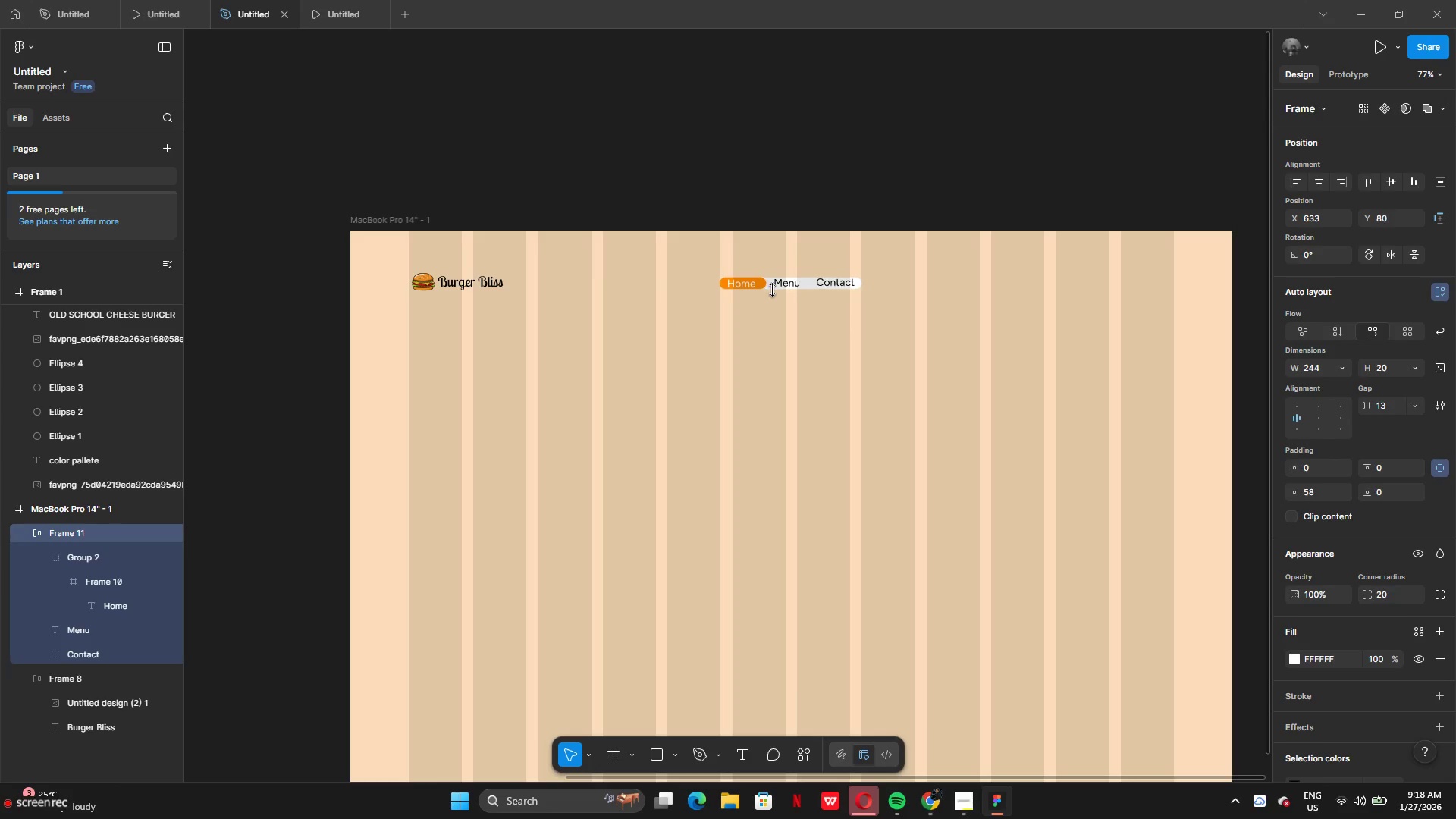 
key(ArrowUp)
 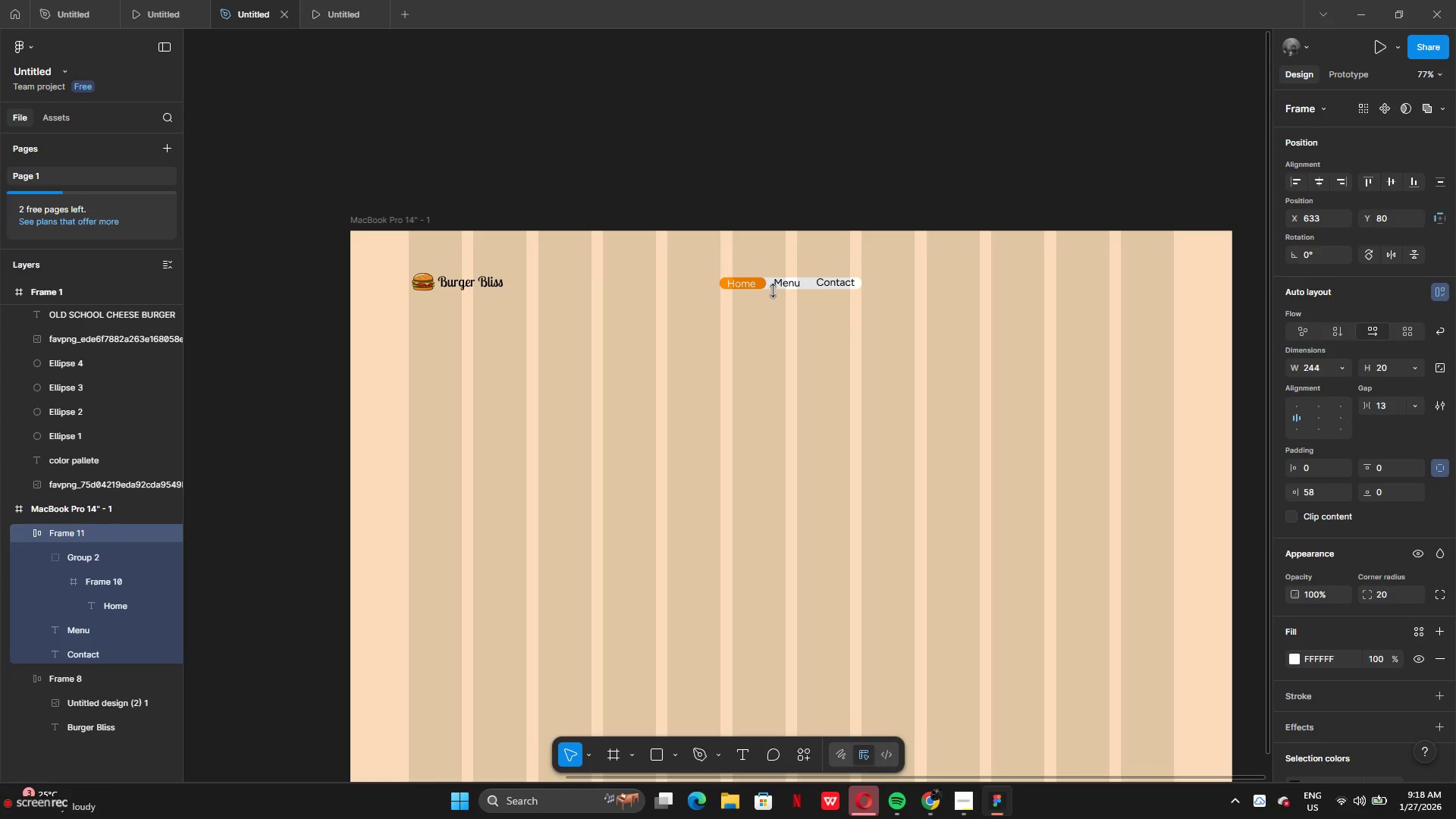 
key(ArrowDown)
 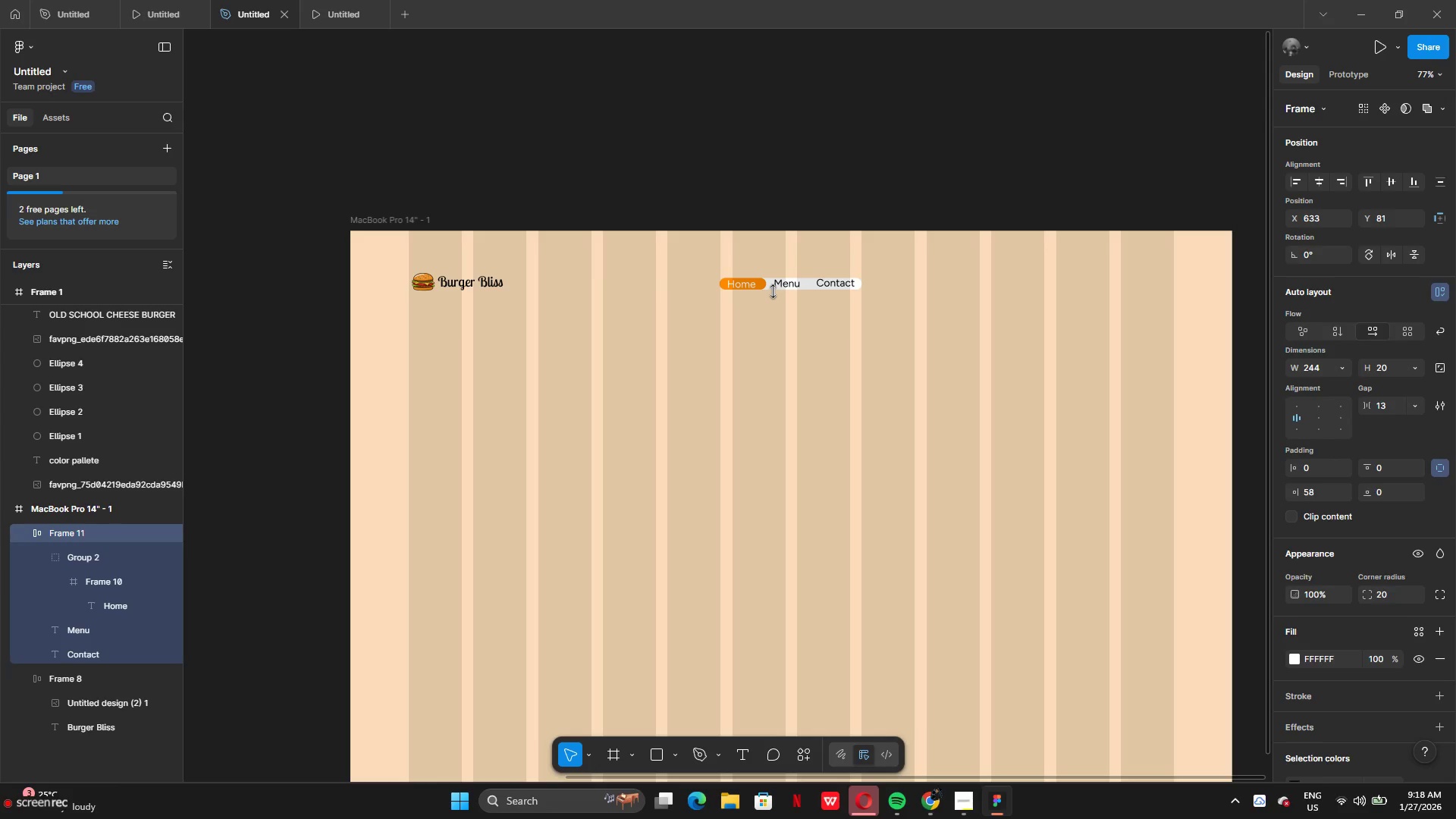 
key(ArrowDown)
 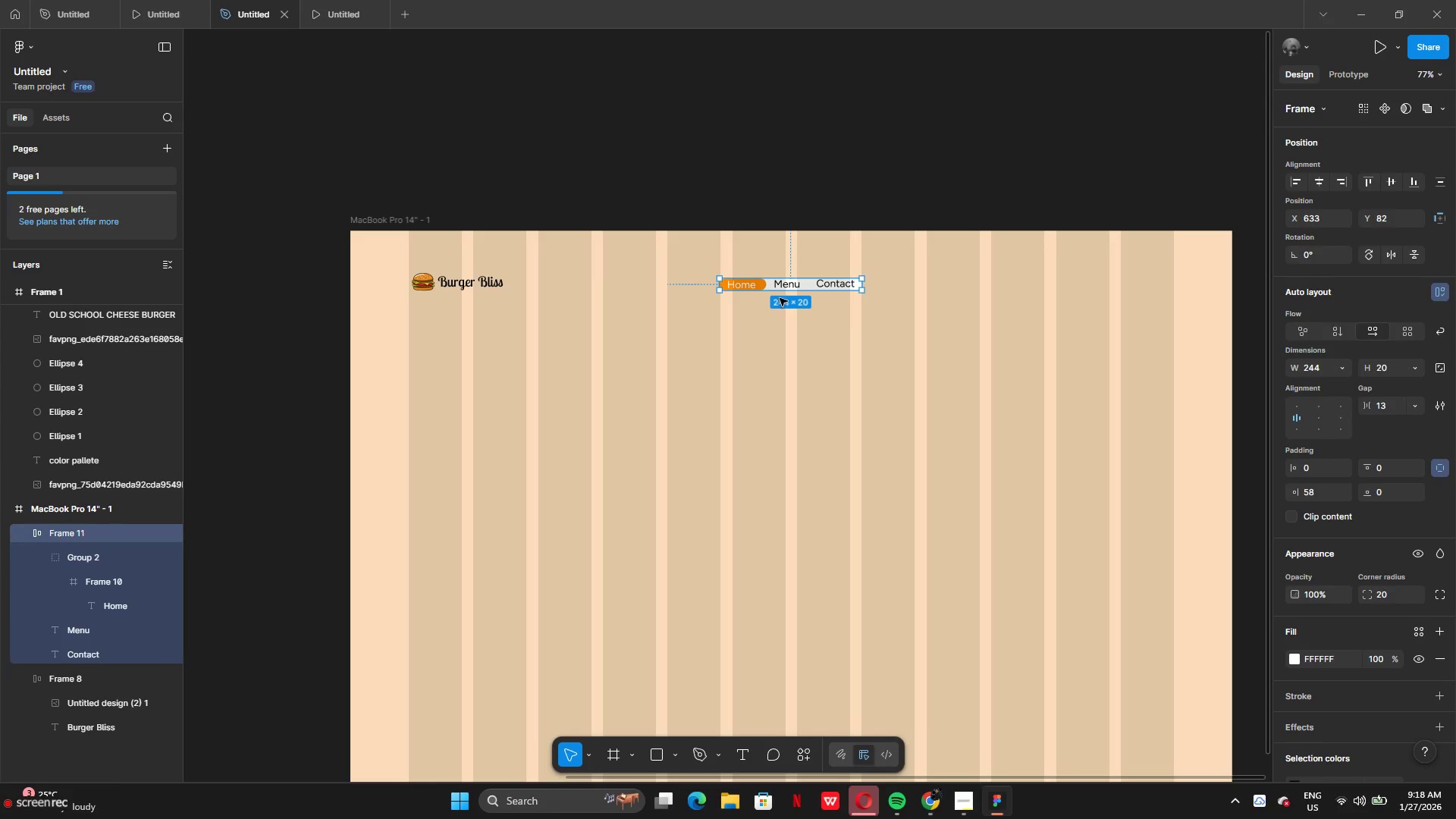 
key(Control+ArrowUp)
 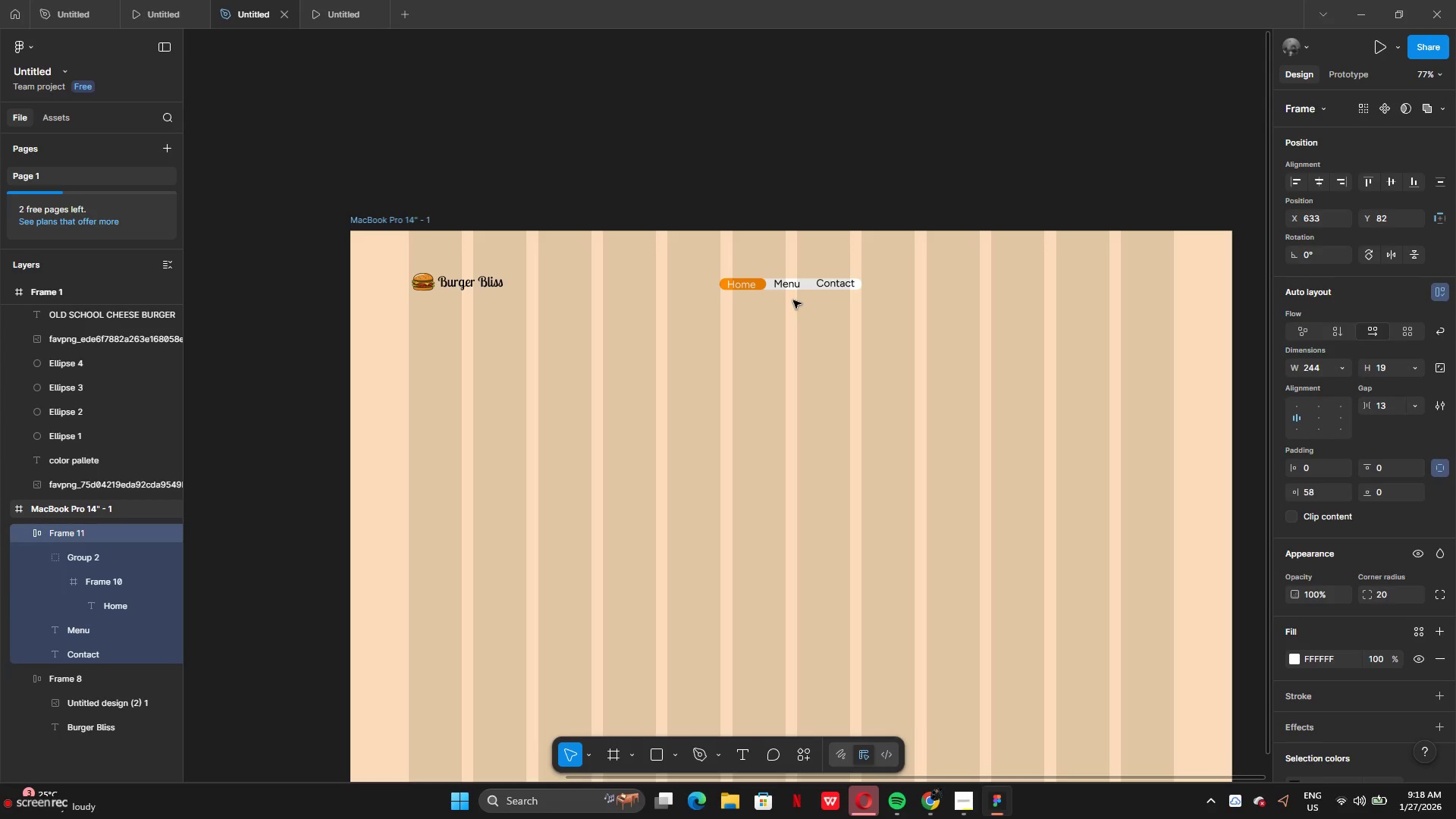 
key(Control+ArrowUp)
 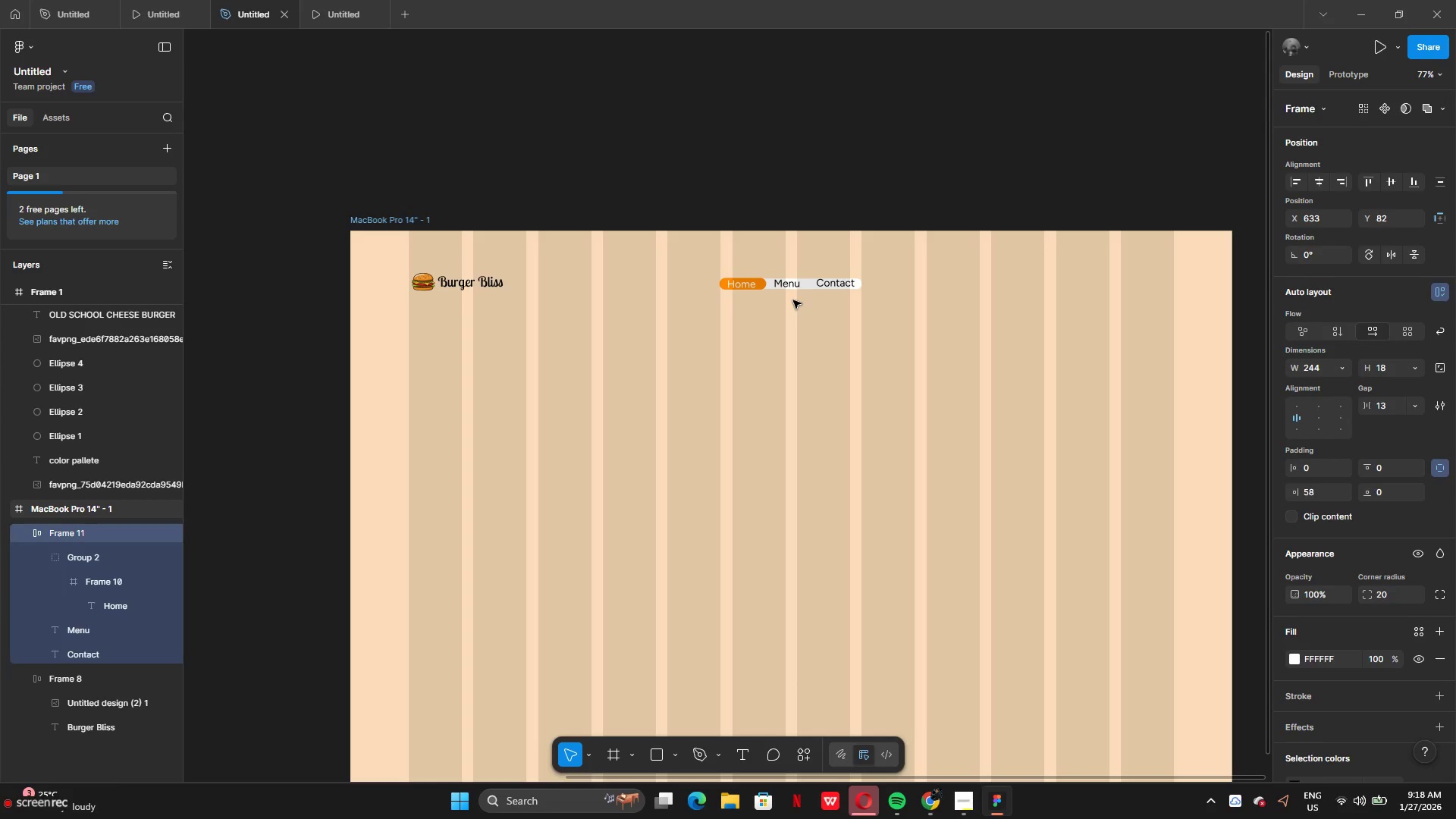 
key(Control+ArrowUp)
 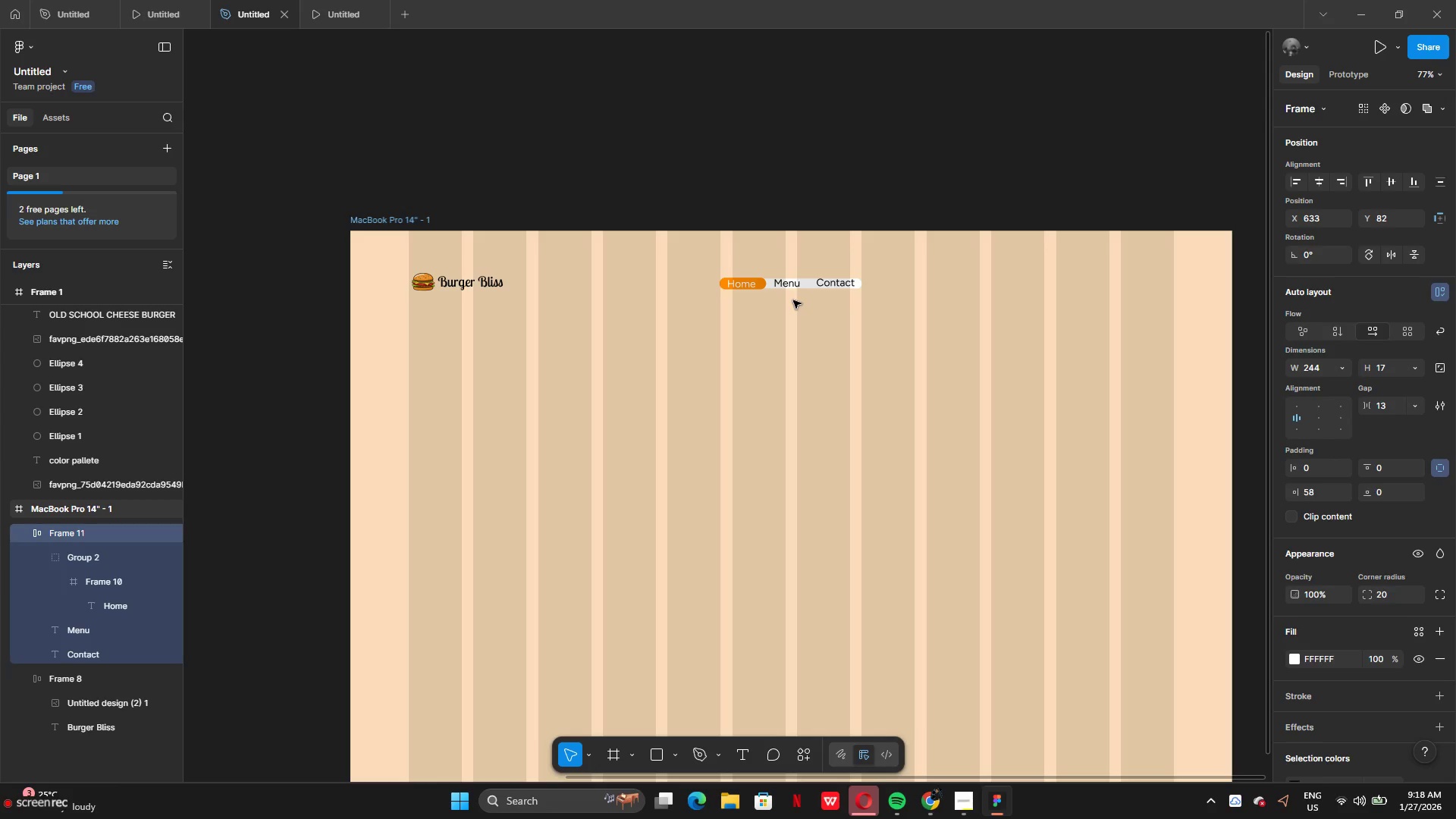 
key(Control+ArrowDown)
 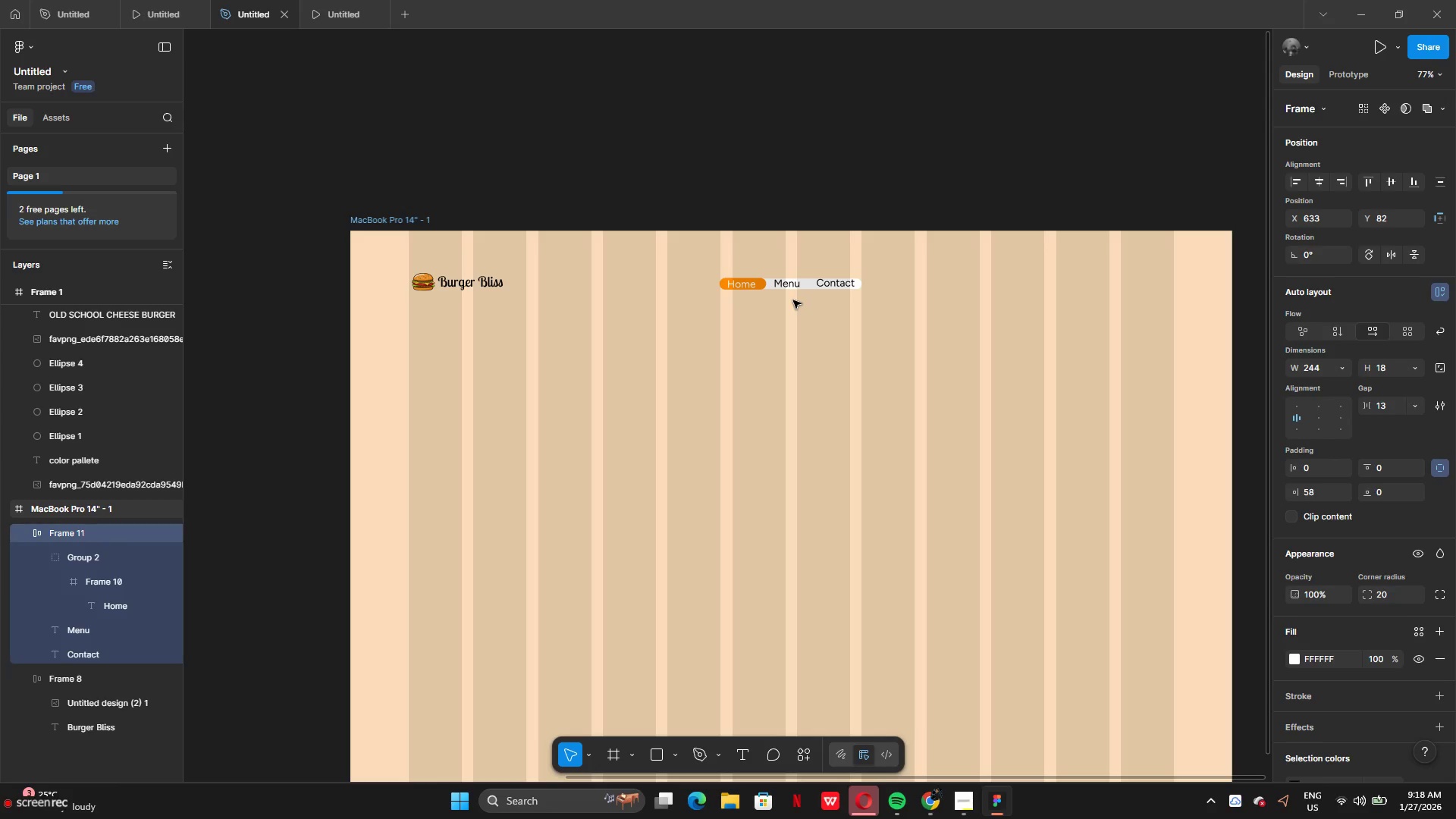 
key(Control+ArrowDown)
 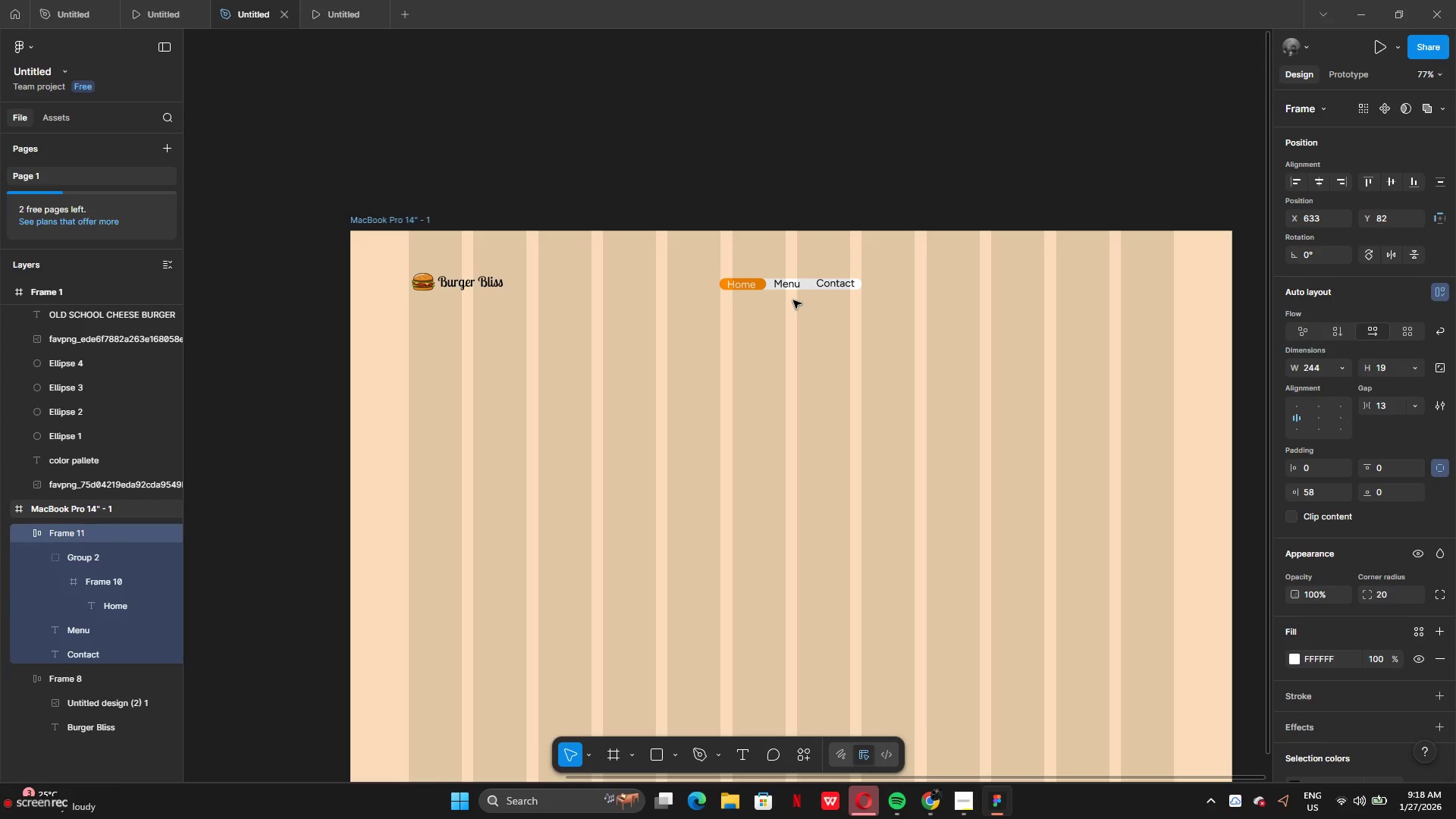 
key(Control+ArrowDown)
 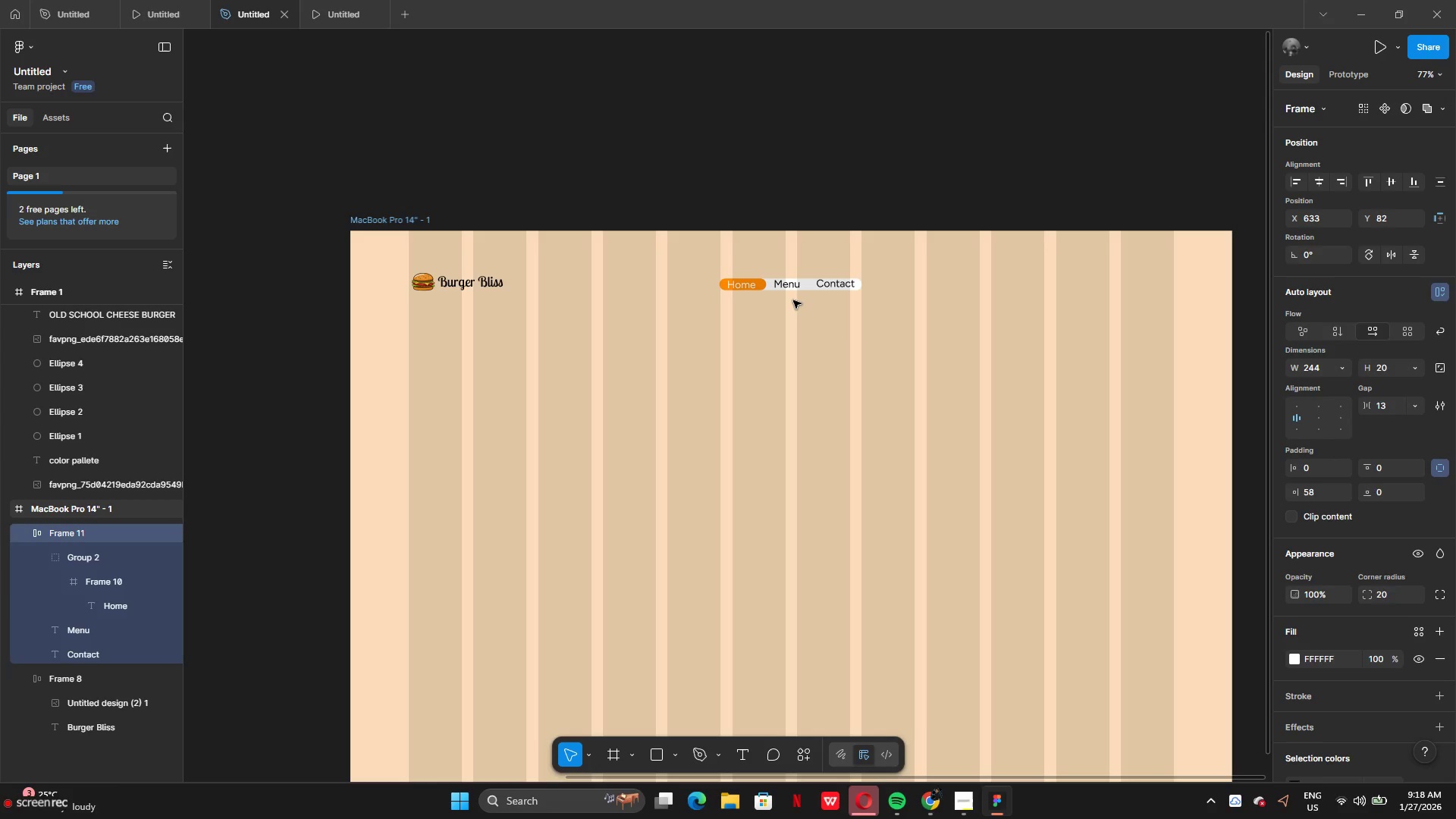 
key(Control+ArrowUp)
 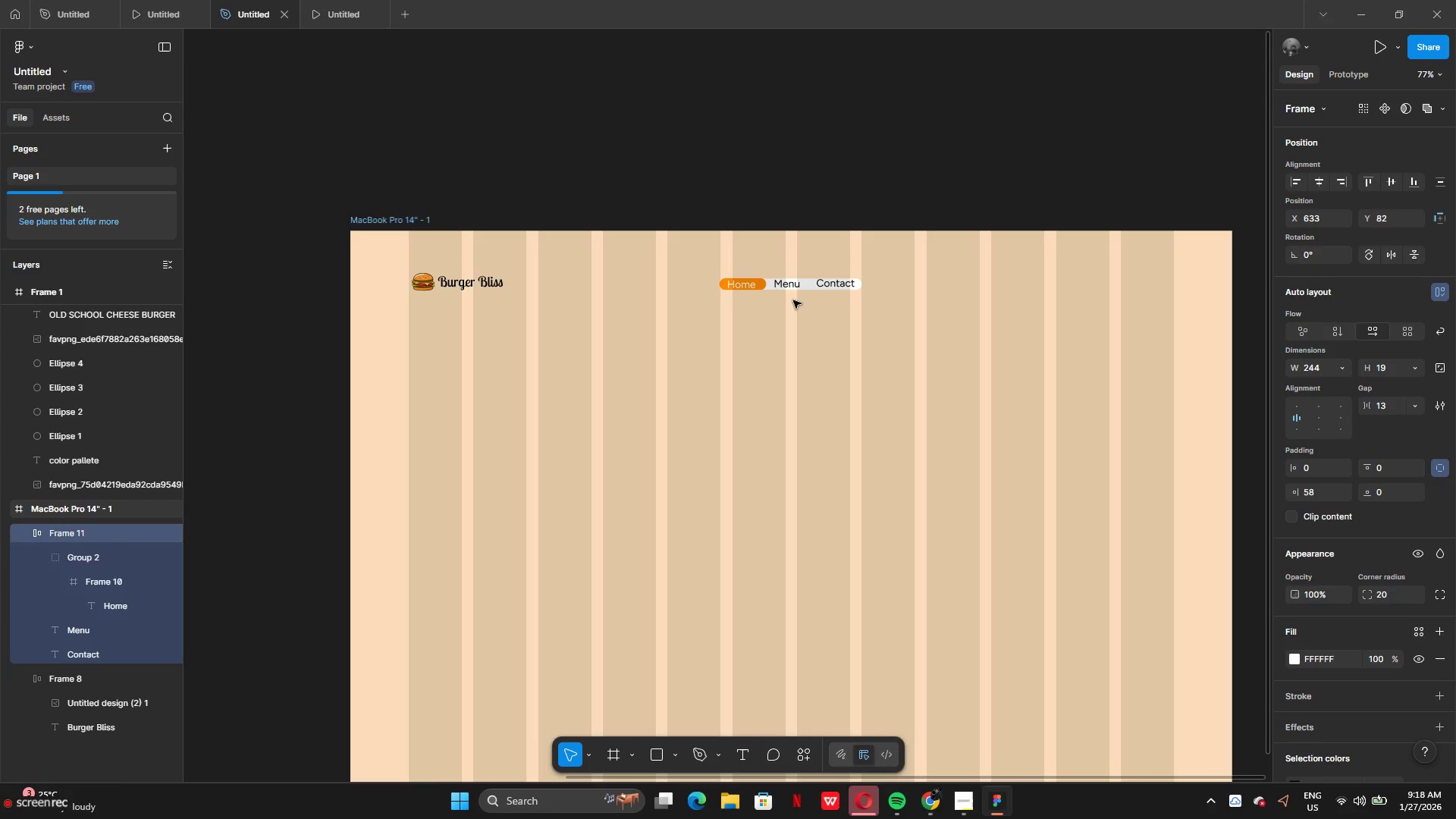 
key(Control+ArrowUp)
 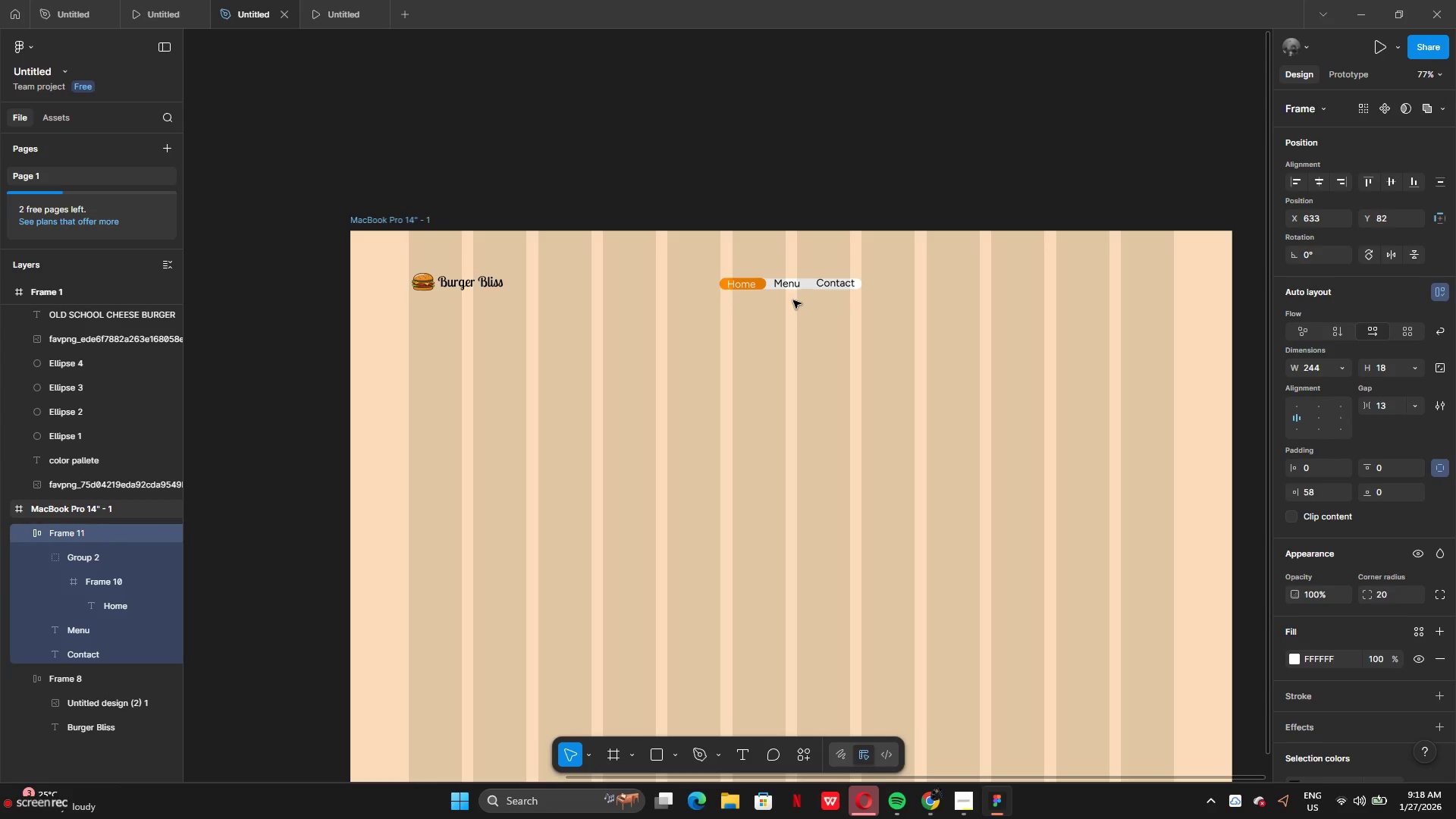 
key(Control+ArrowUp)
 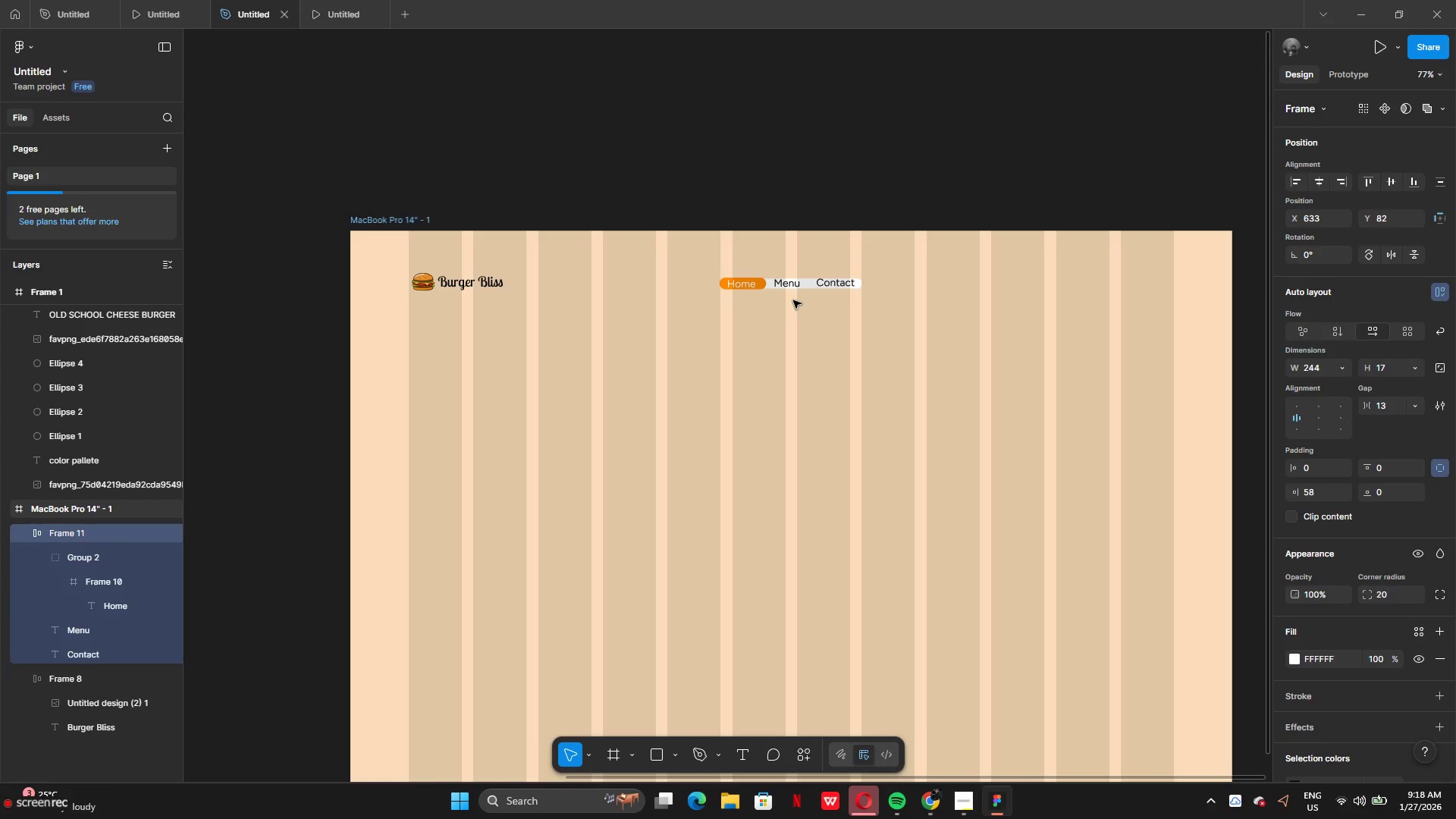 
key(Control+ArrowUp)
 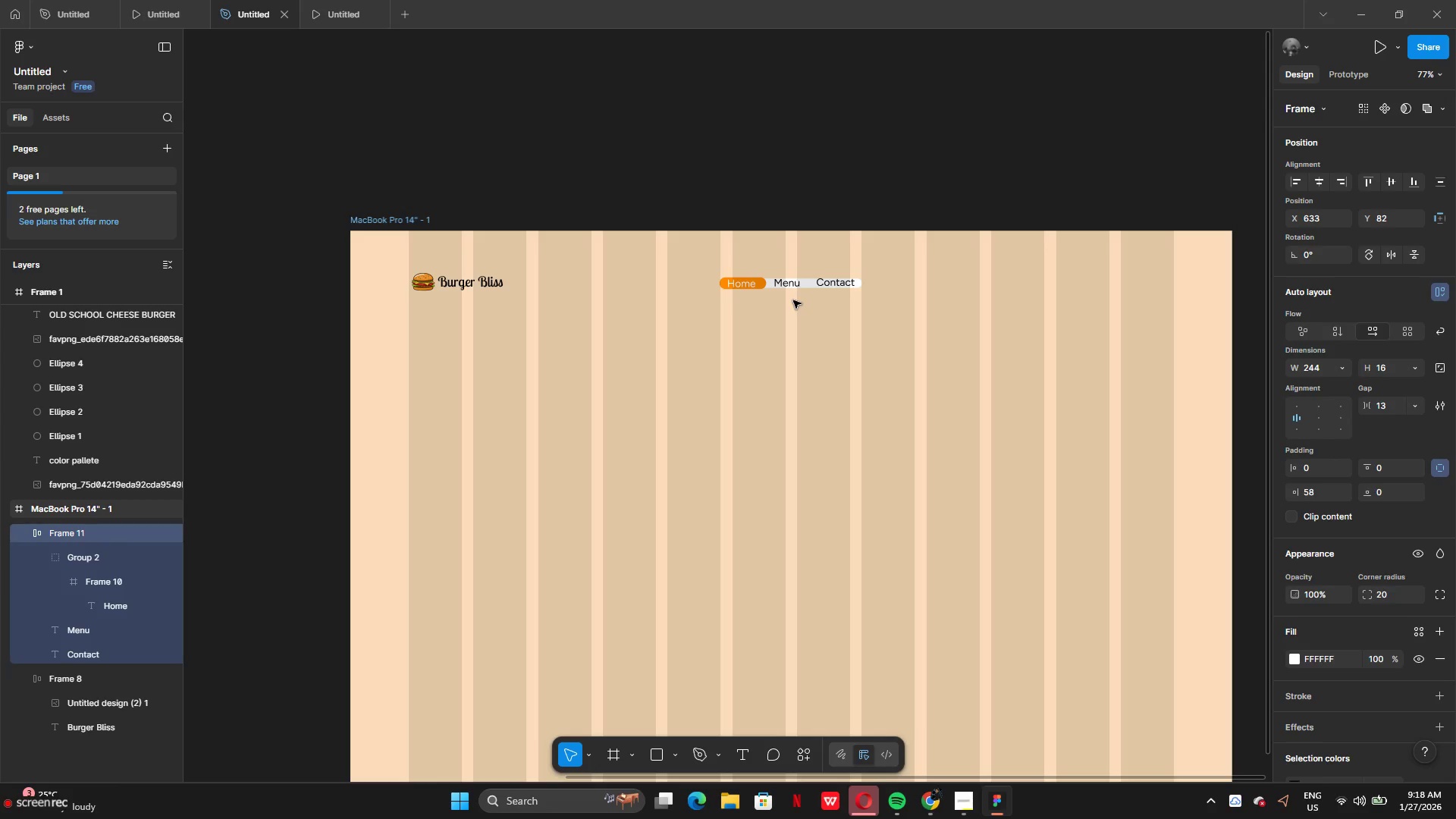 
key(Control+ArrowDown)
 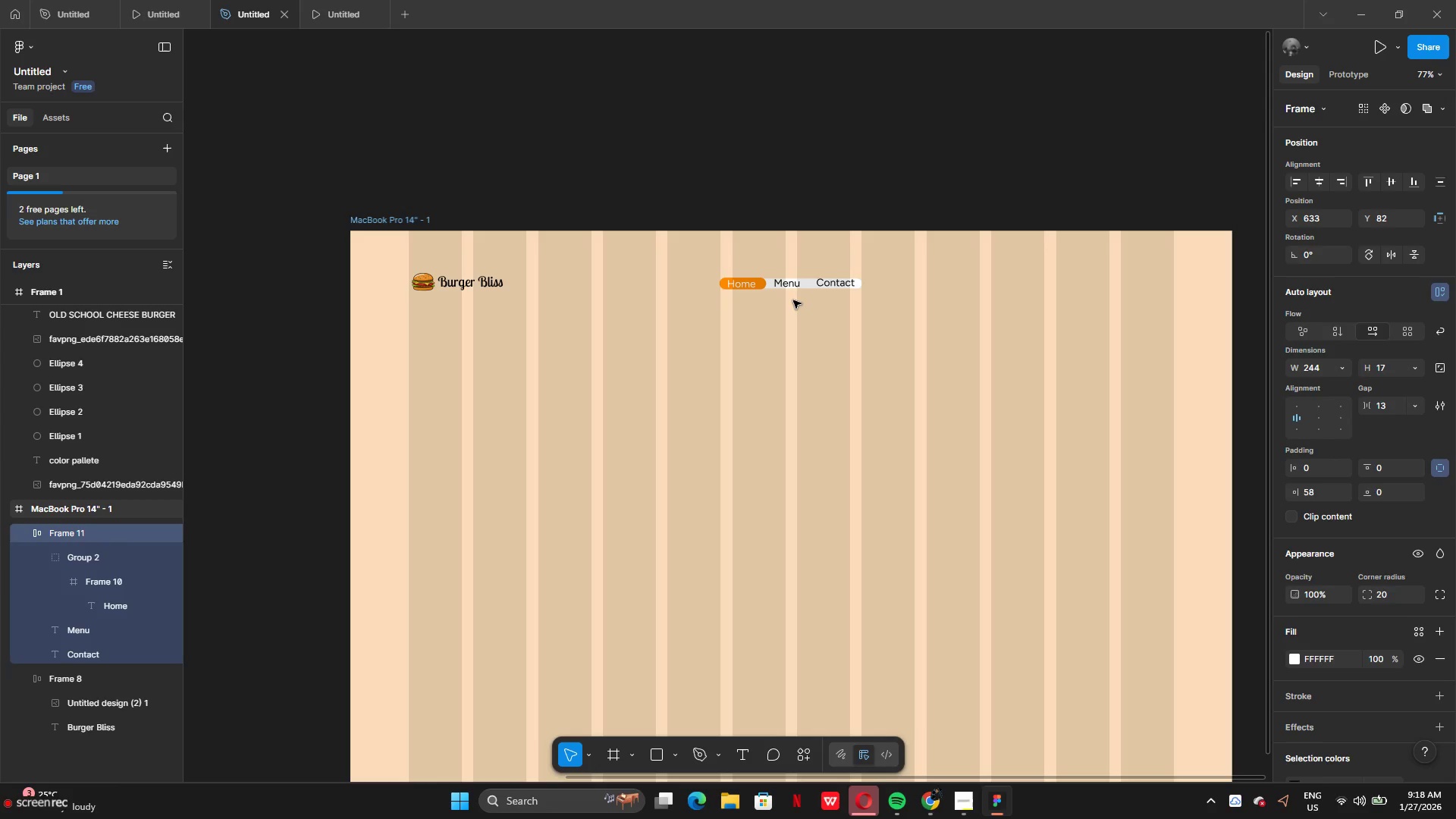 
key(Control+ArrowDown)
 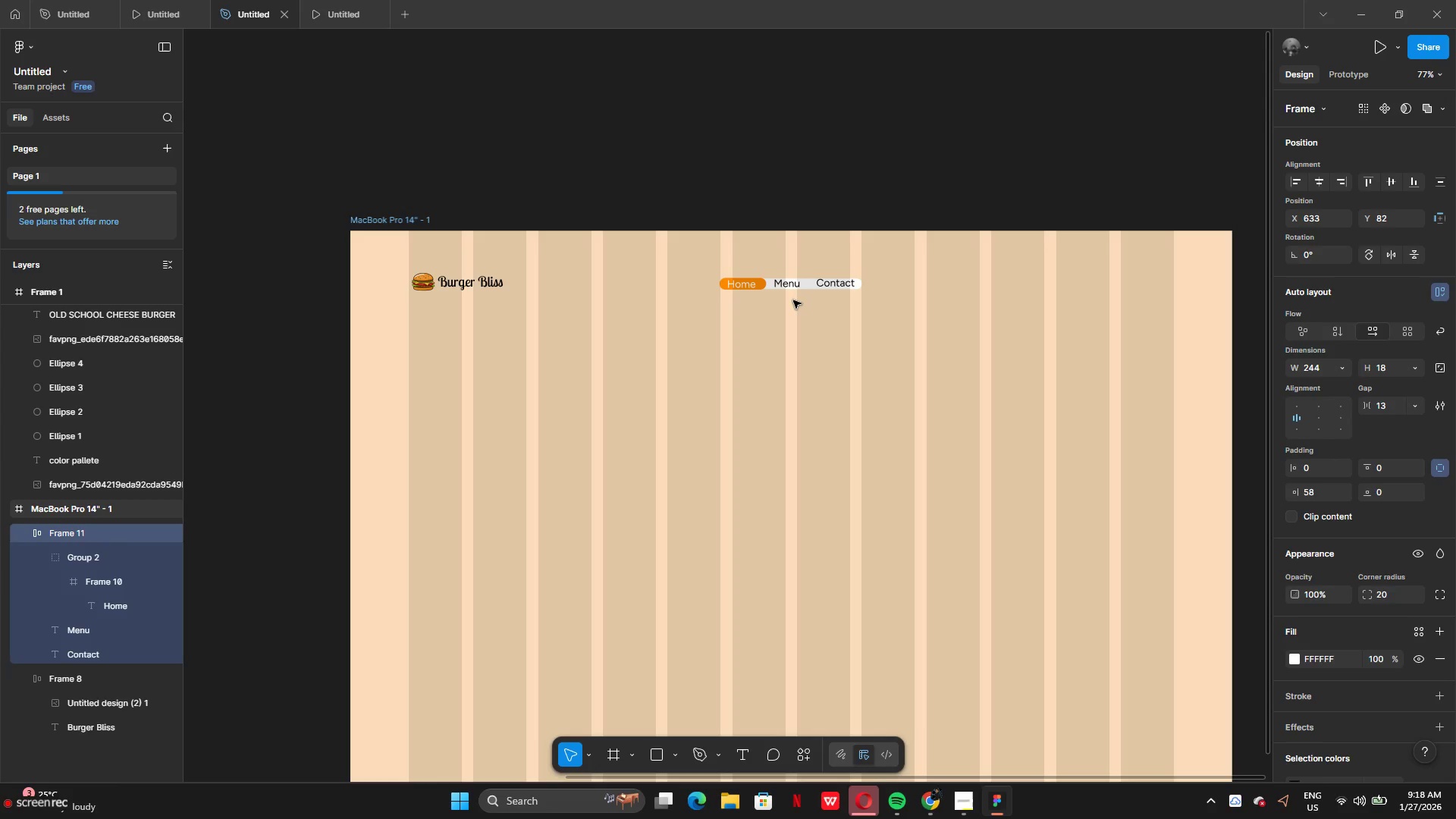 
key(Control+ArrowDown)
 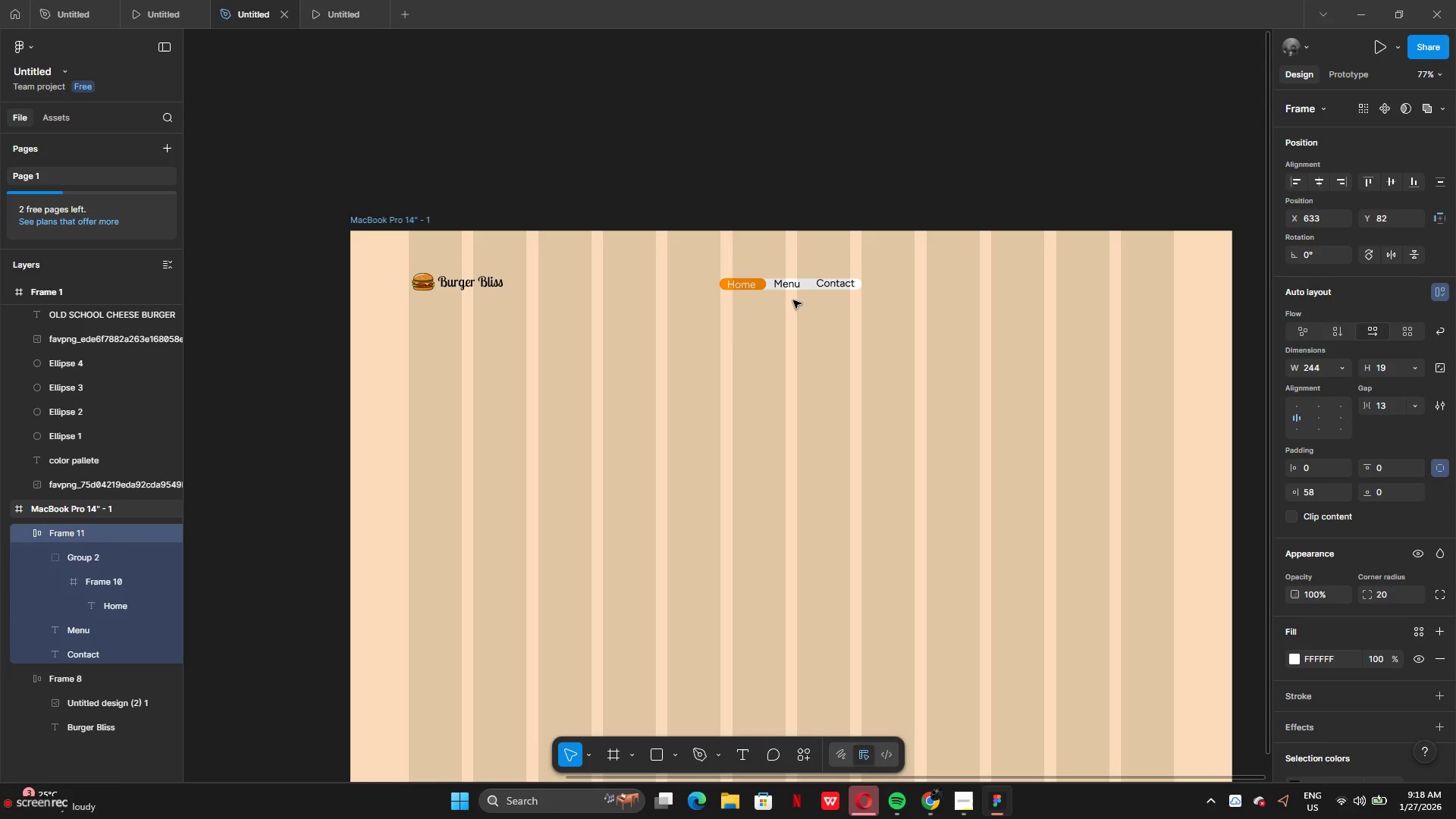 
key(Control+ArrowUp)
 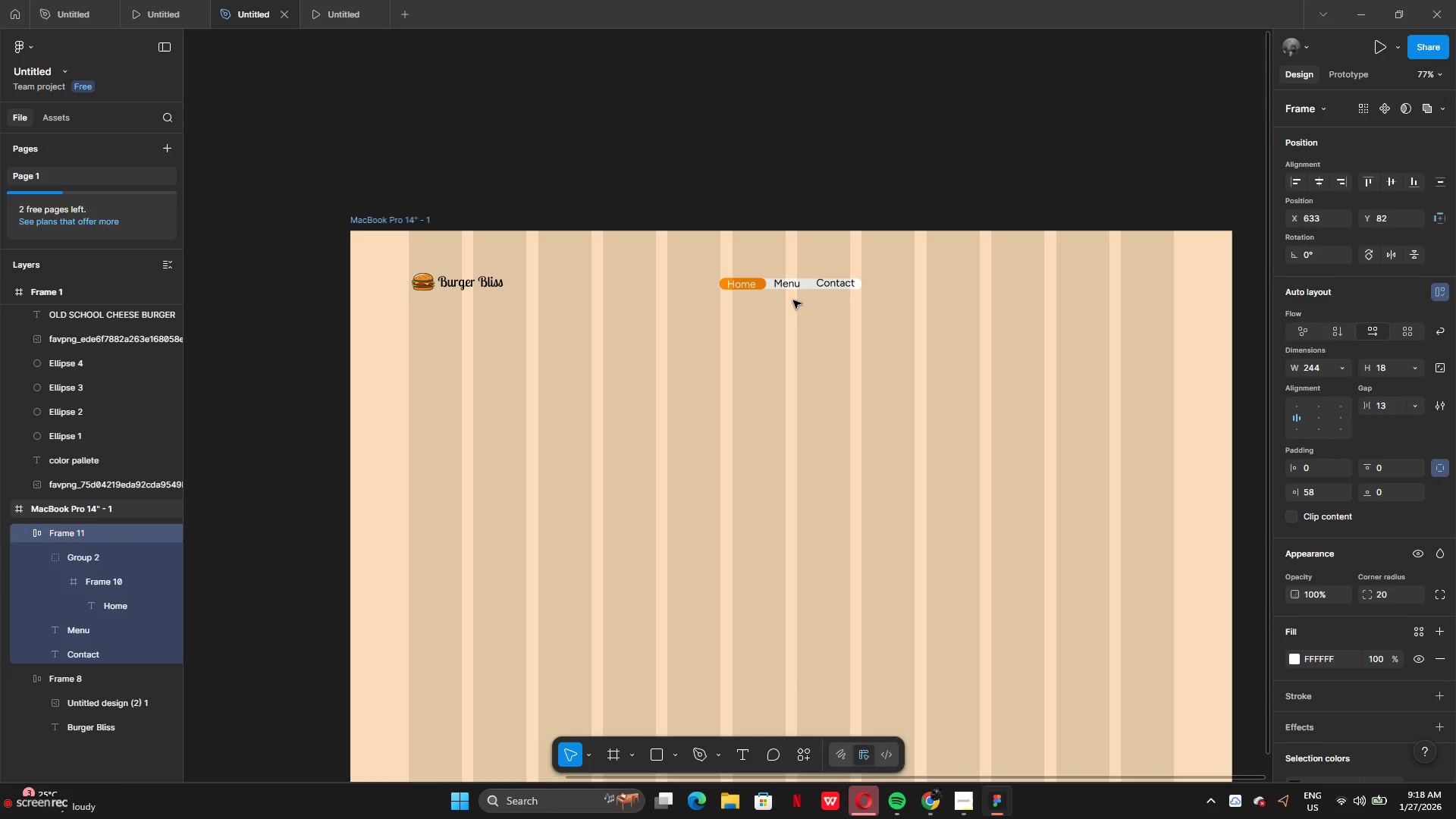 
key(Control+ArrowUp)
 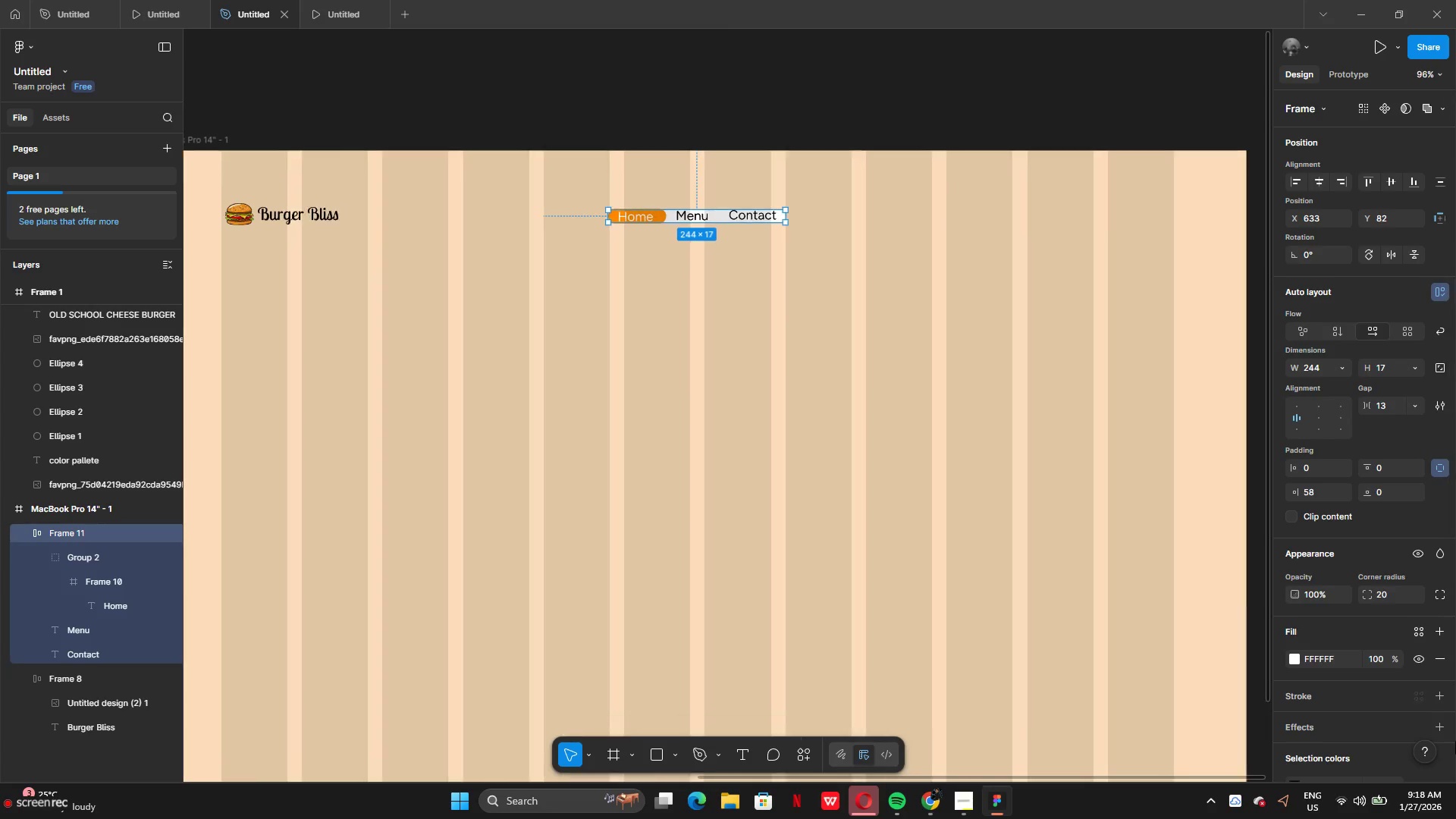 
scroll: coordinate [1356, 705], scroll_direction: down, amount: 2.0
 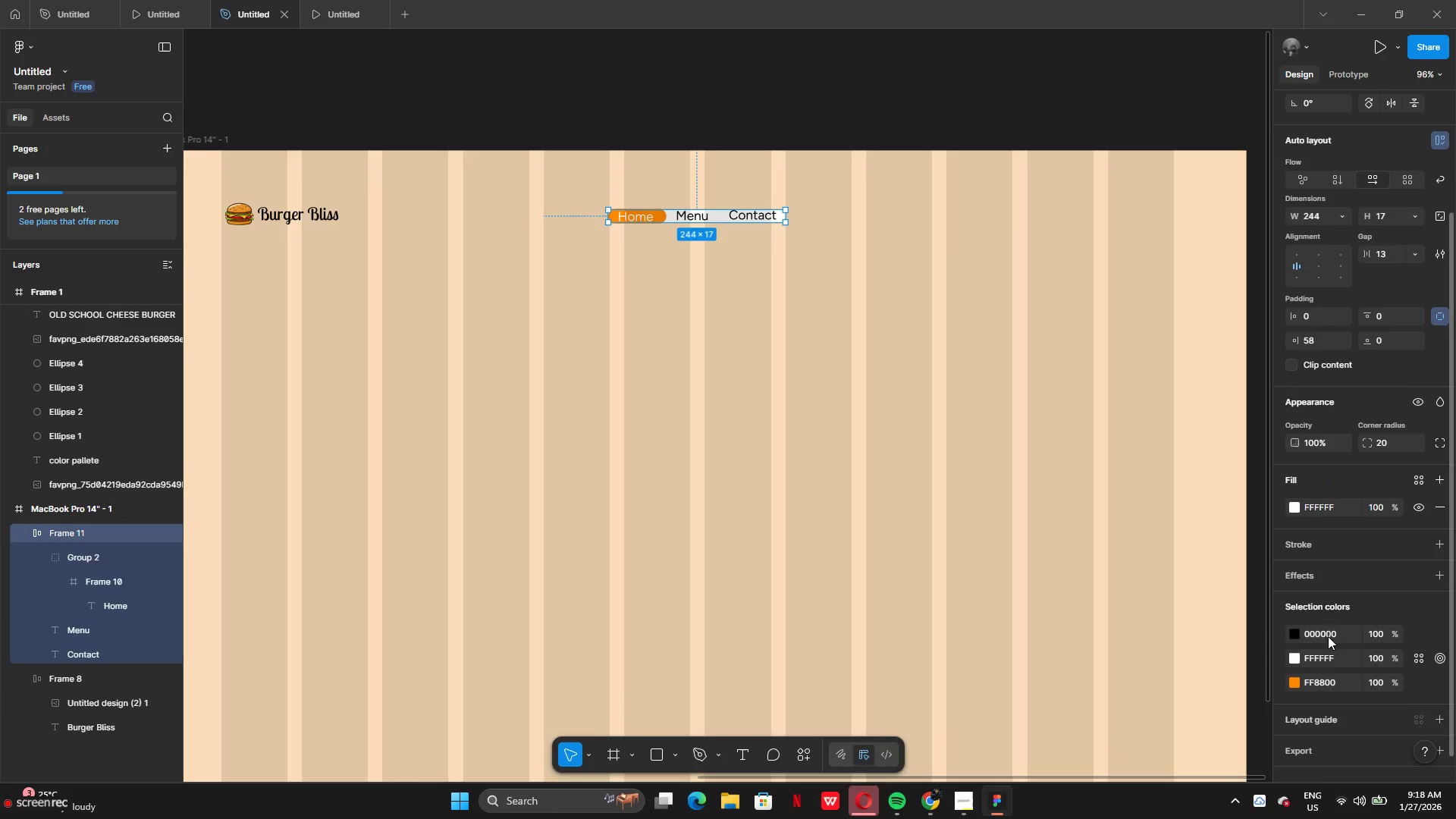 
left_click([1317, 576])
 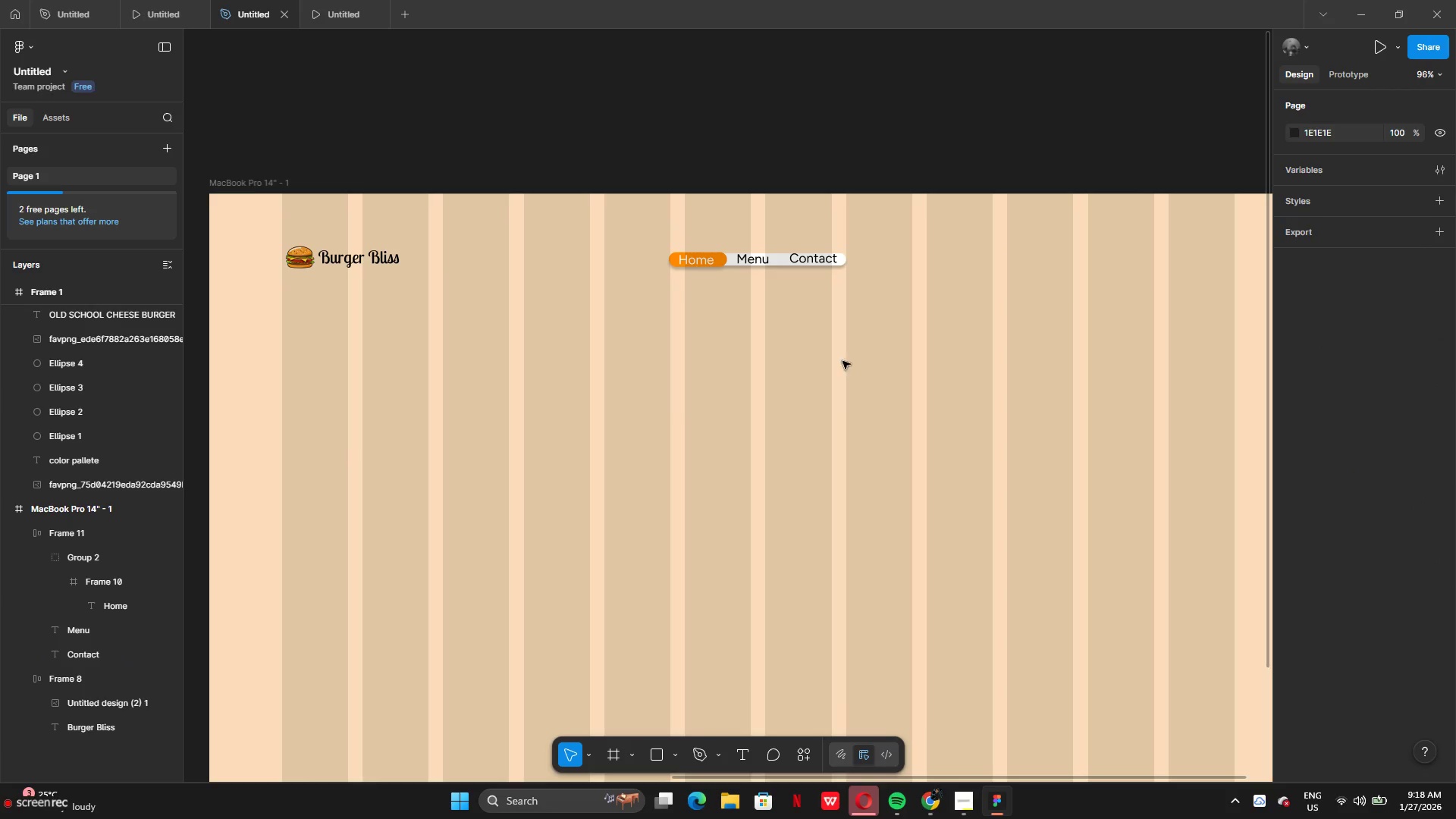 
left_click([783, 259])
 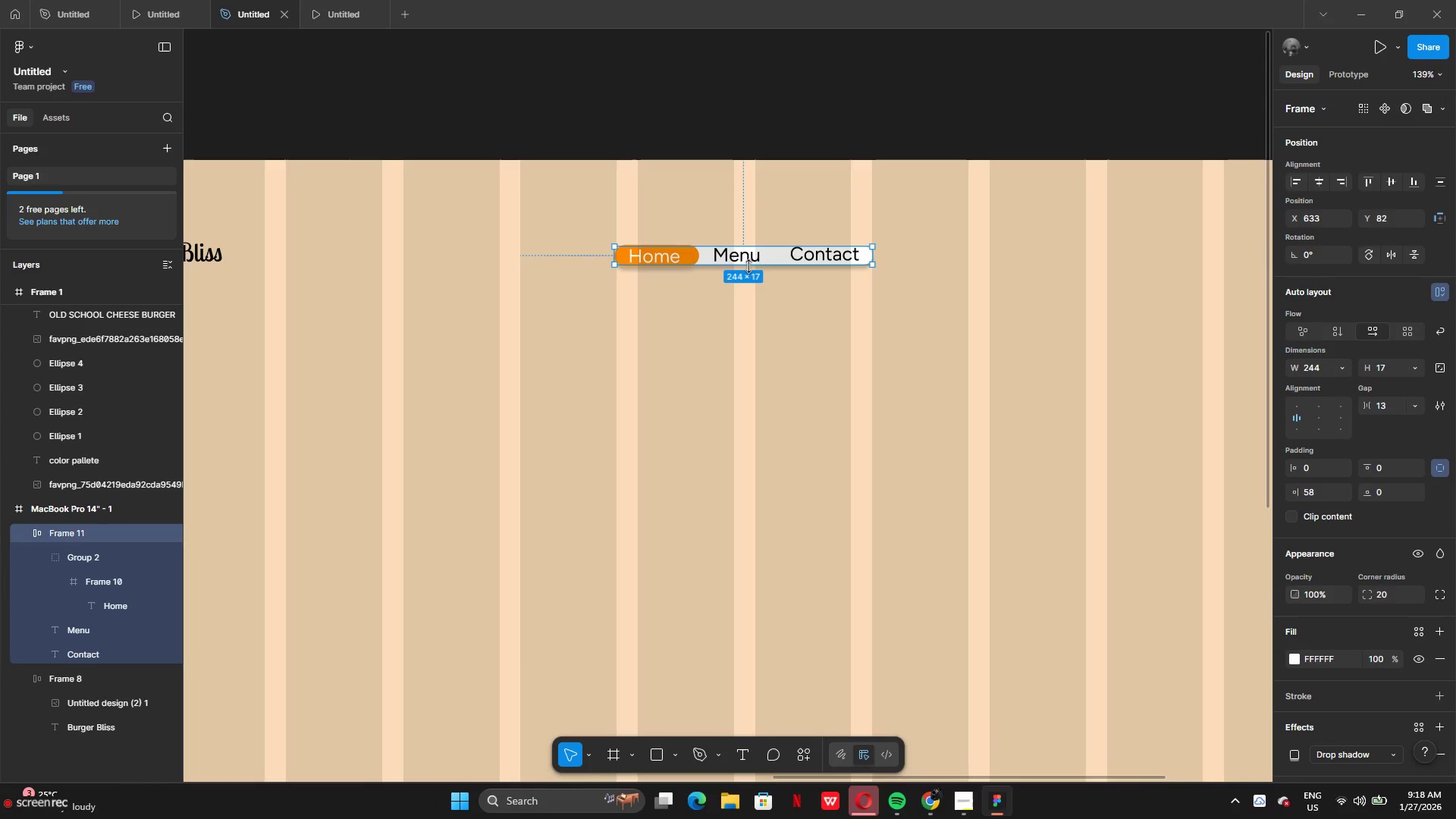 
left_click_drag(start_coordinate=[748, 266], to_coordinate=[745, 271])
 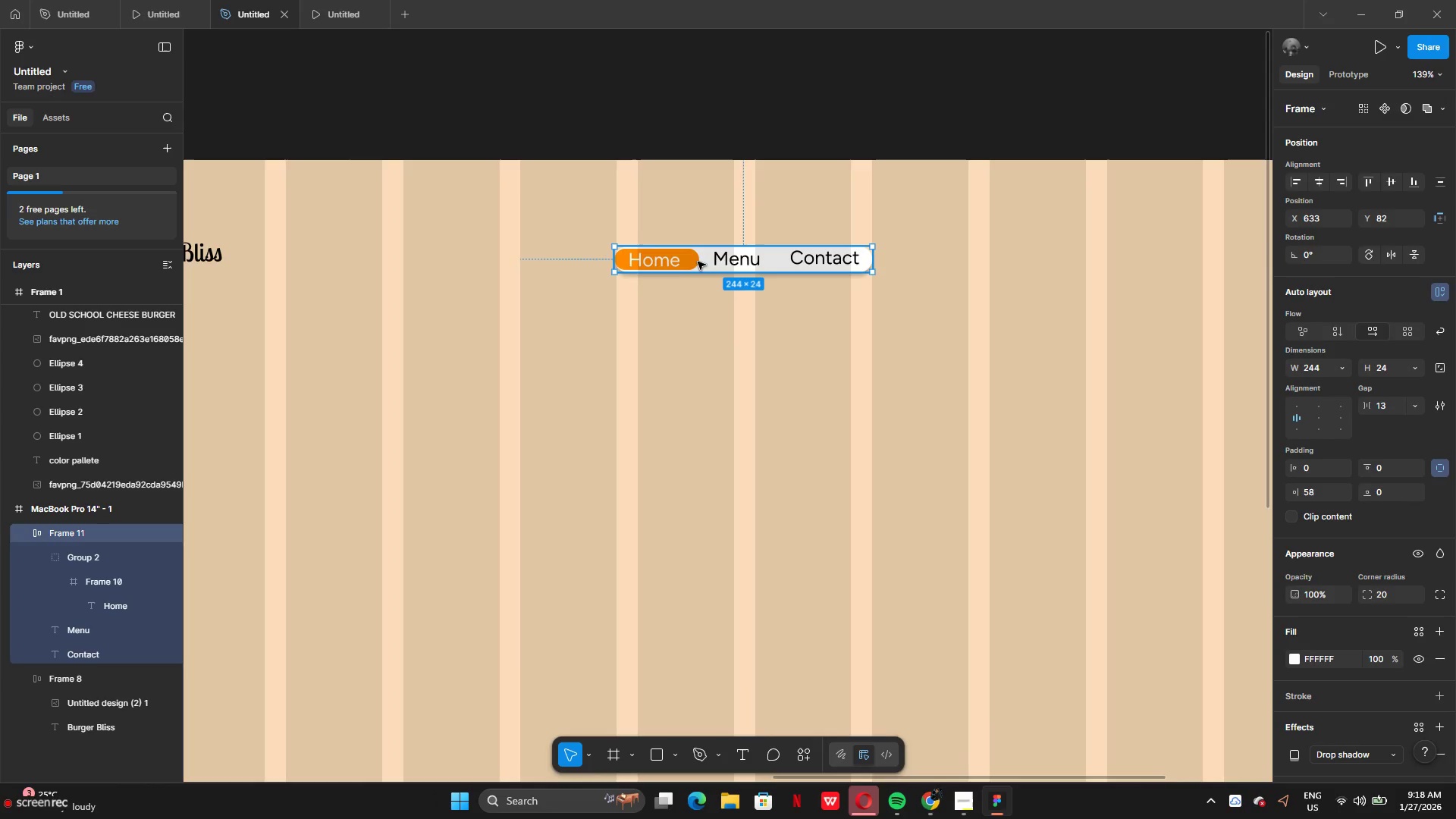 
double_click([691, 262])
 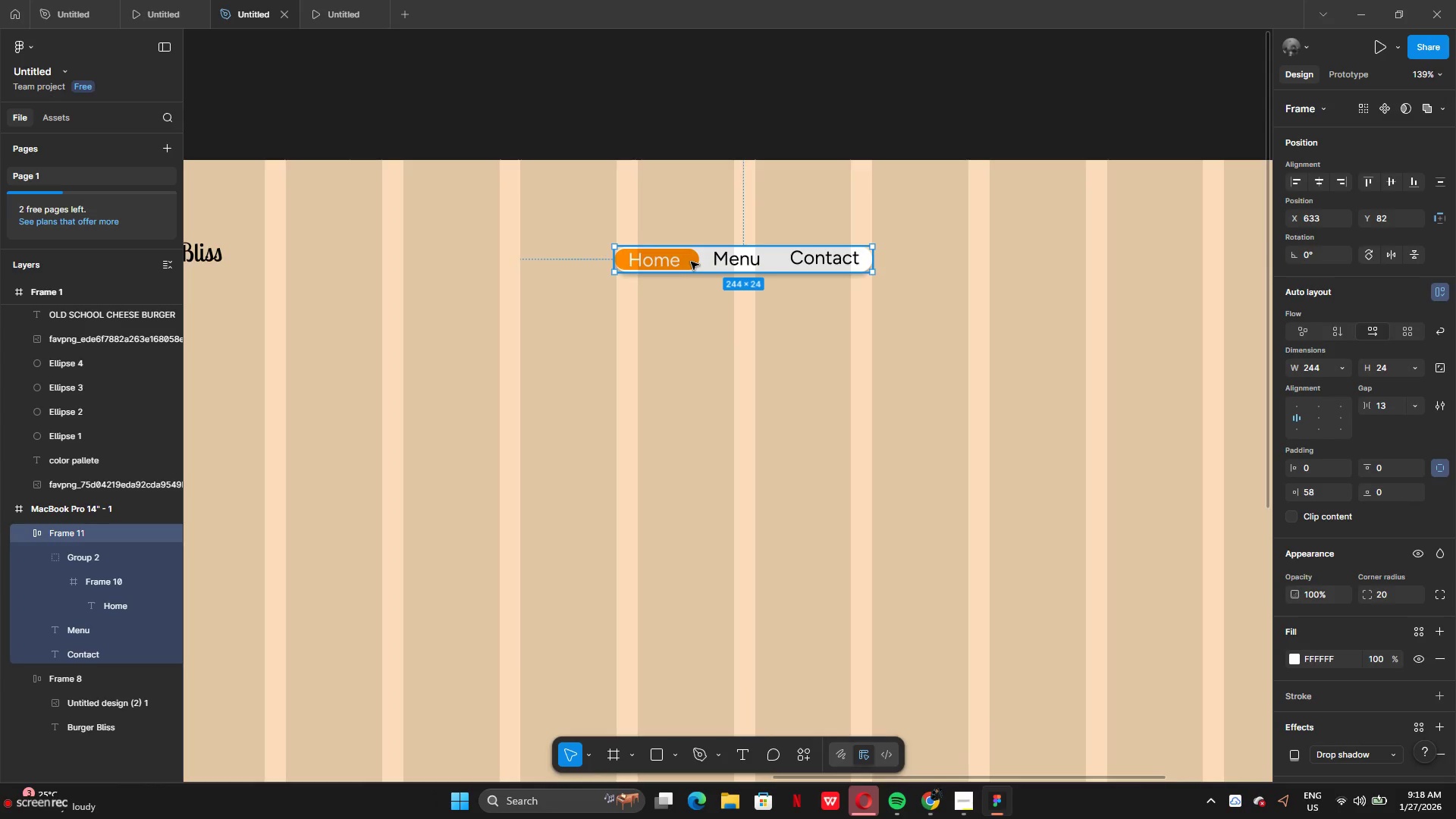 
triple_click([691, 262])
 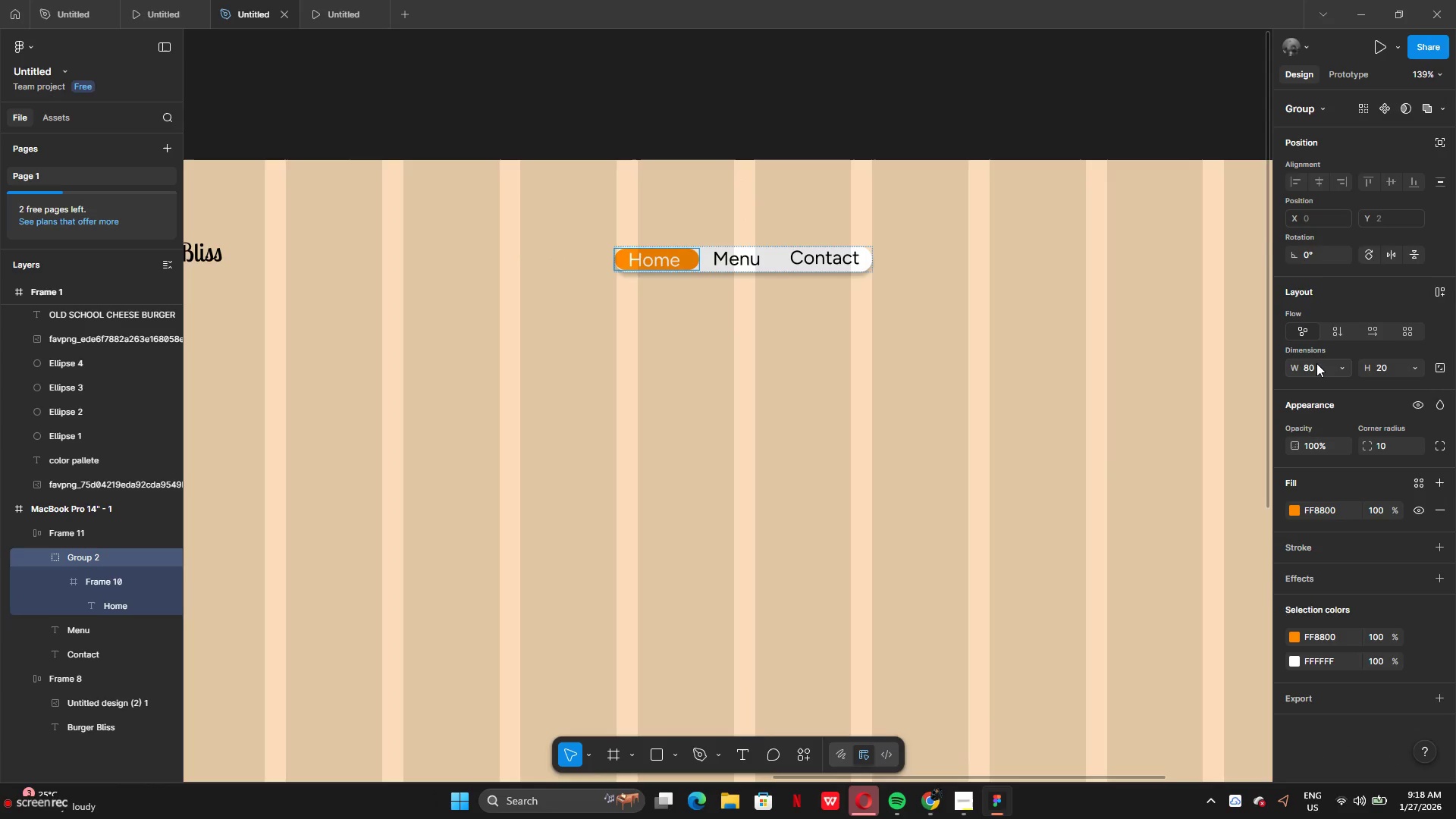 
left_click([1386, 369])
 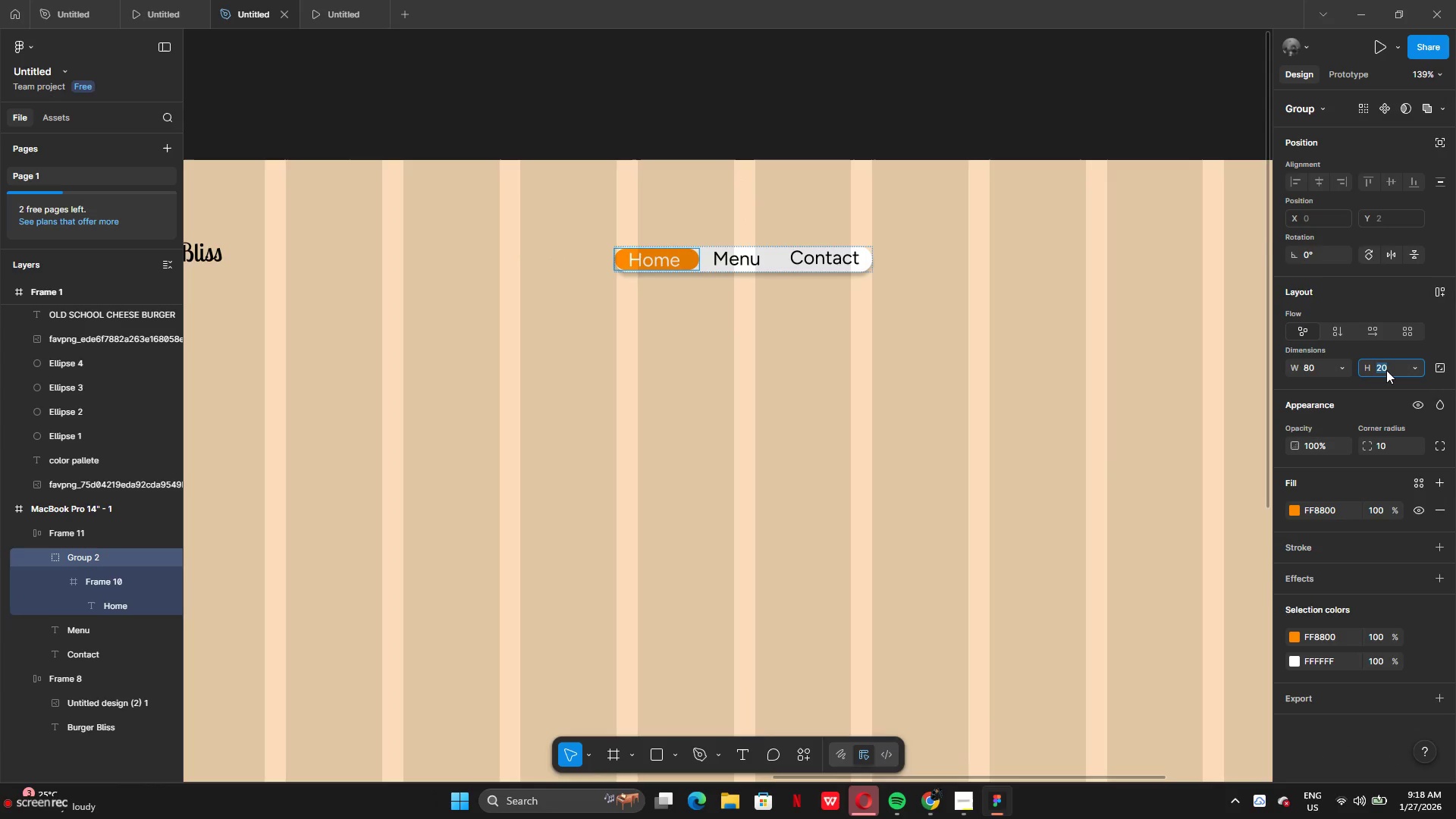 
key(Backspace)
type(40)
 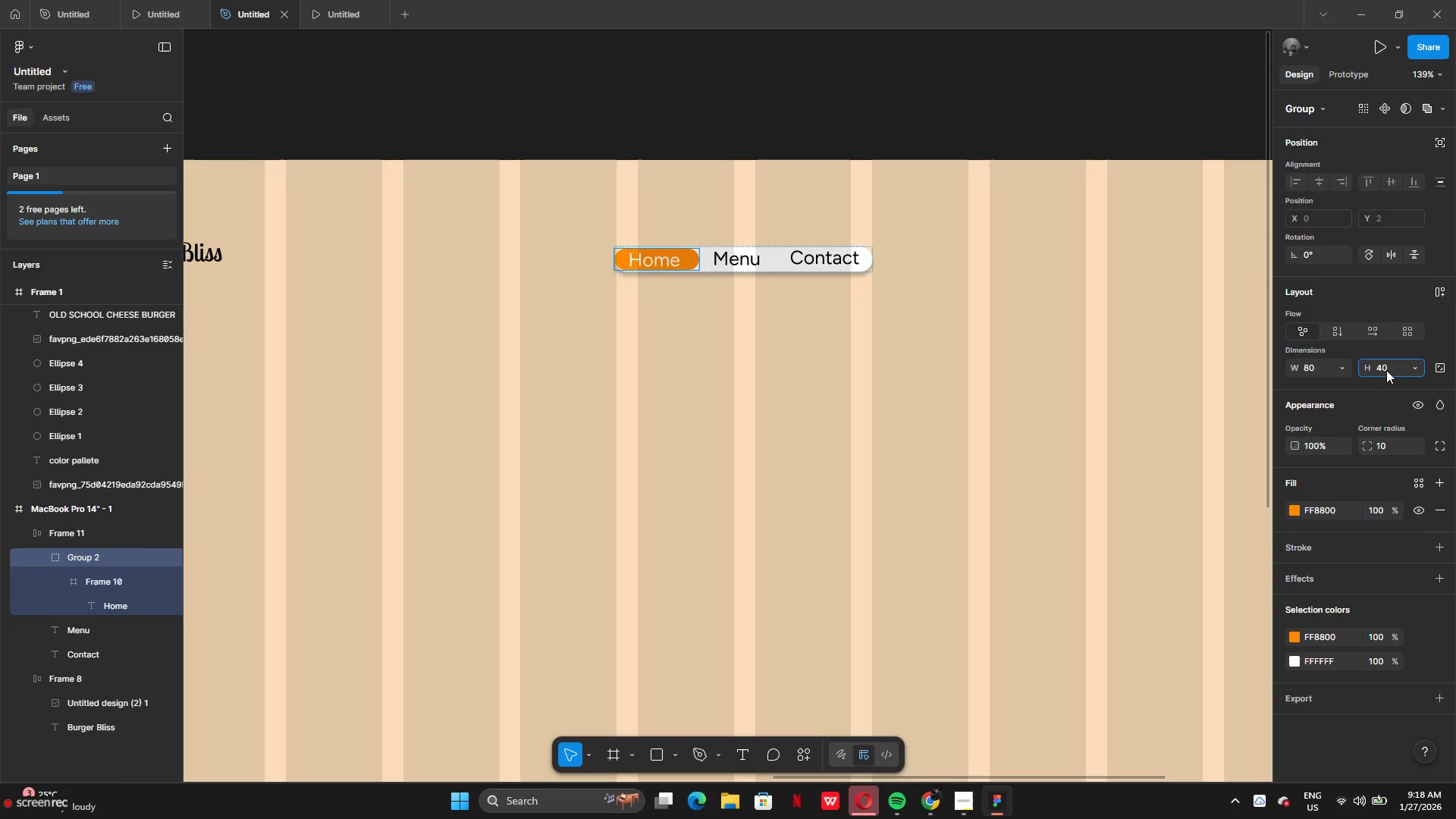 
key(Enter)
 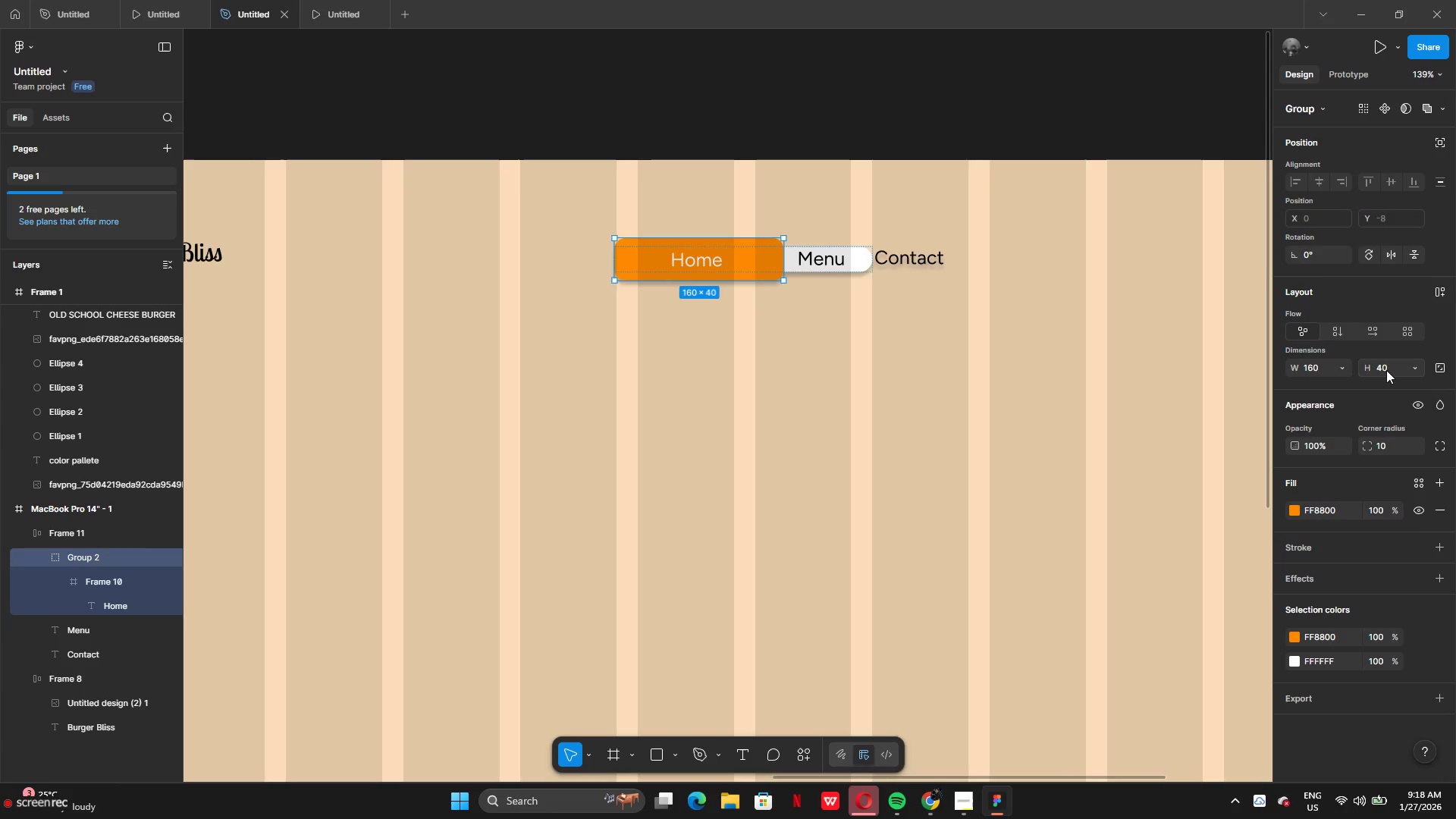 
left_click([1387, 370])
 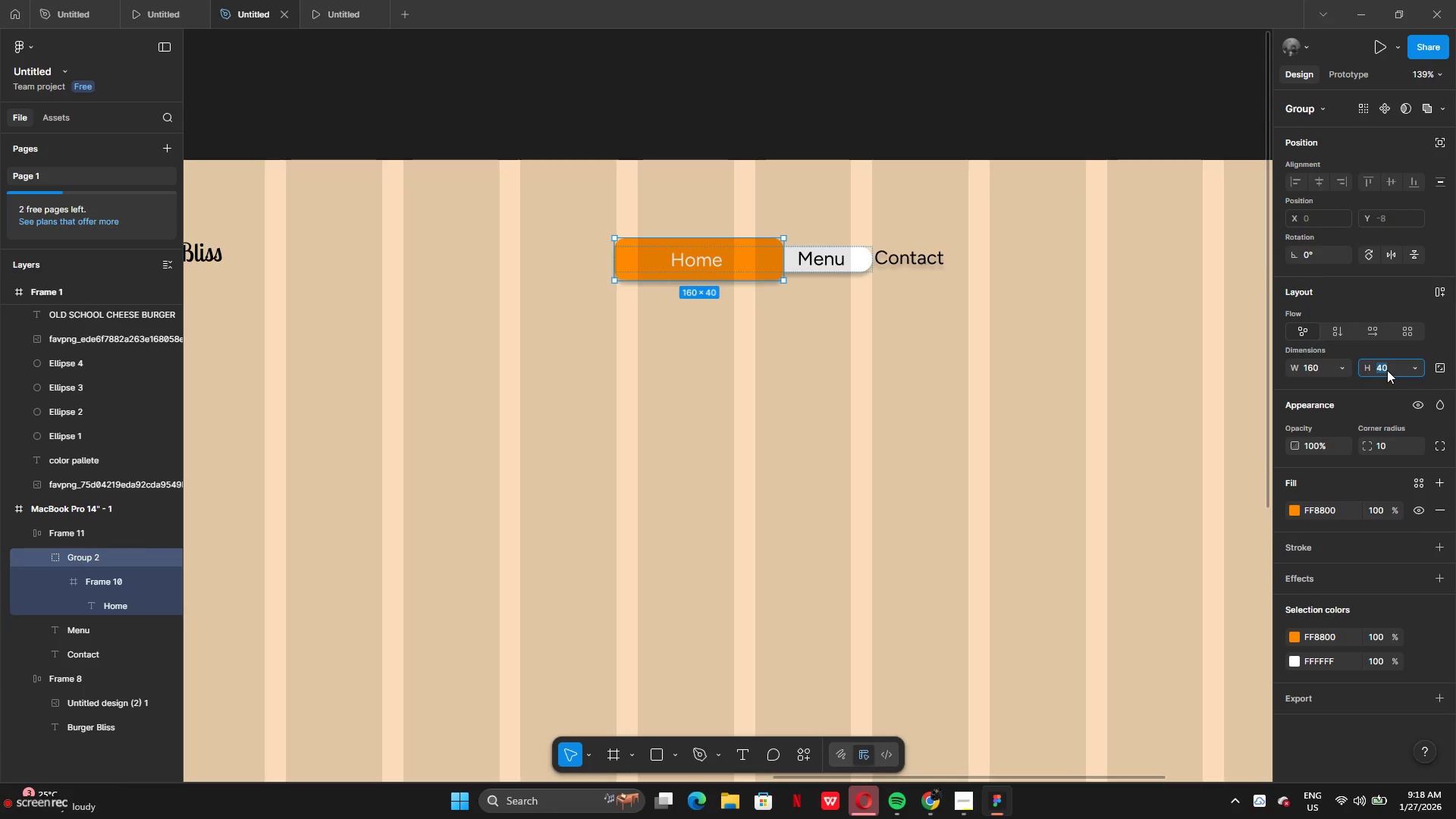 
key(Backspace)
type(30)
 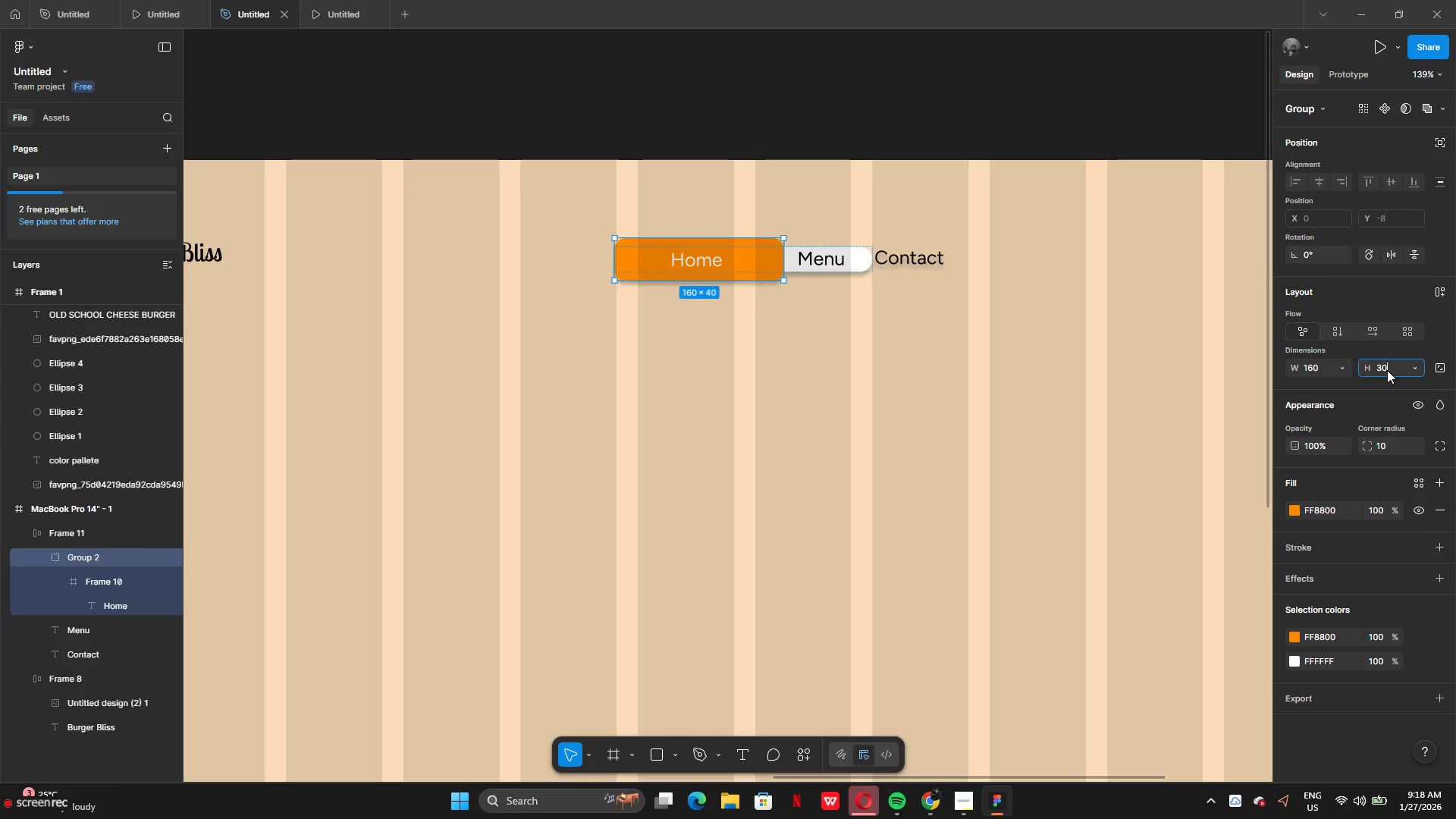 
key(Enter)
 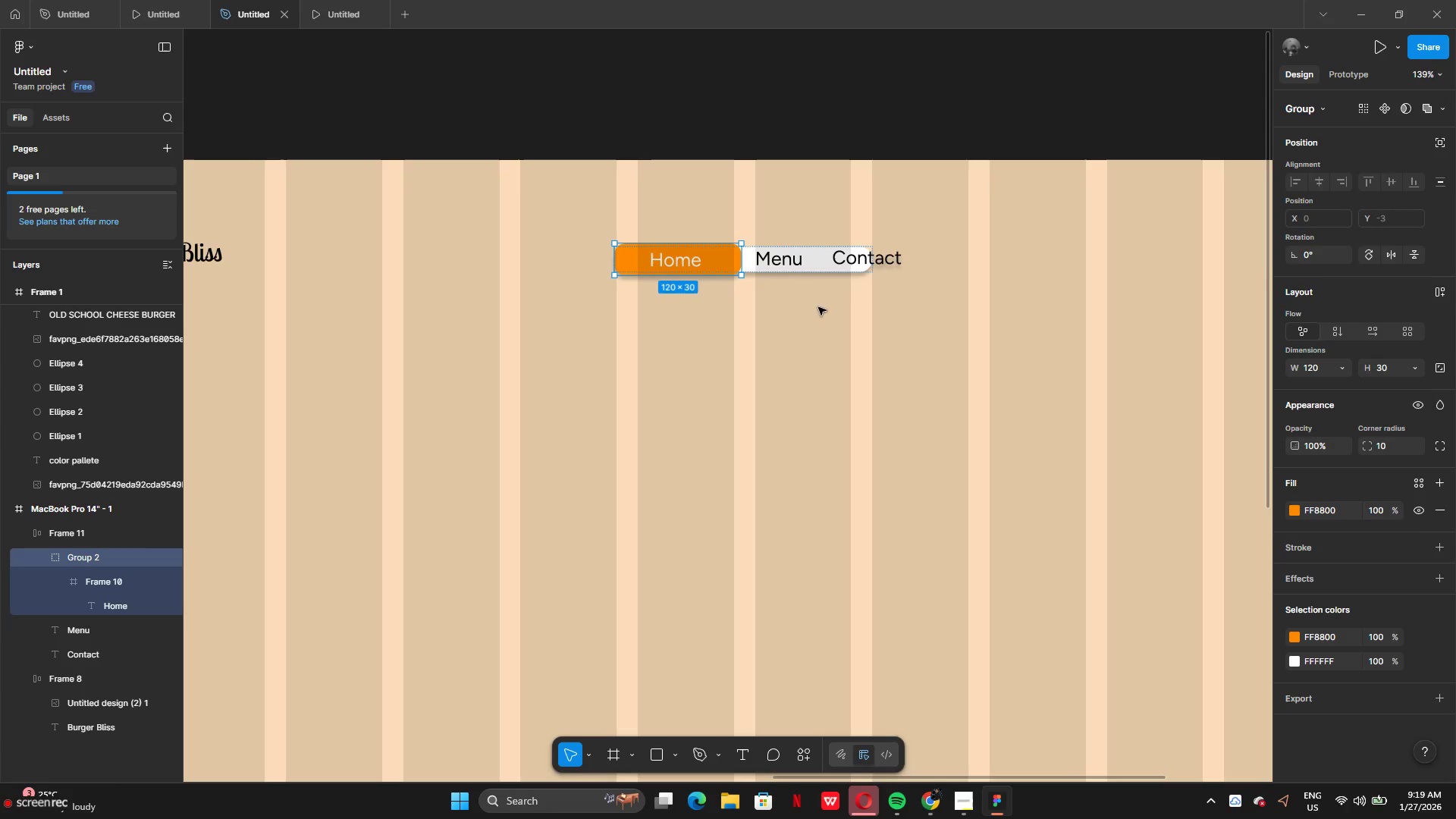 
left_click([817, 268])
 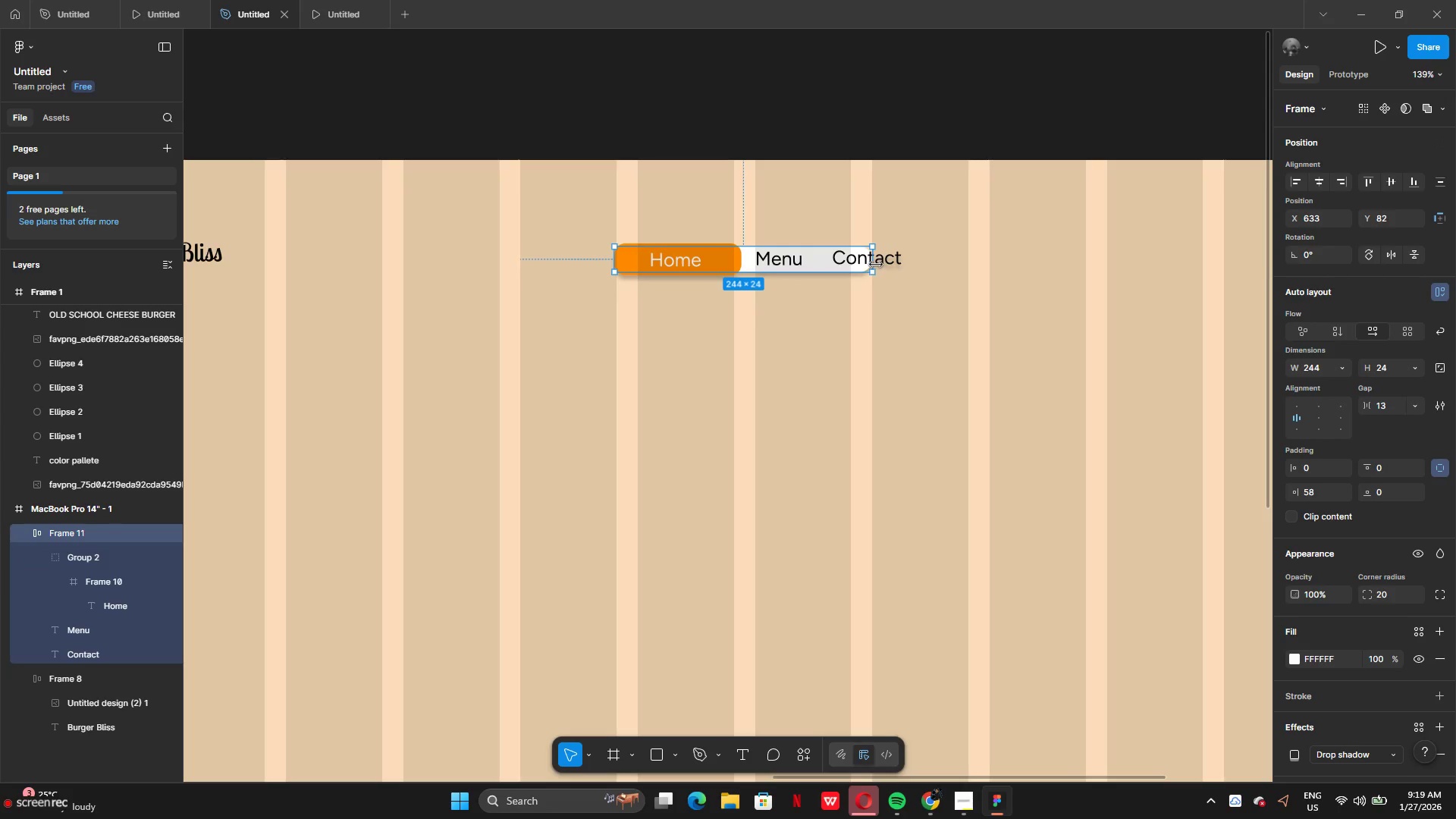 
left_click_drag(start_coordinate=[876, 265], to_coordinate=[908, 268])
 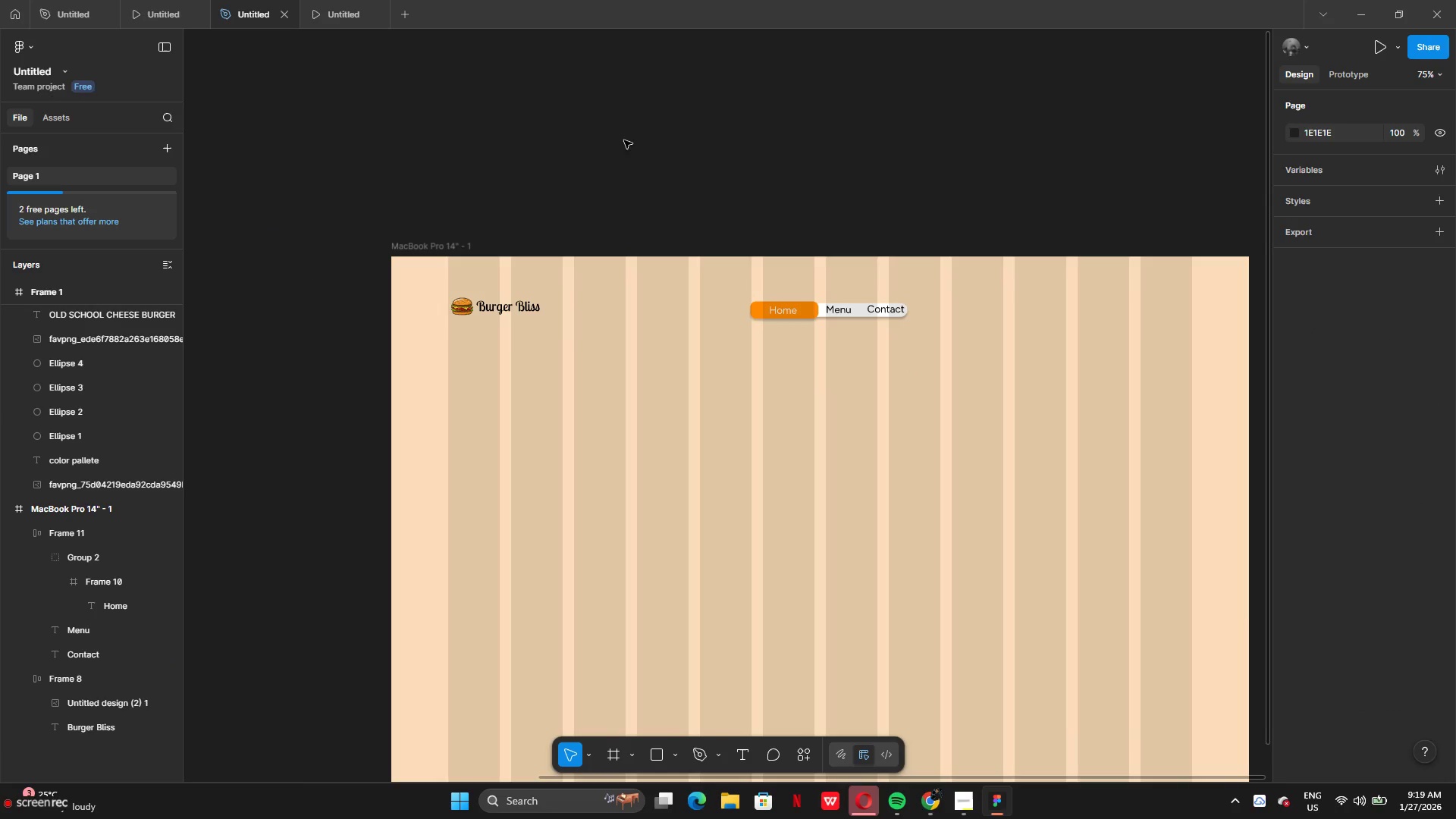 
left_click([324, 8])
 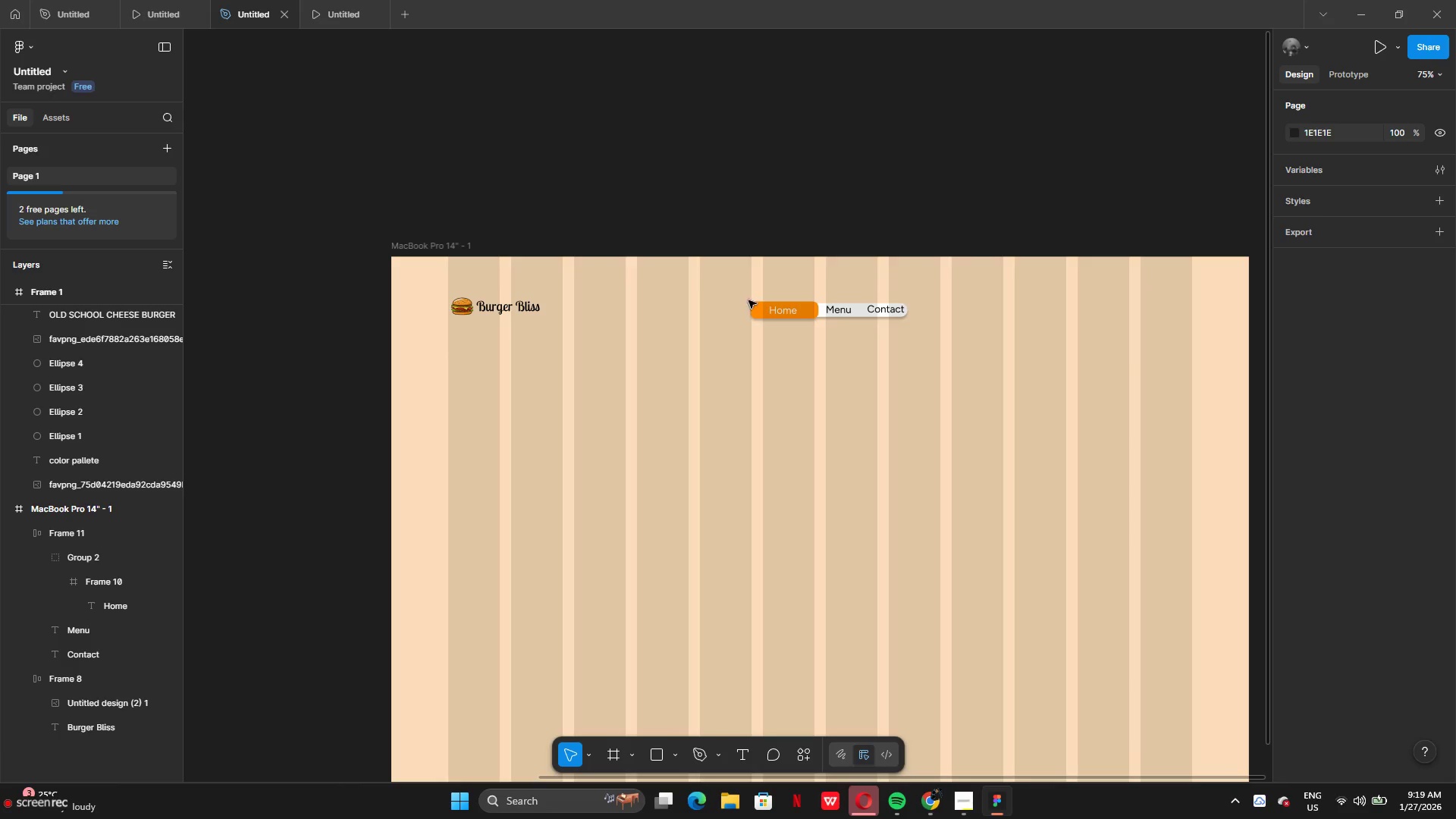 
wait(6.17)
 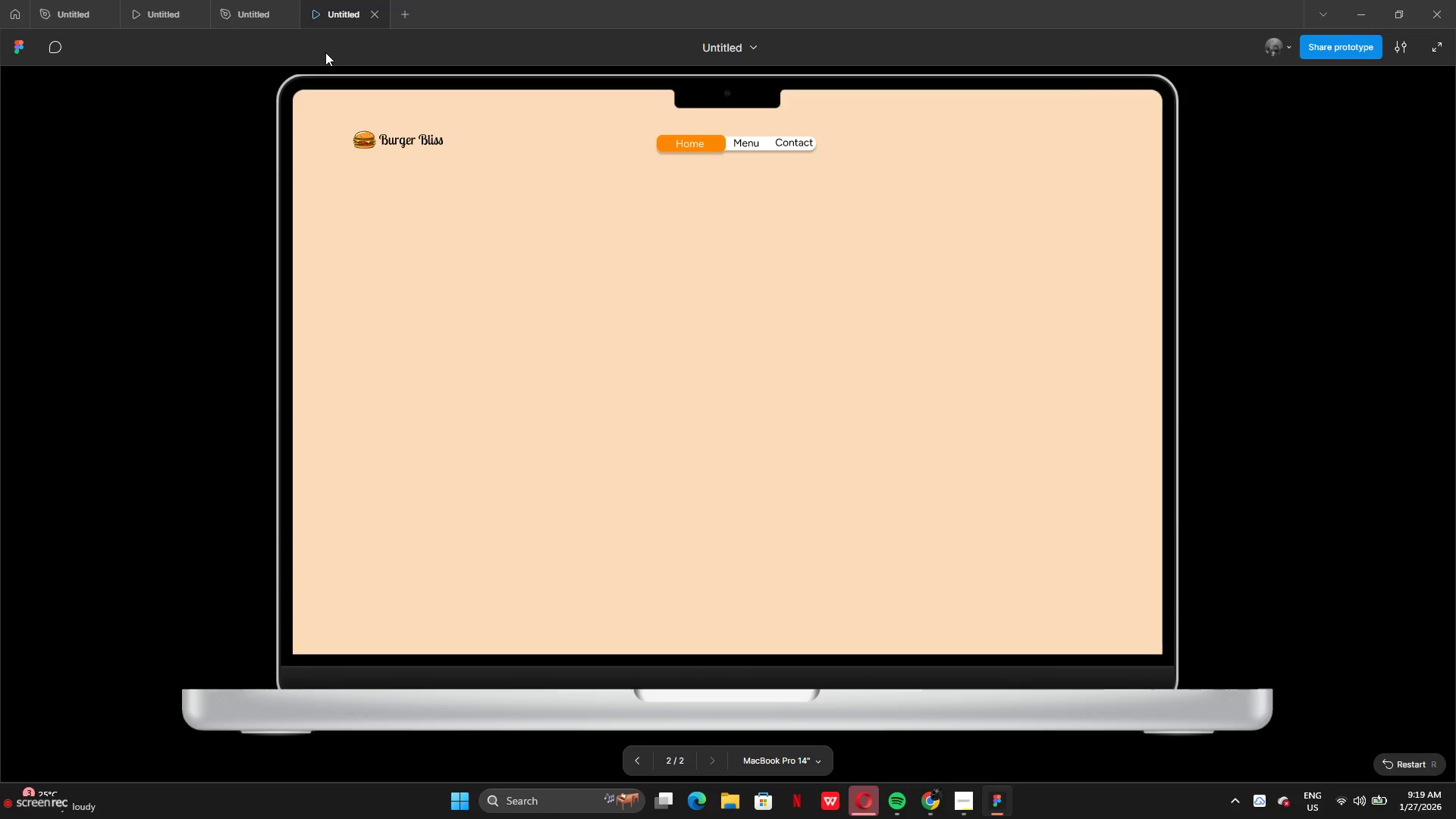 
left_click([791, 276])
 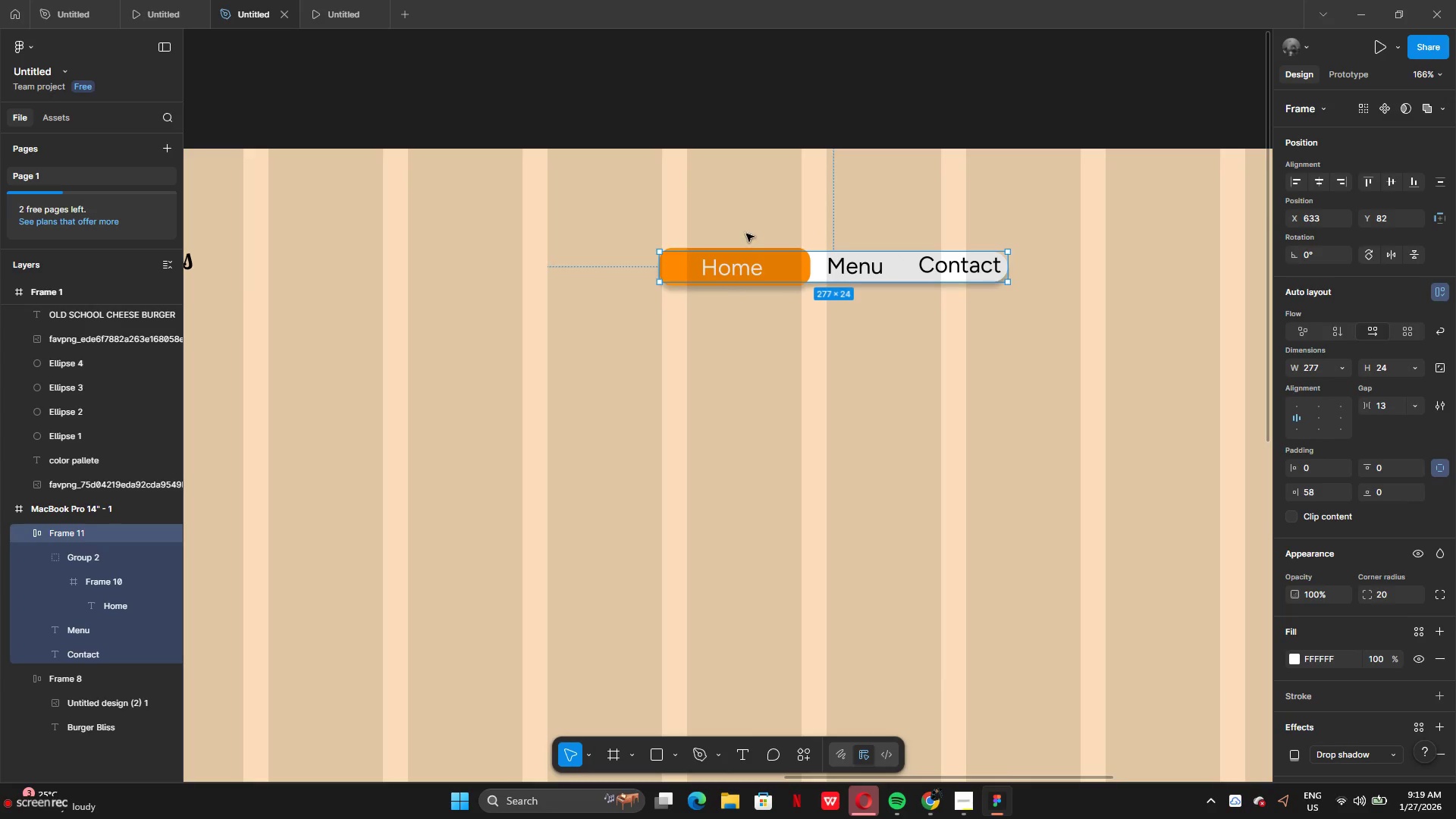 
double_click([776, 266])
 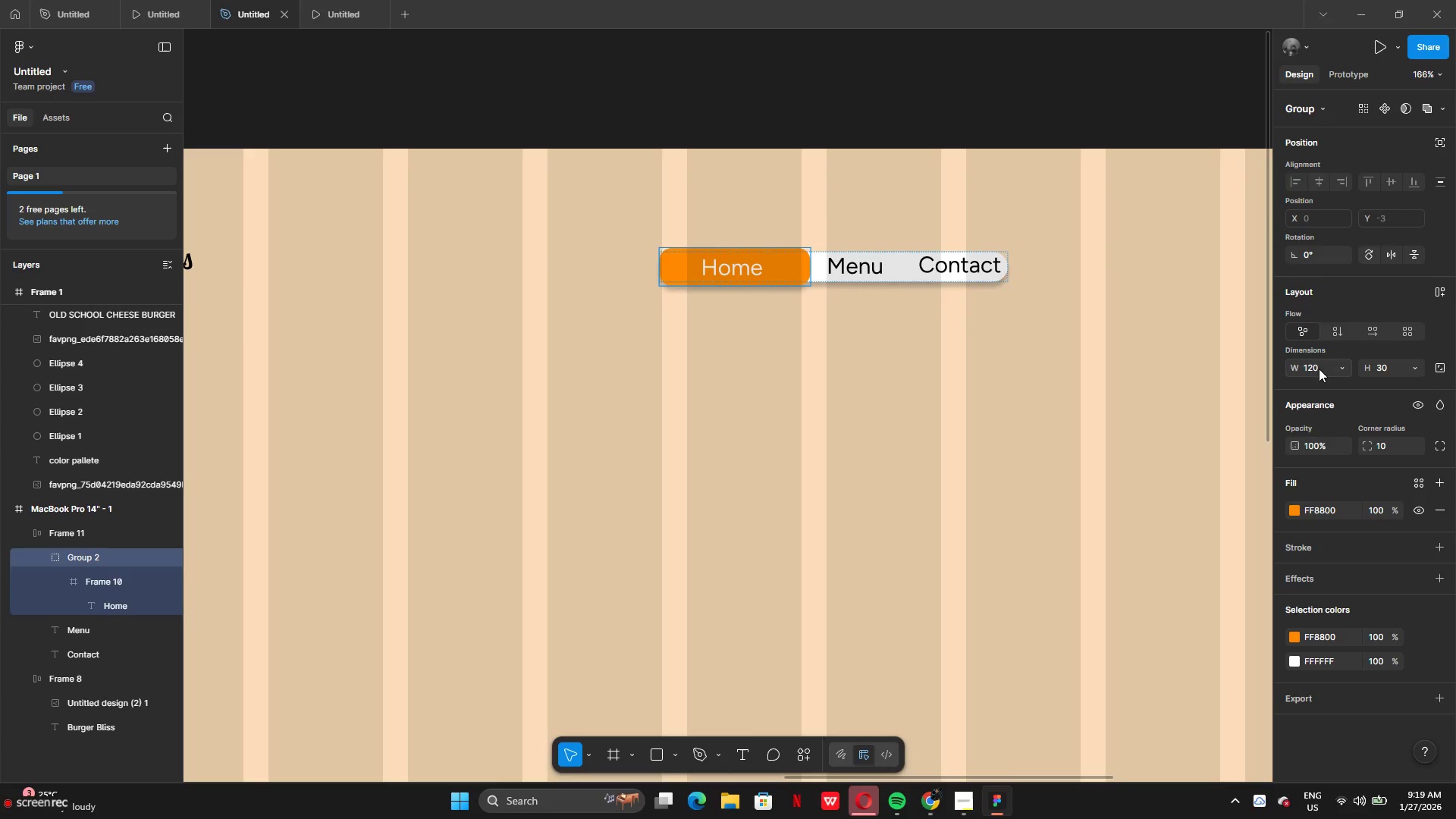 
left_click([1392, 370])
 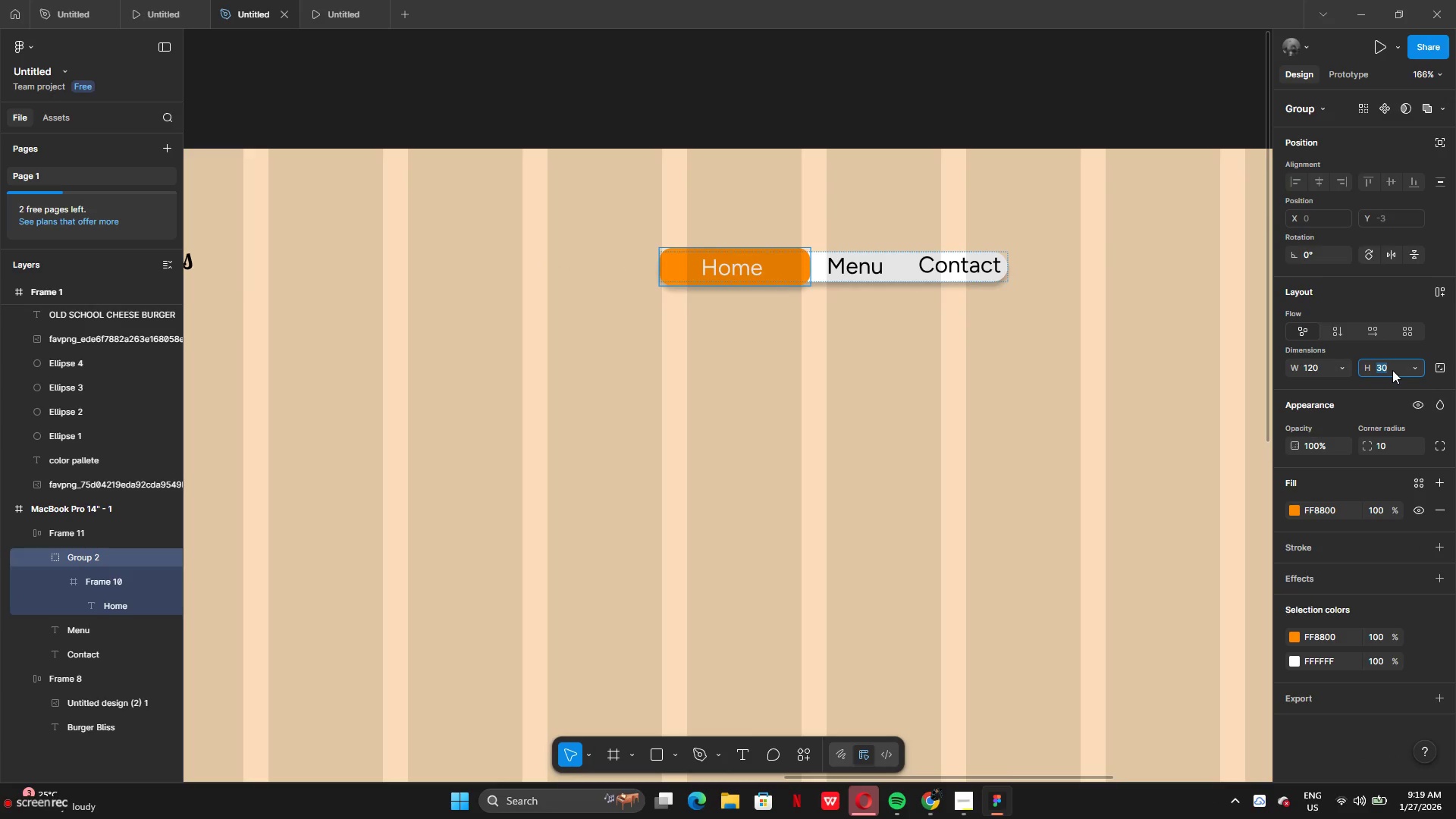 
key(Backspace)
type(25)
 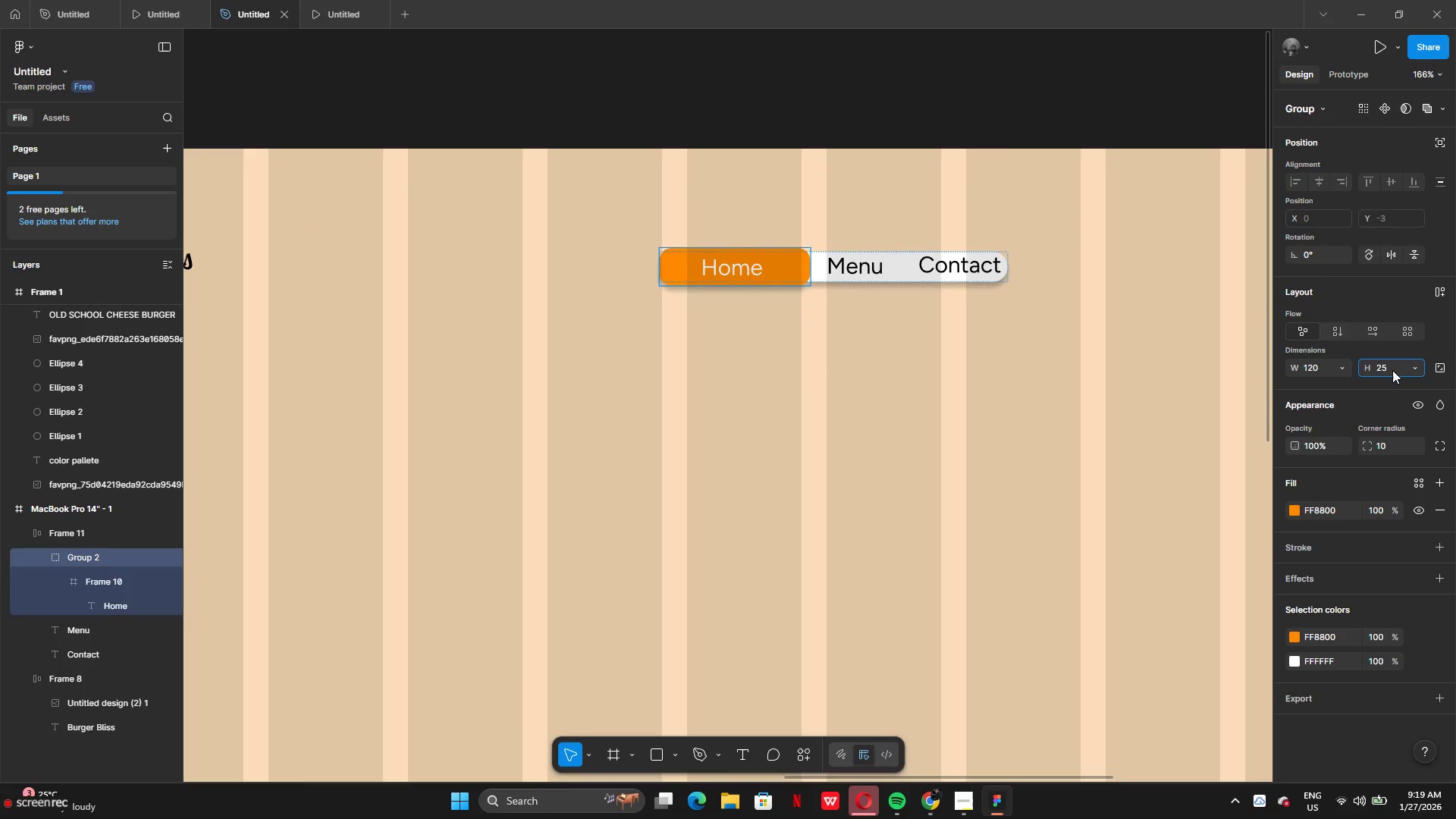 
key(Enter)
 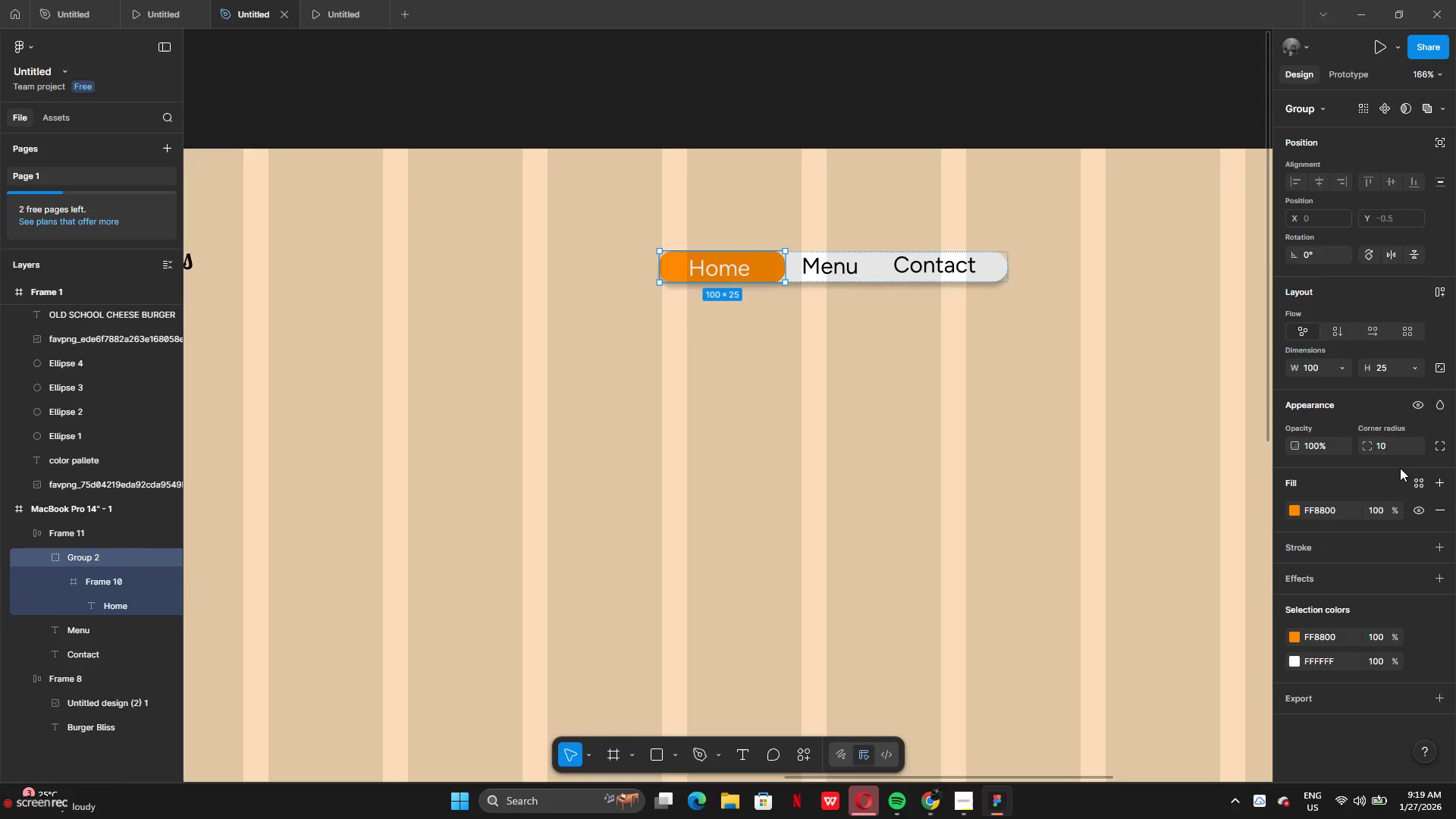 
left_click([1393, 448])
 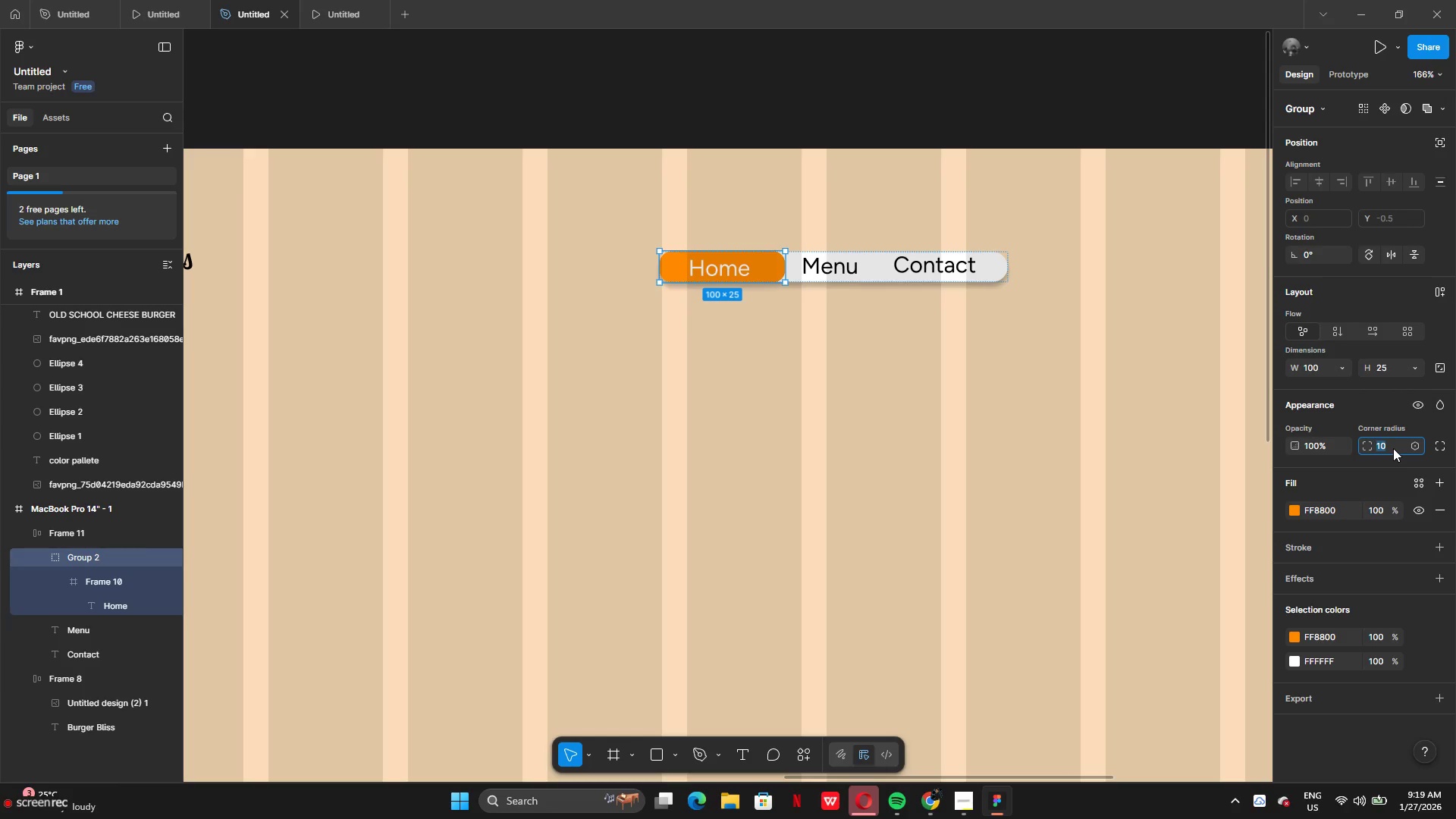 
key(Backspace)
type(15)
 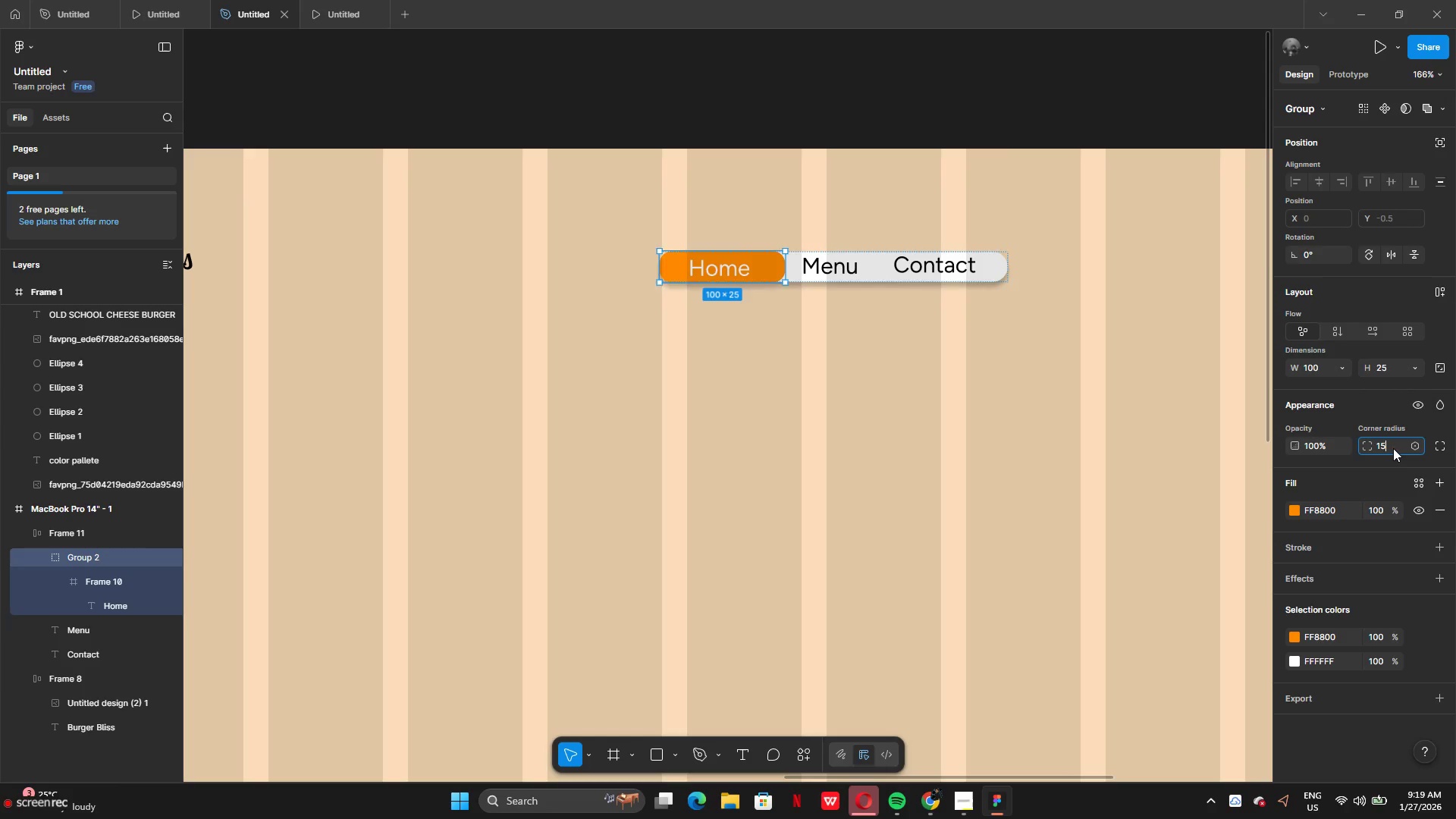 
key(Enter)
 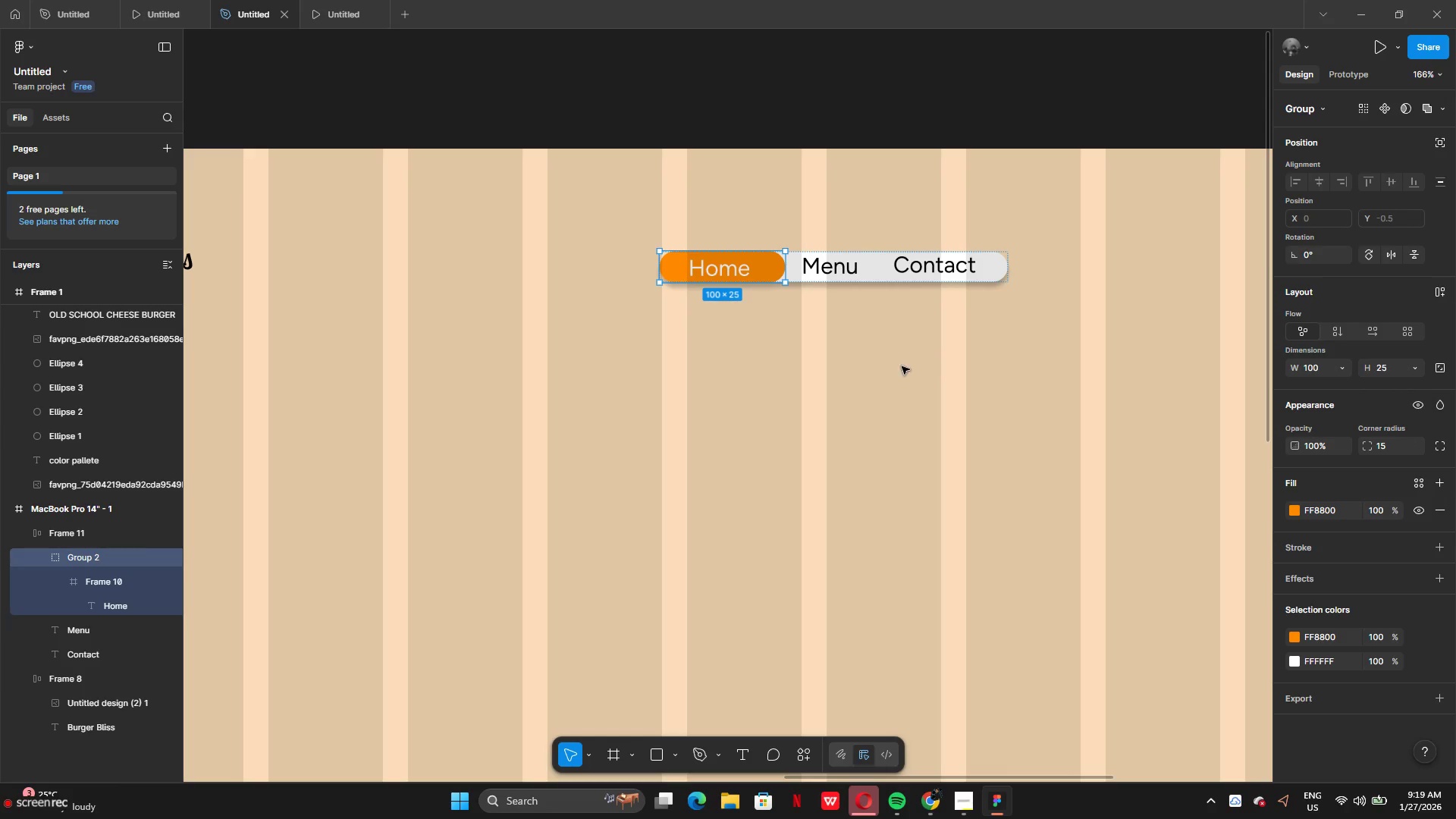 
left_click([846, 328])
 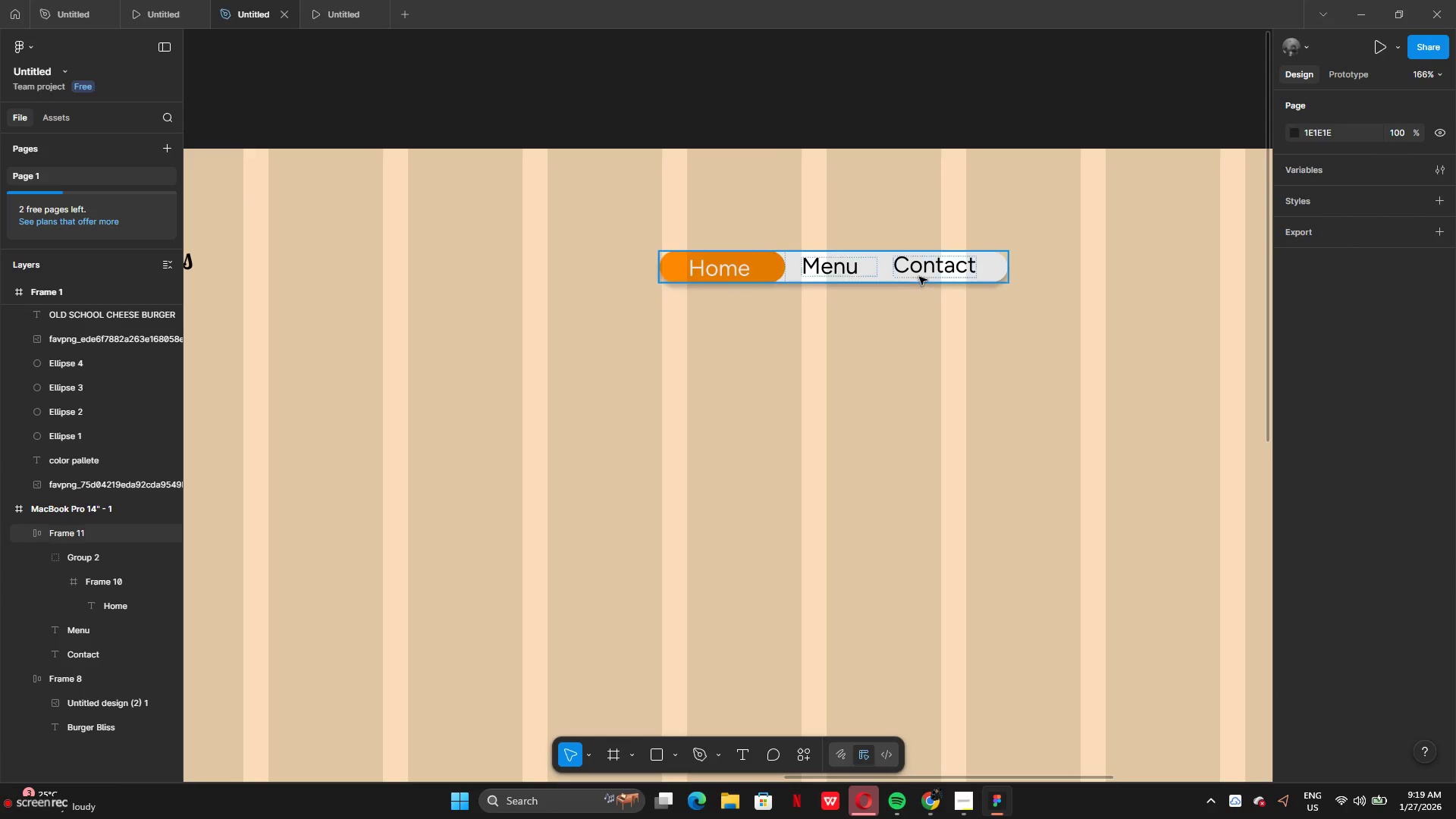 
left_click([912, 336])
 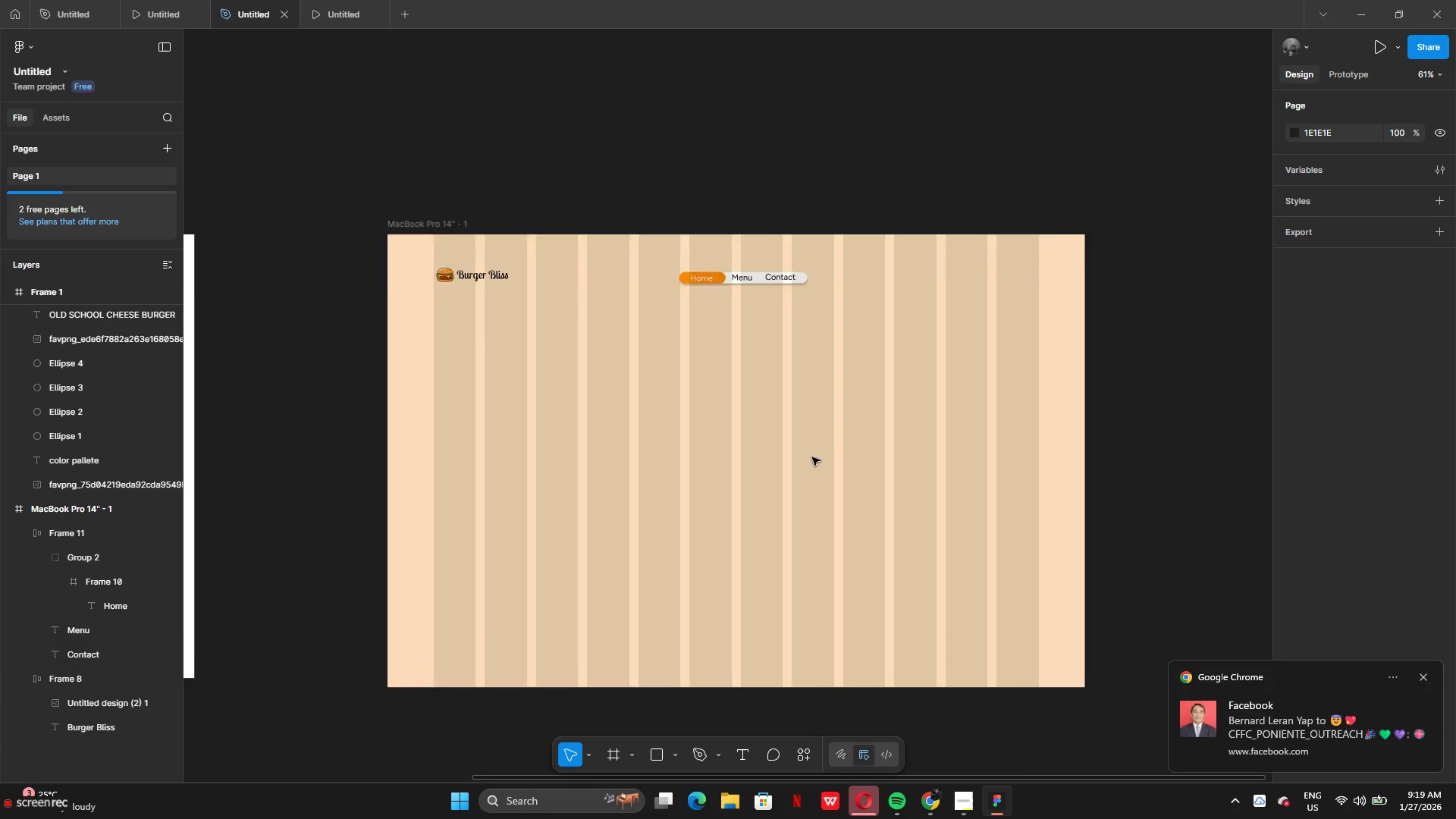 
wait(6.0)
 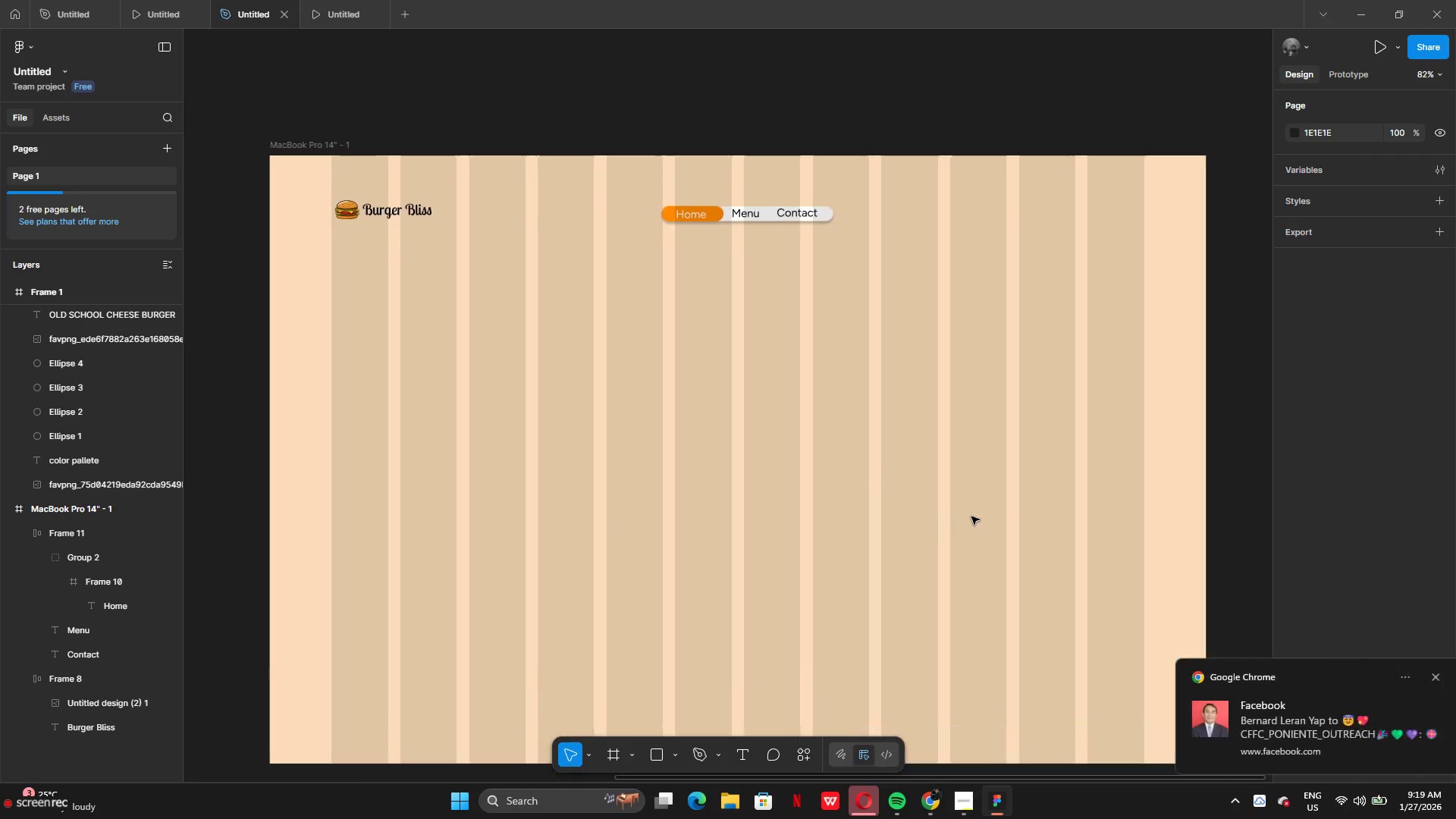 
left_click_drag(start_coordinate=[383, 457], to_coordinate=[465, 462])
 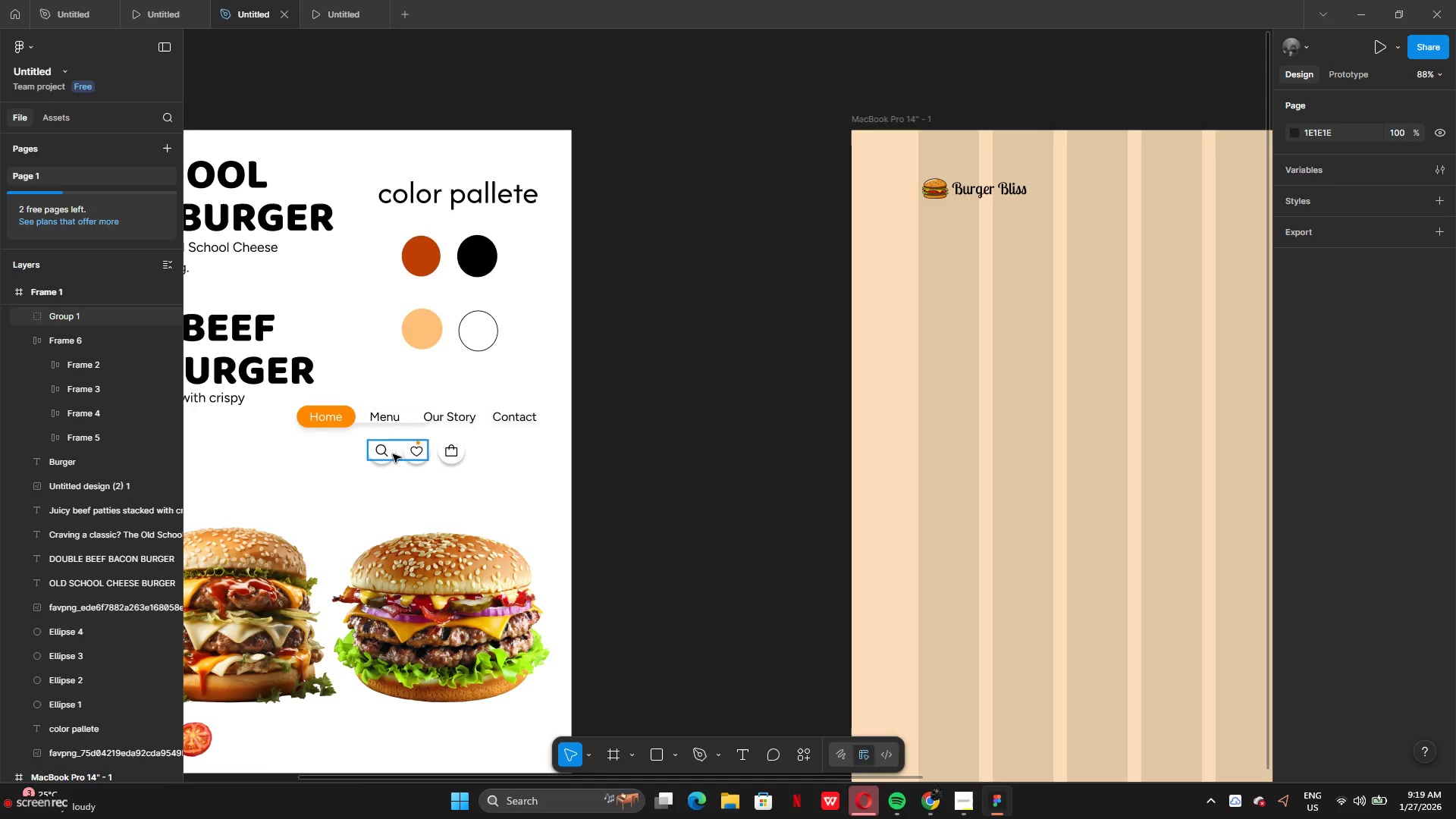 
left_click_drag(start_coordinate=[489, 463], to_coordinate=[383, 453])
 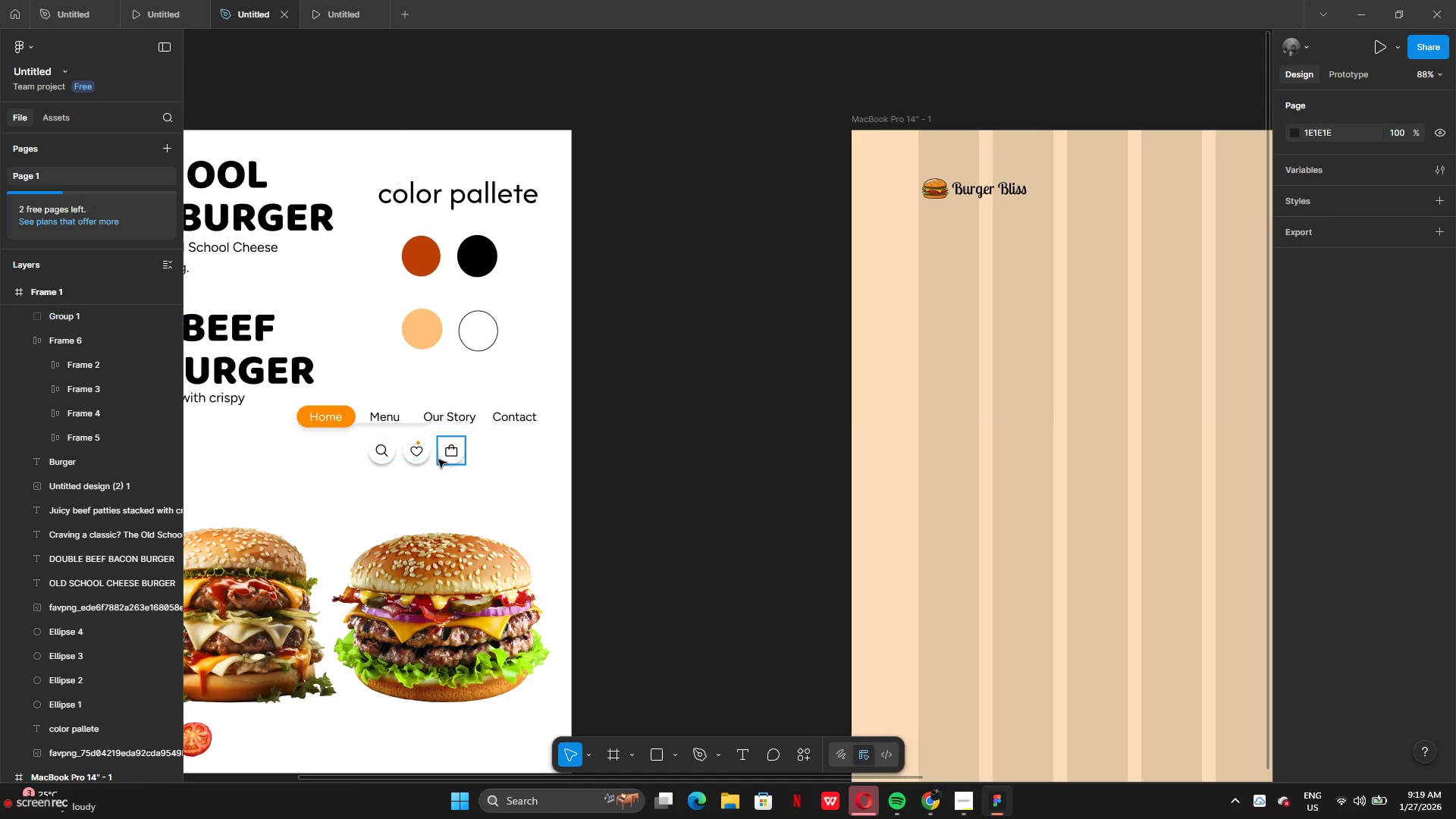 
left_click([397, 458])
 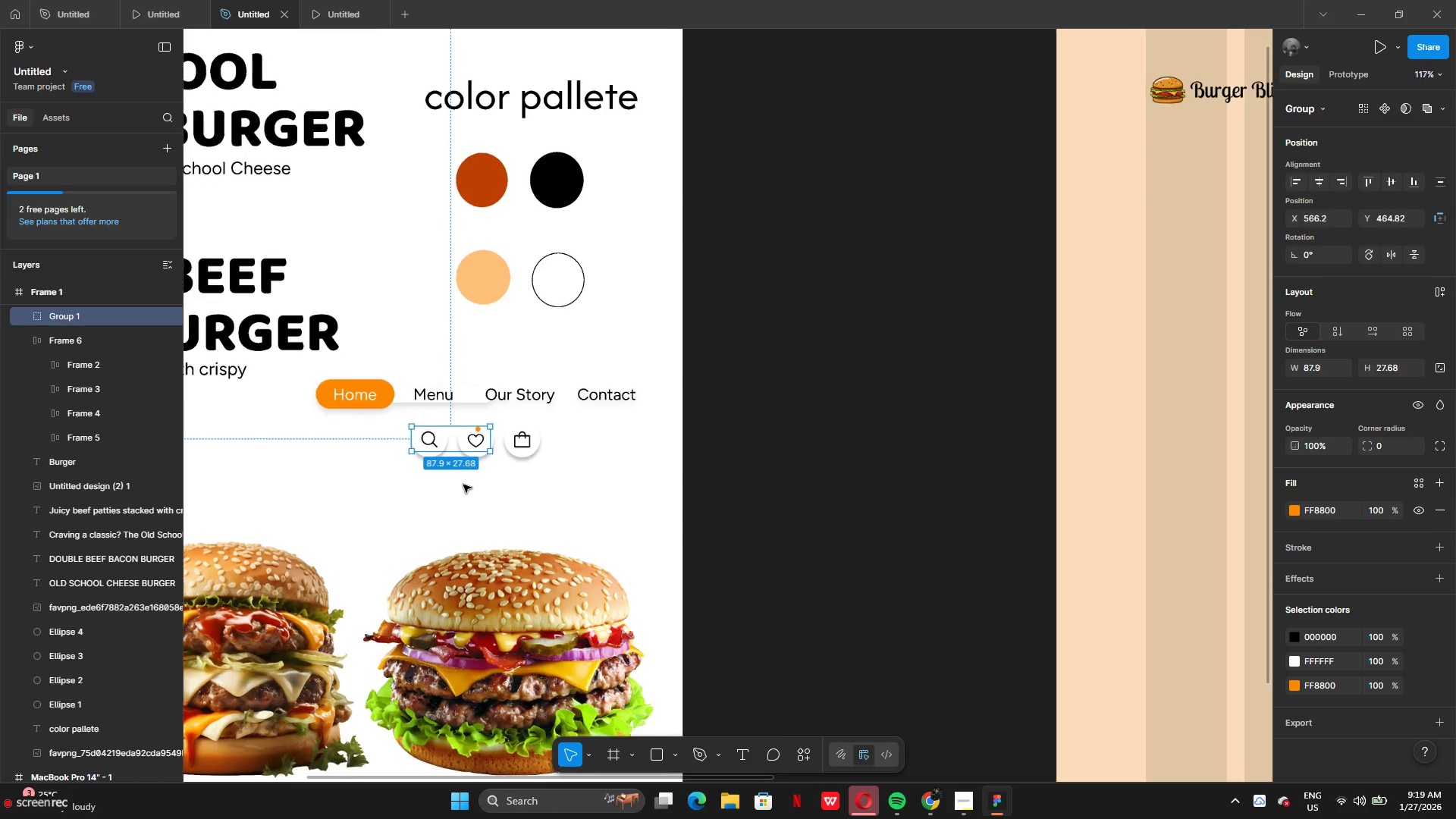 
left_click([516, 444])
 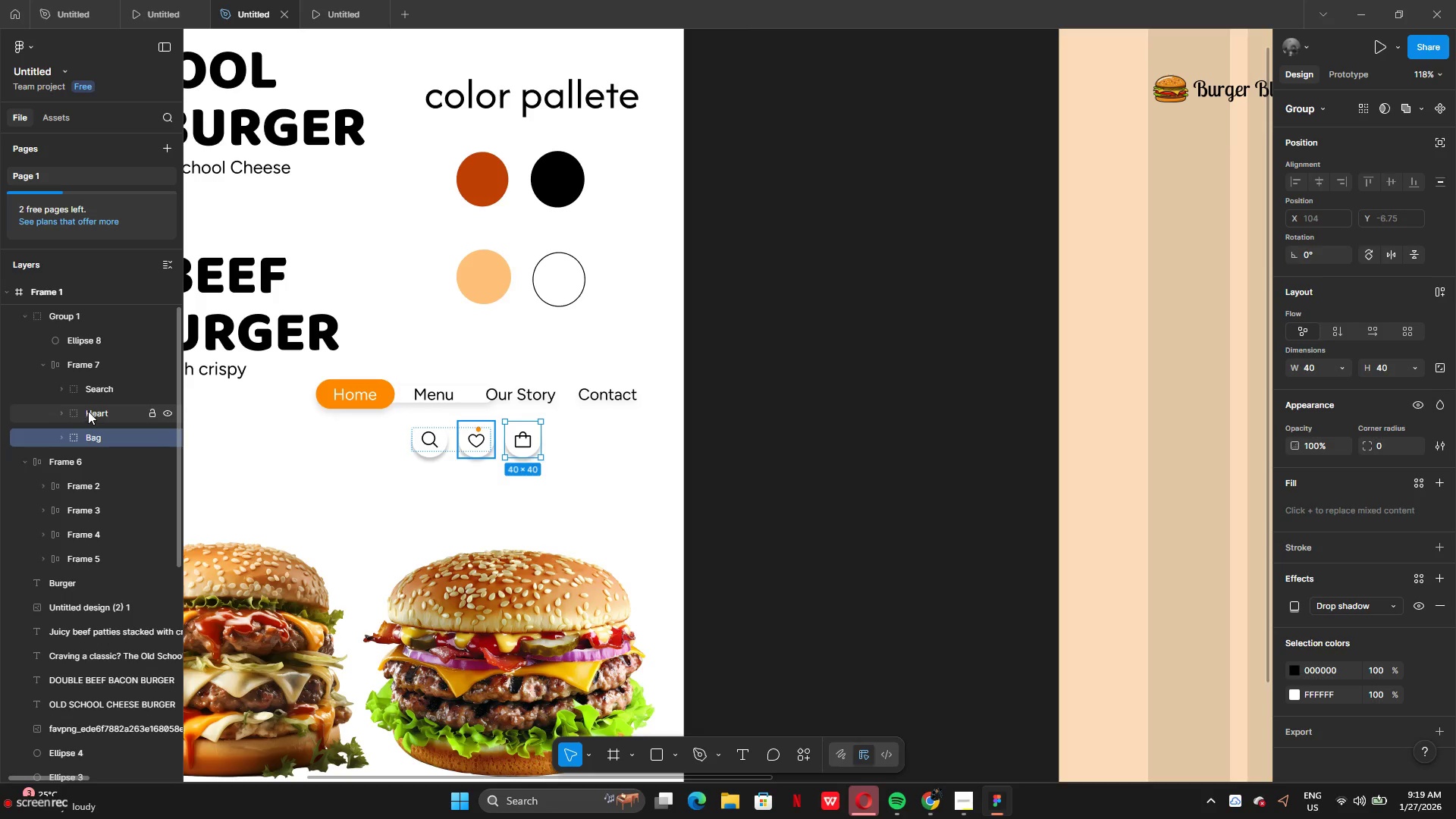 
left_click([82, 372])
 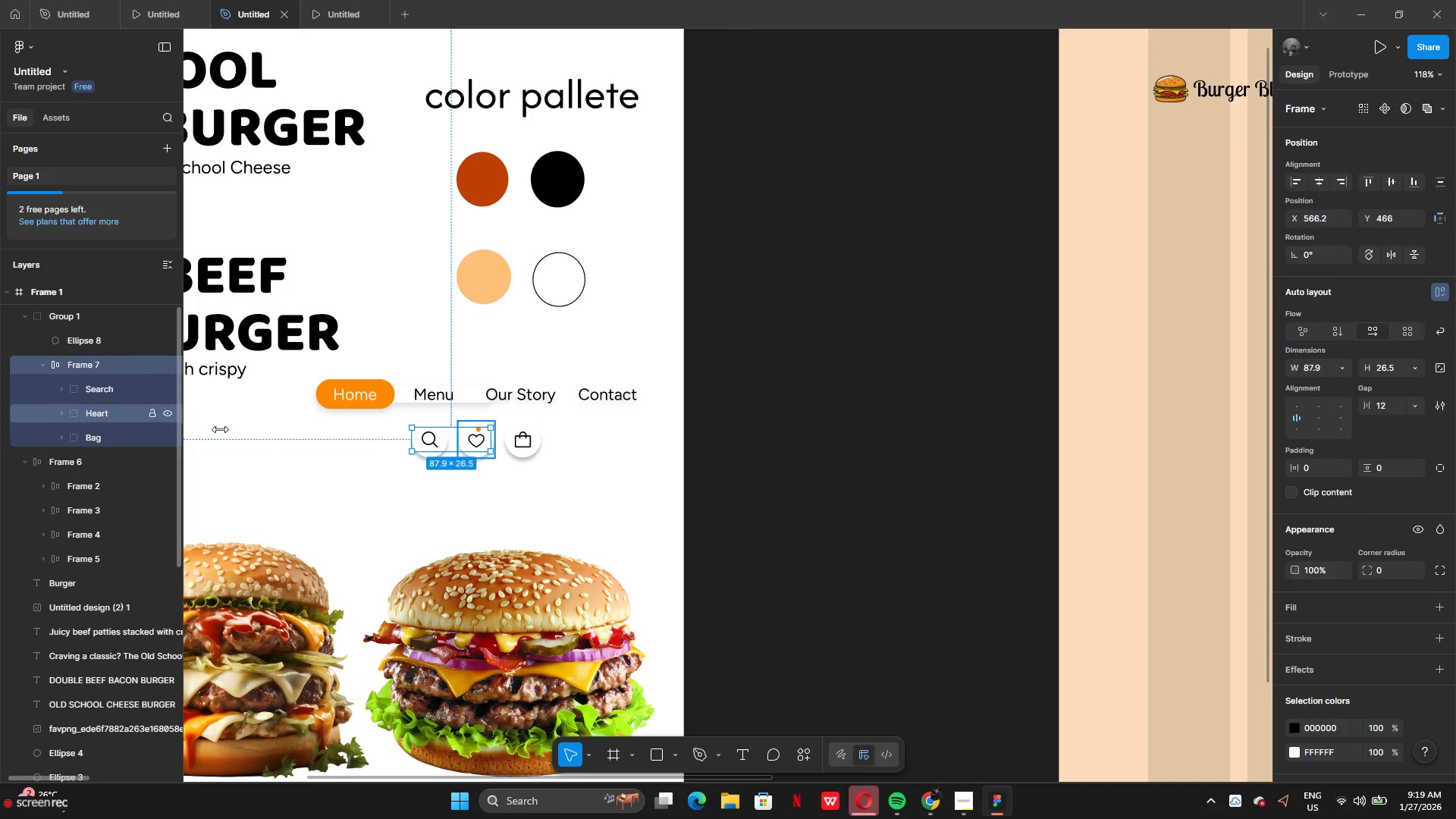 
left_click_drag(start_coordinate=[365, 435], to_coordinate=[574, 451])
 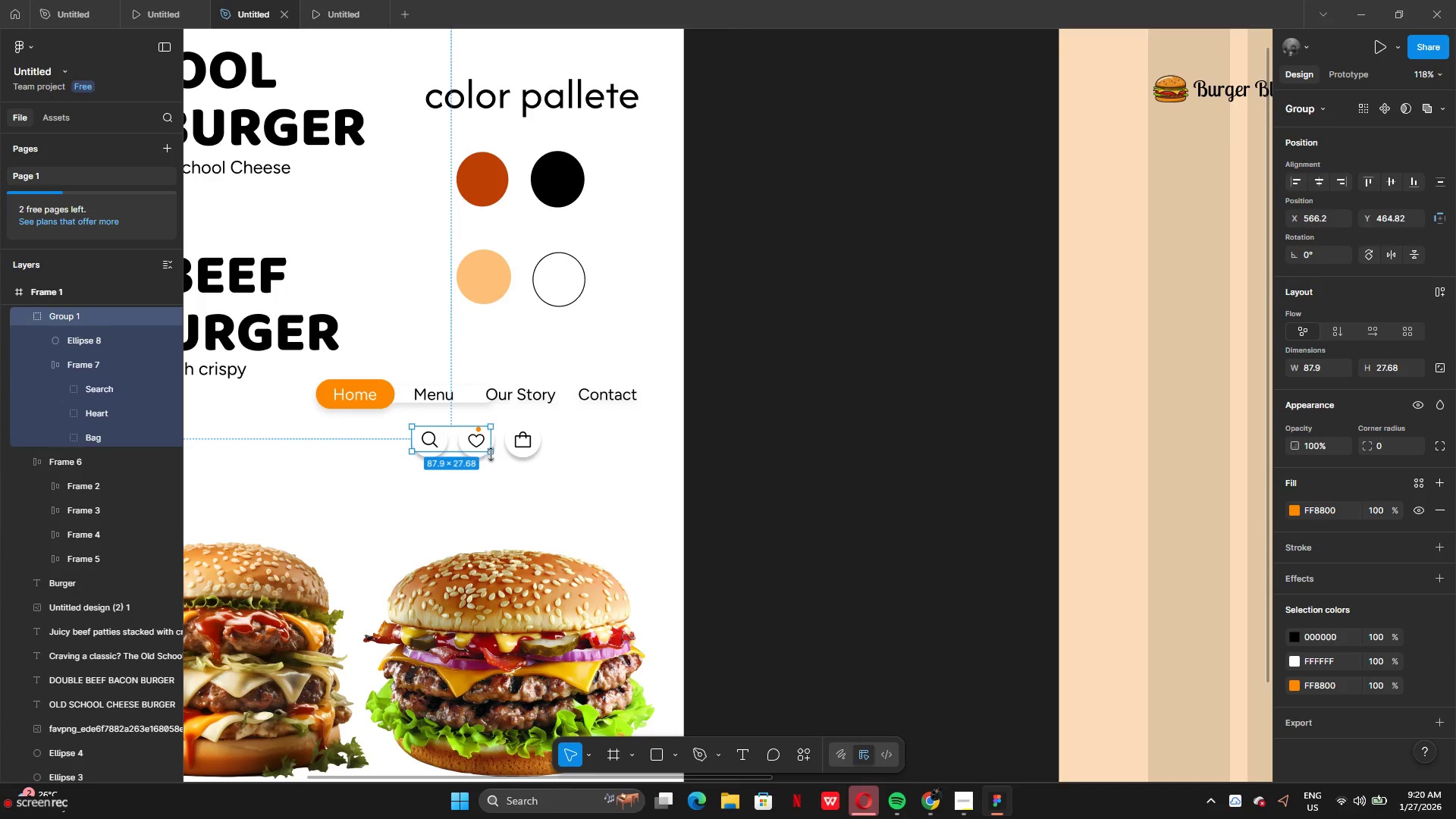 
left_click_drag(start_coordinate=[560, 463], to_coordinate=[556, 464])
 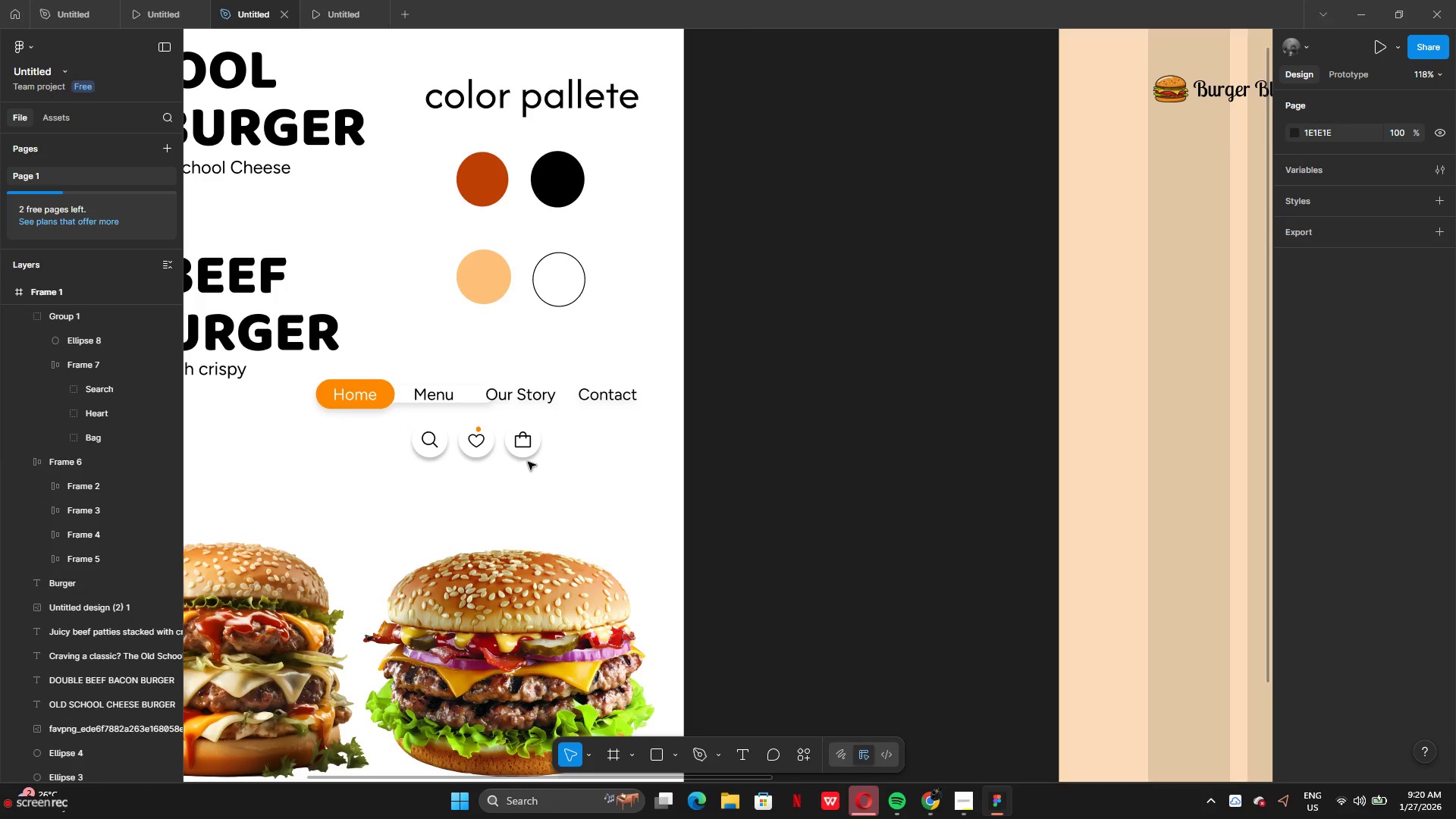 
double_click([528, 462])
 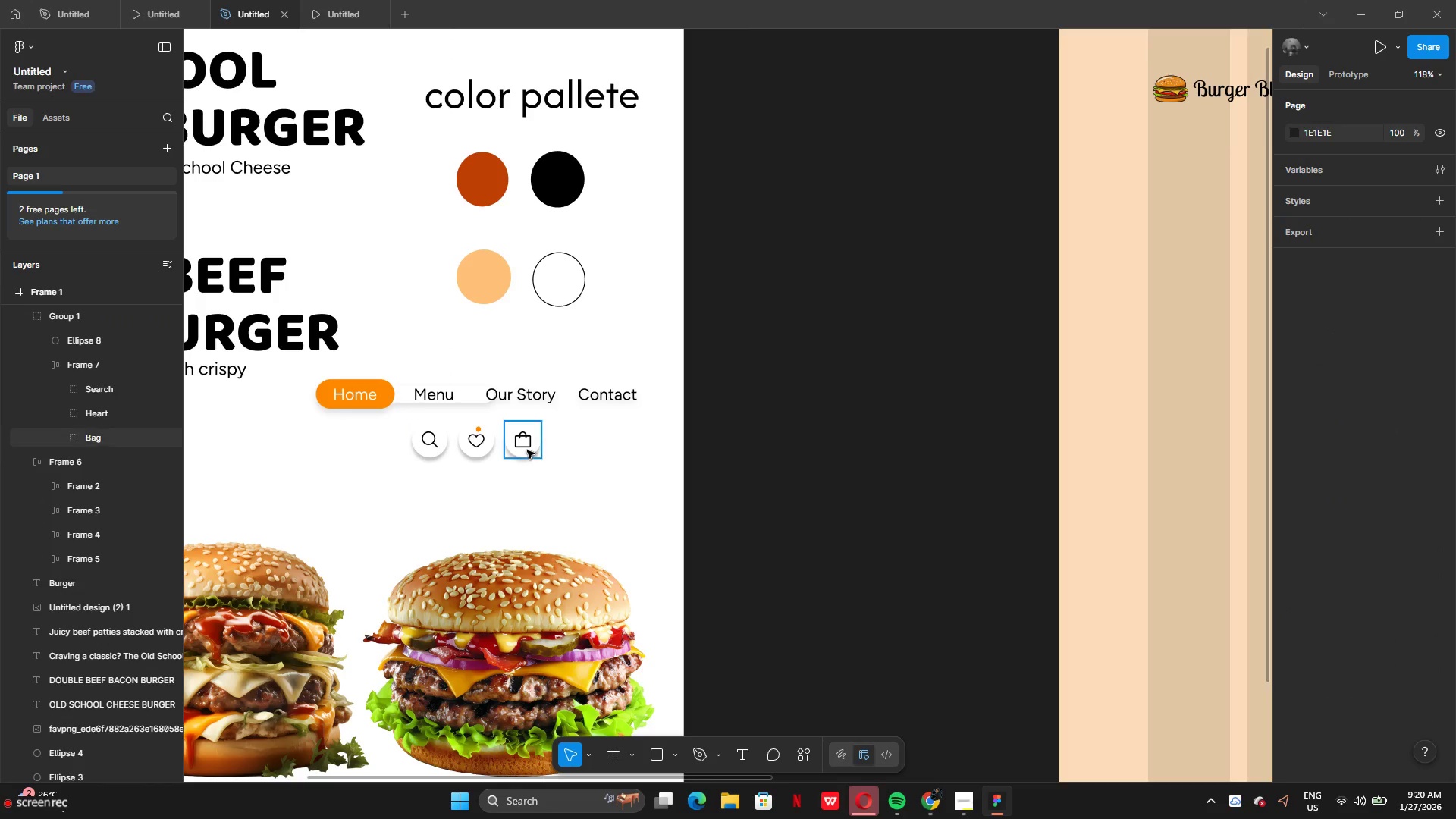 
triple_click([527, 450])
 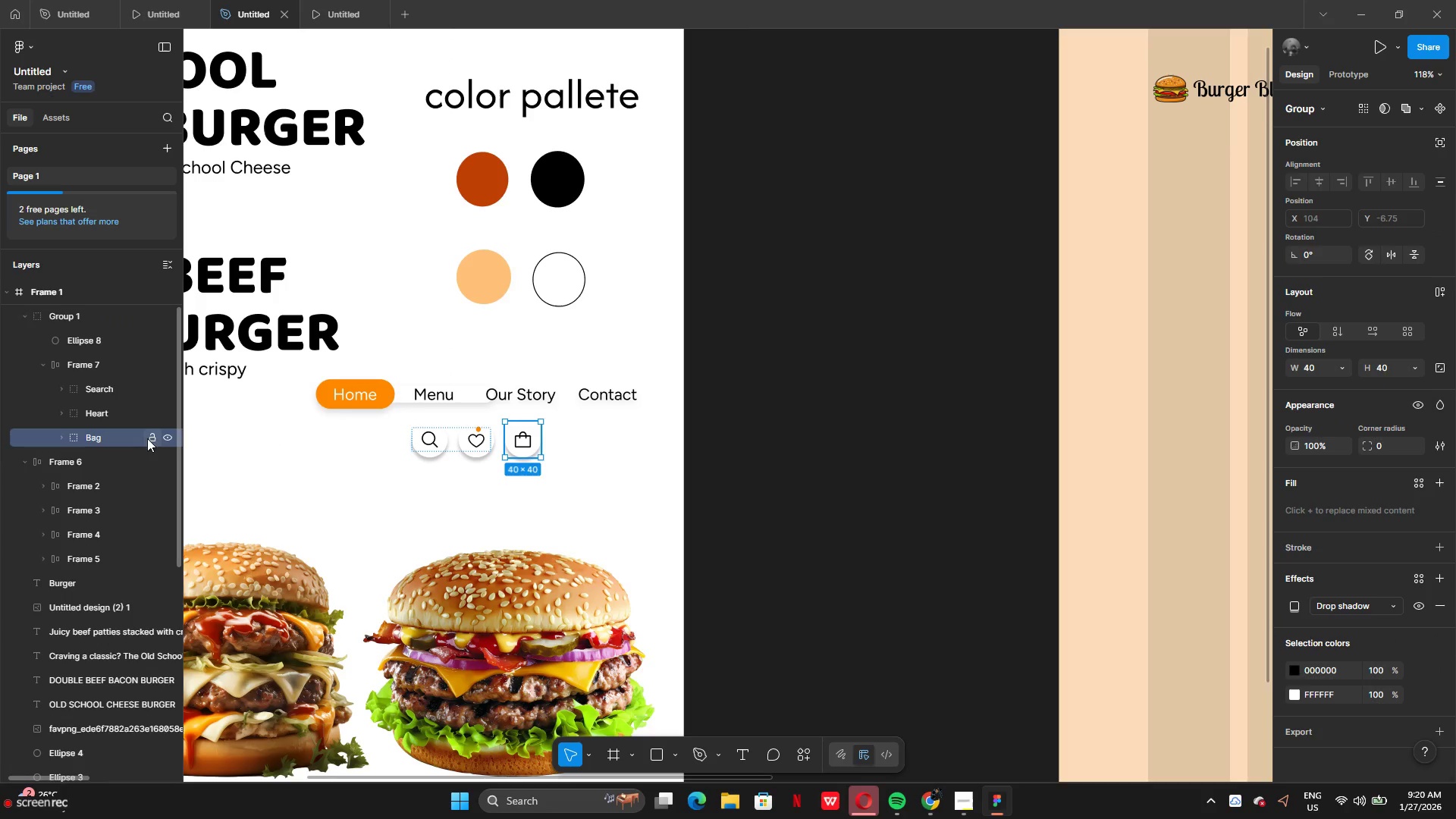 
left_click([65, 436])
 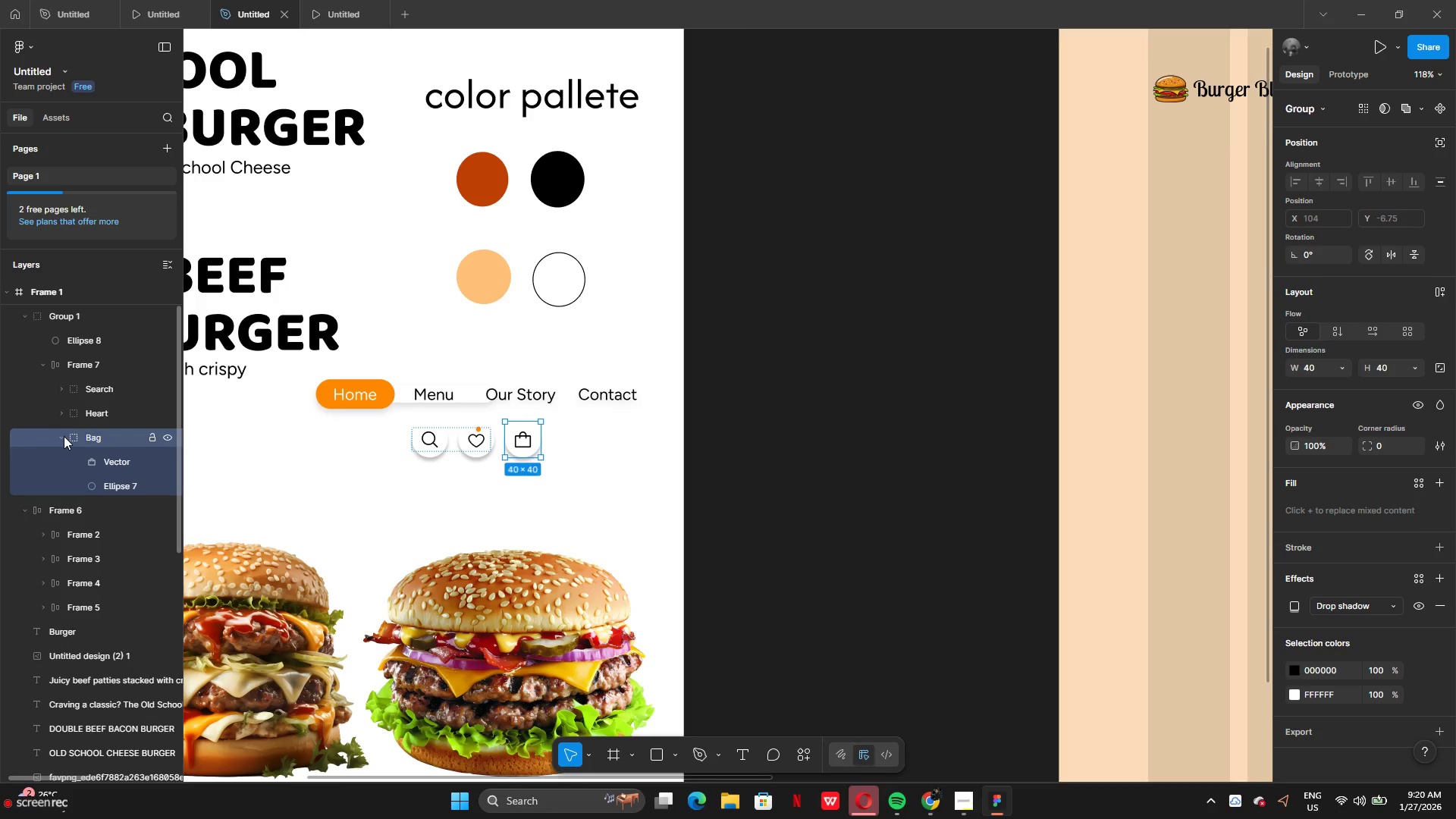 
left_click([64, 436])
 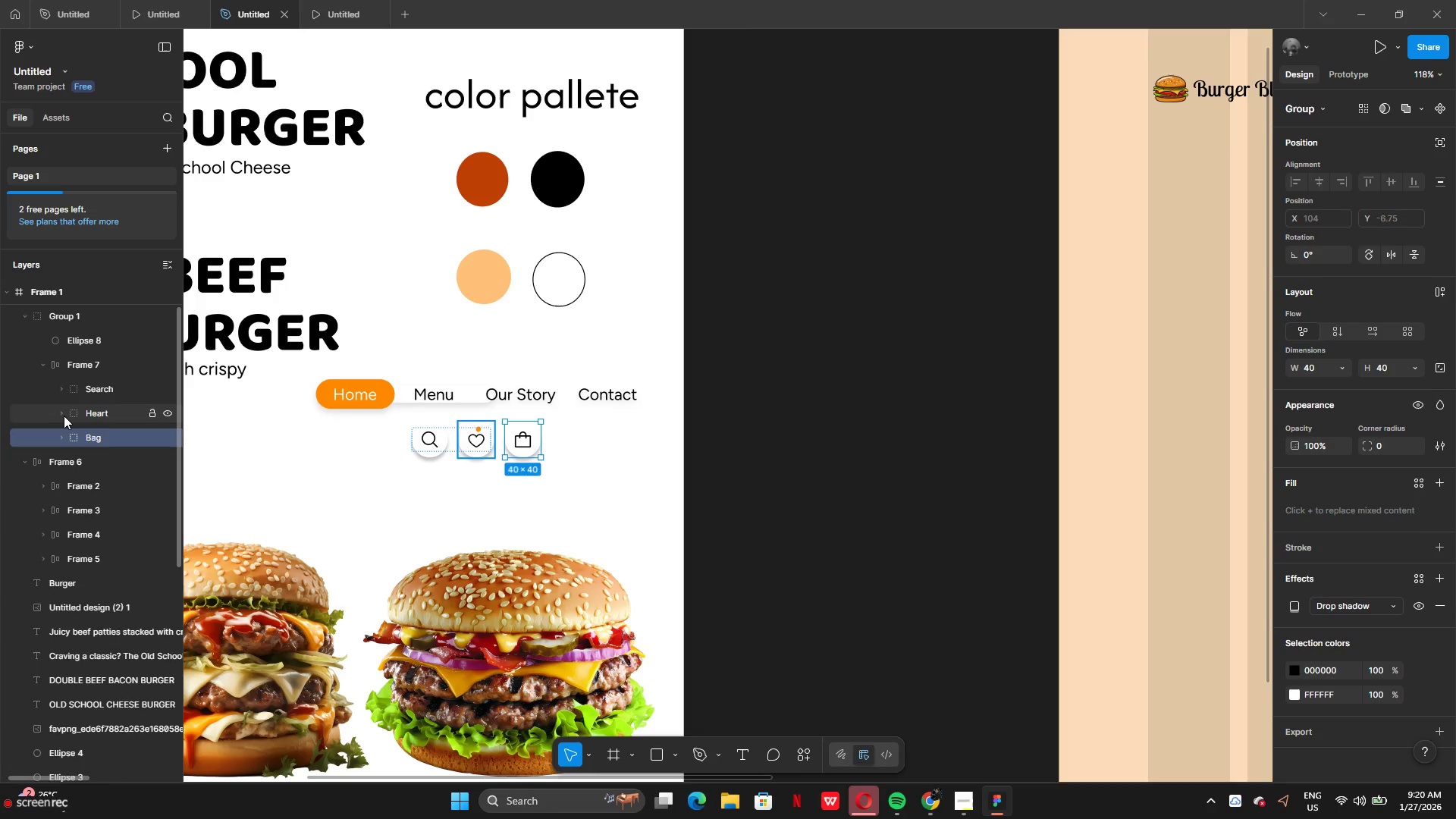 
left_click([64, 416])
 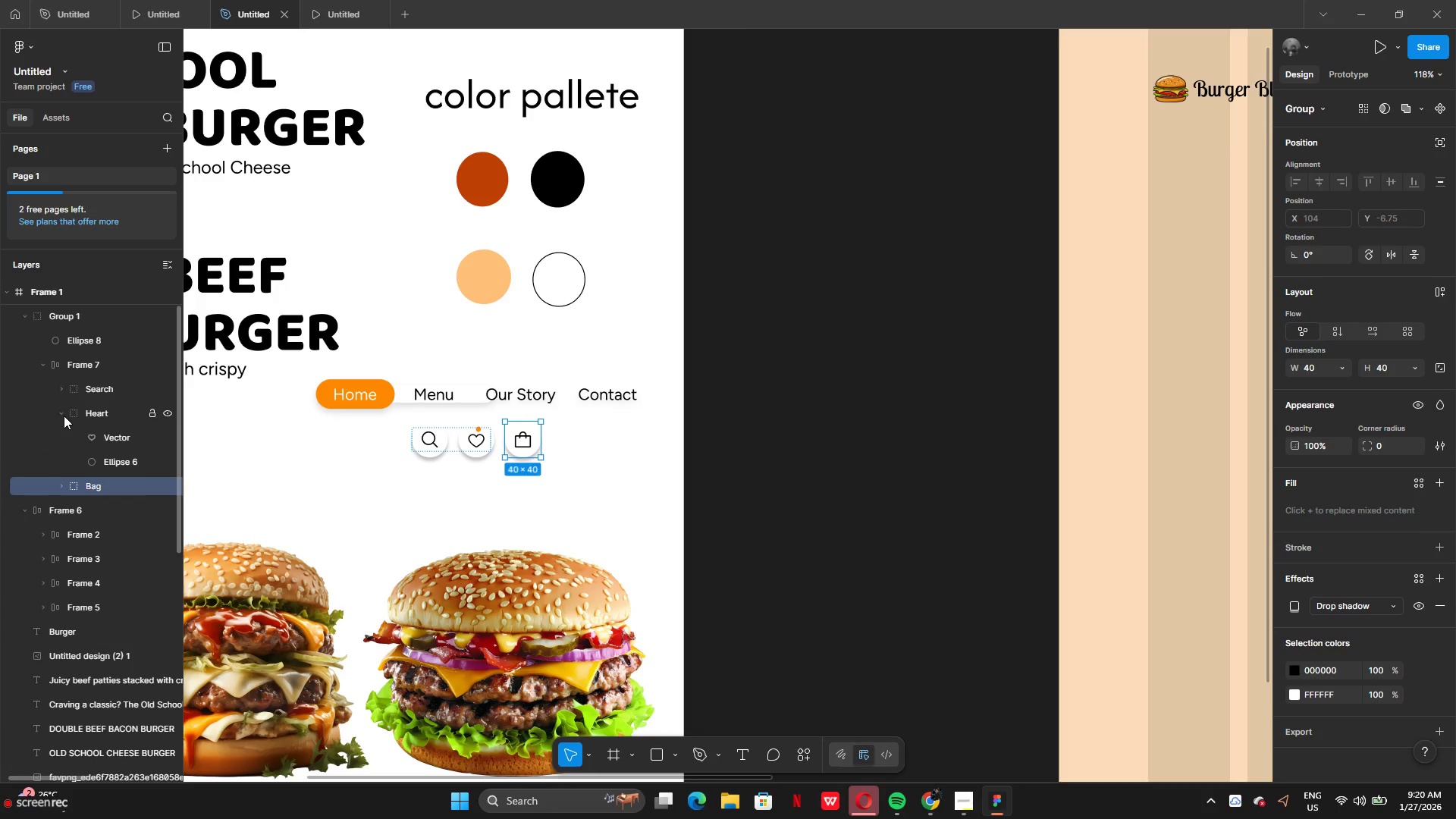 
left_click([64, 416])
 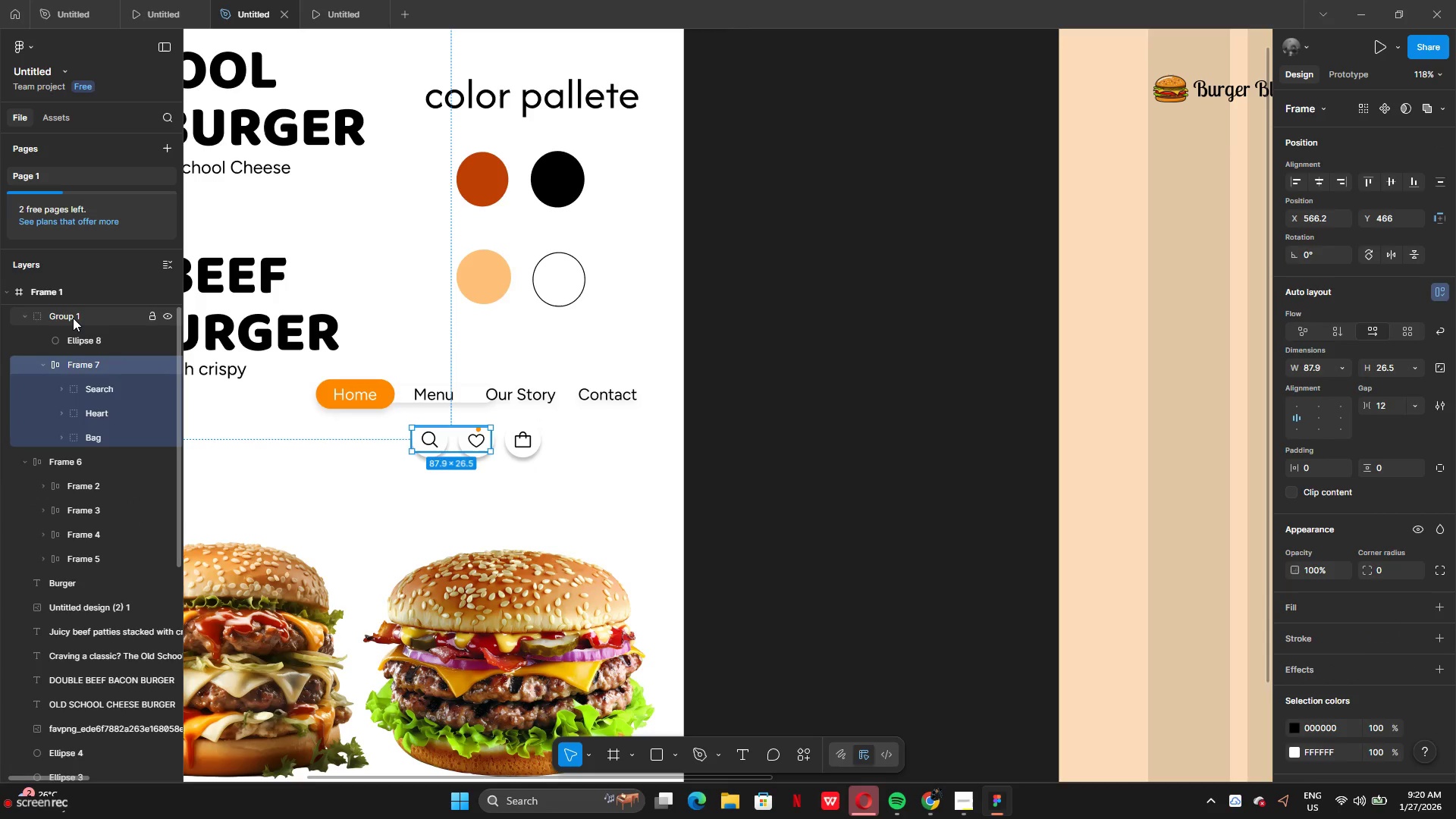 
left_click([73, 321])
 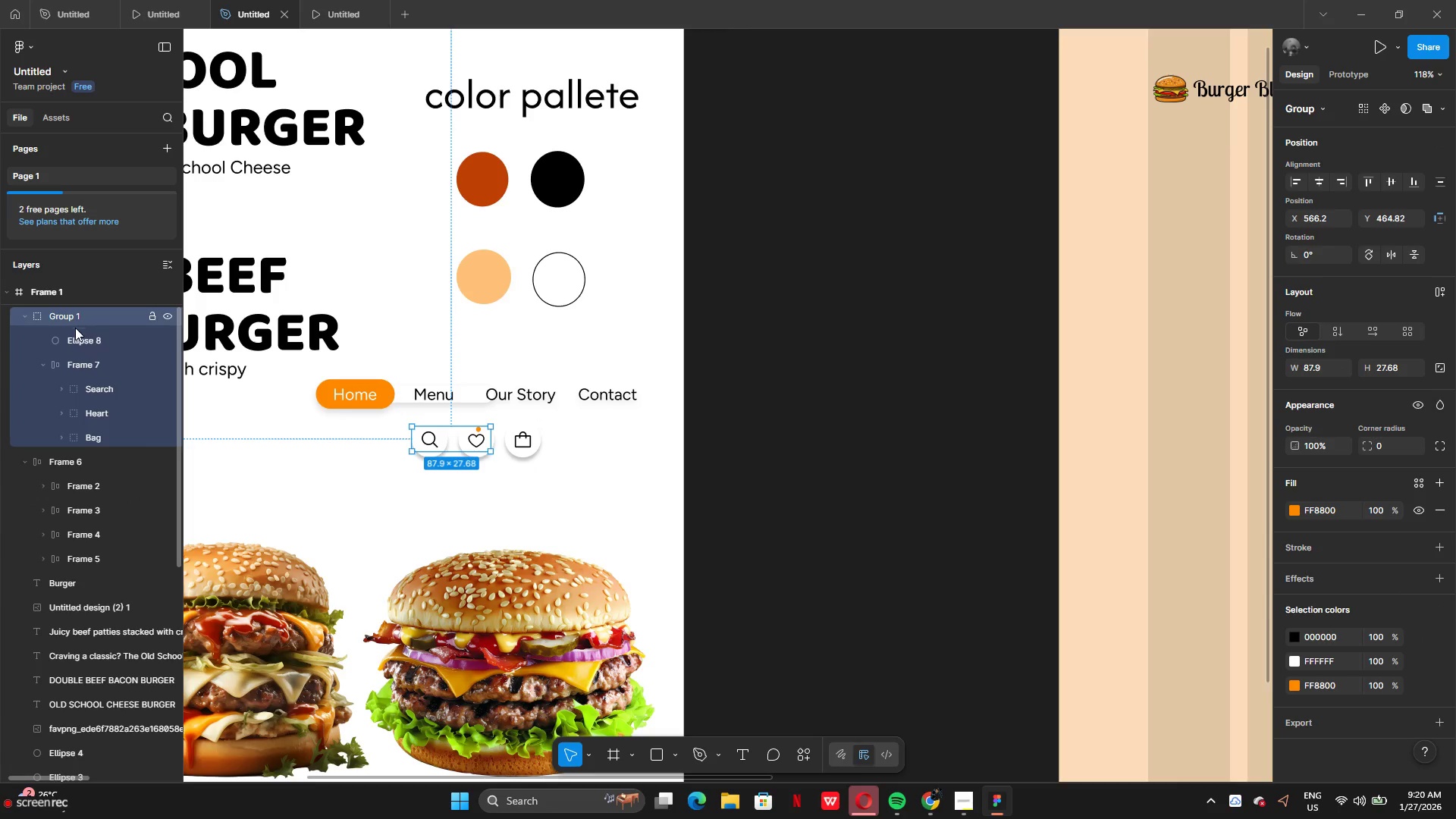 
left_click([82, 340])
 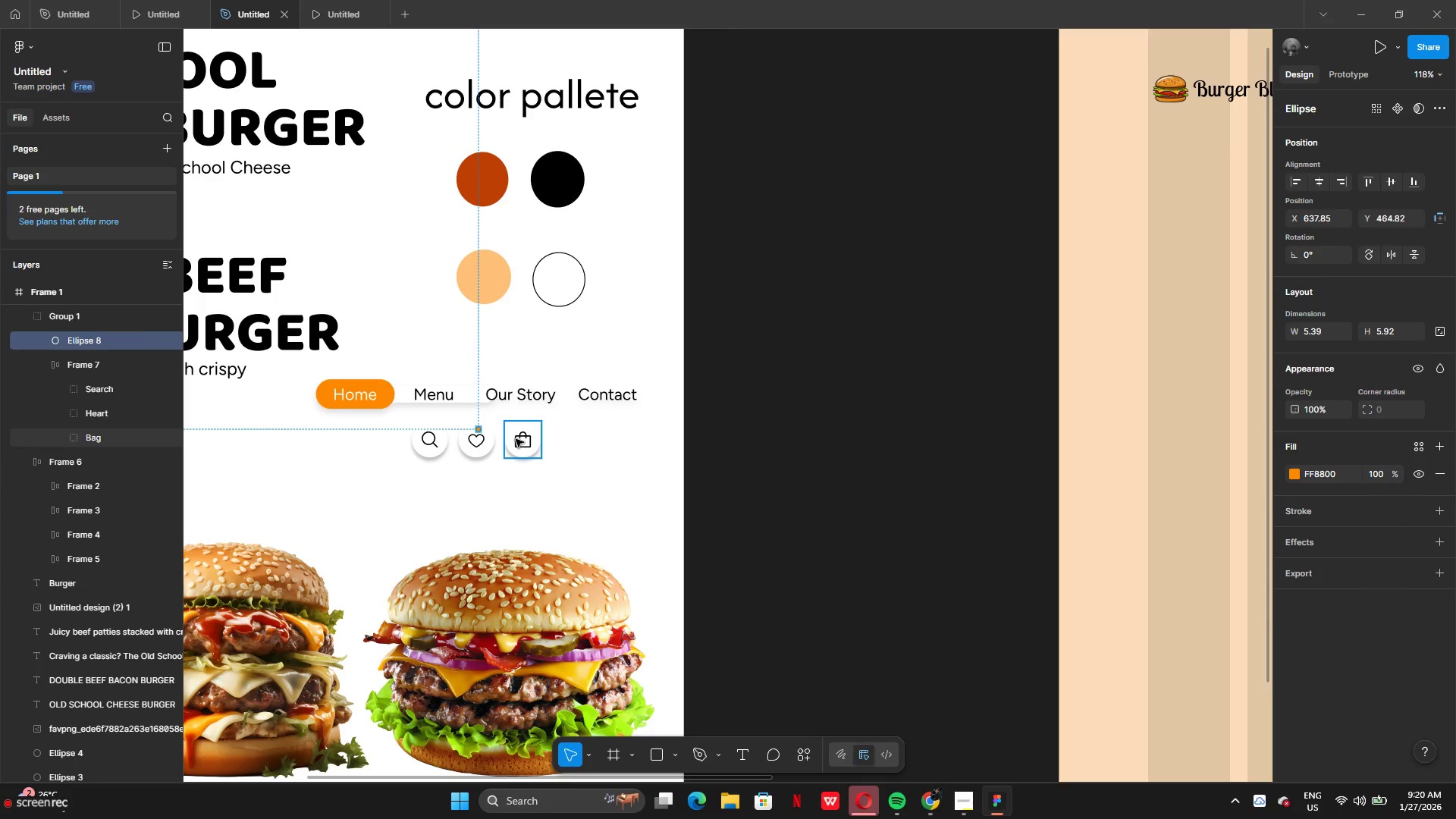 
left_click_drag(start_coordinate=[481, 431], to_coordinate=[540, 429])
 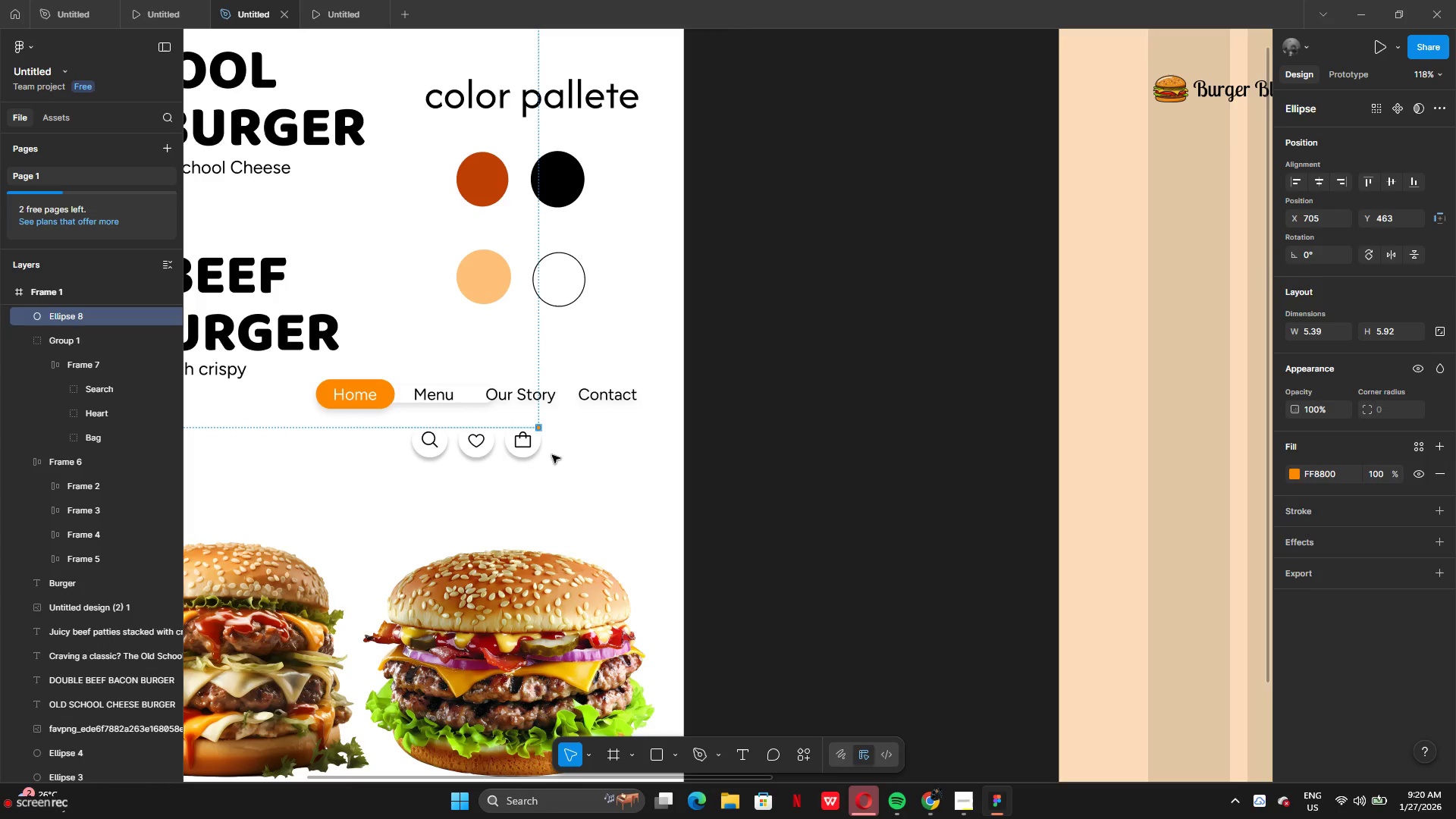 
left_click([552, 455])
 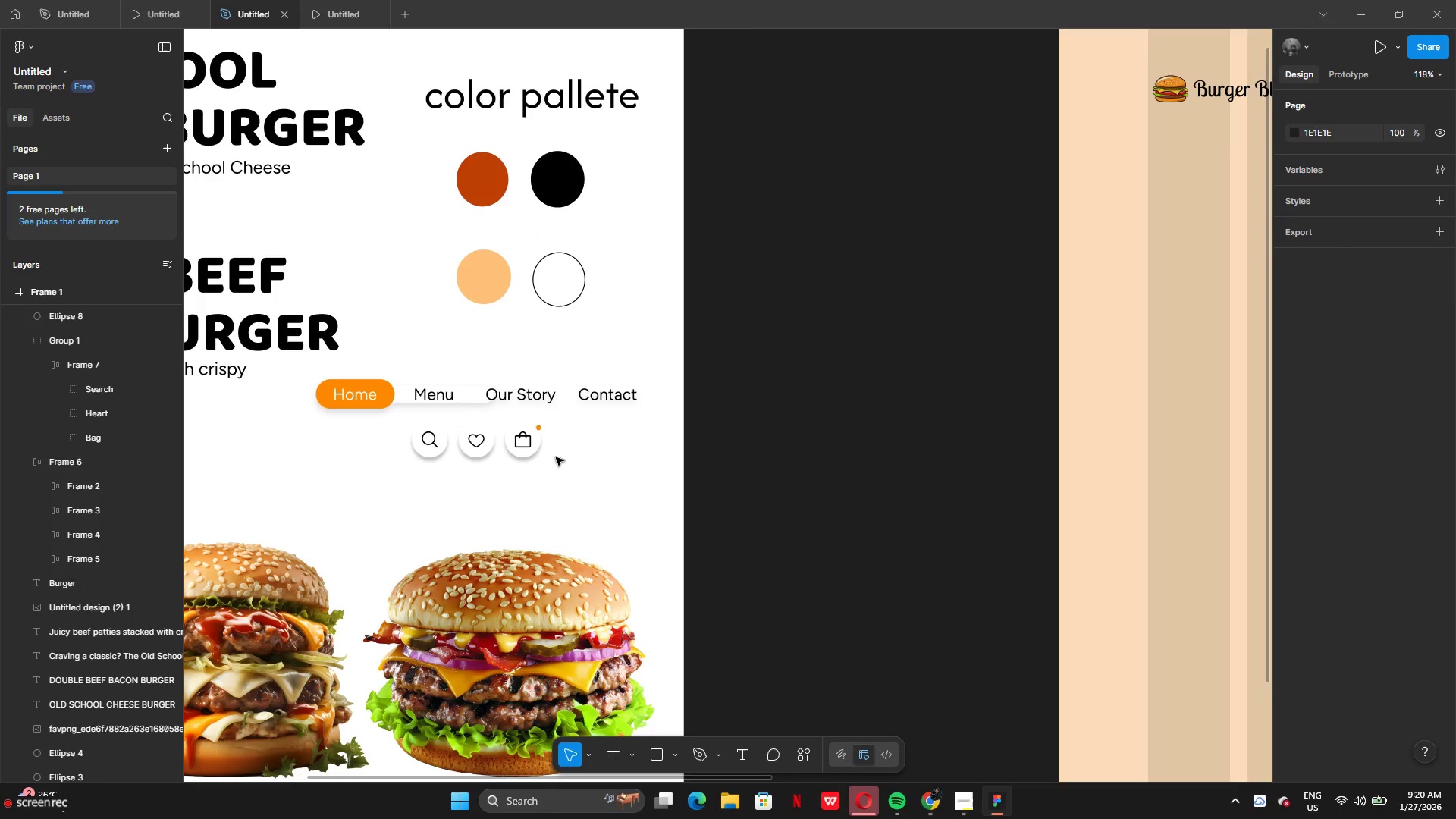 
left_click_drag(start_coordinate=[557, 457], to_coordinate=[394, 421])
 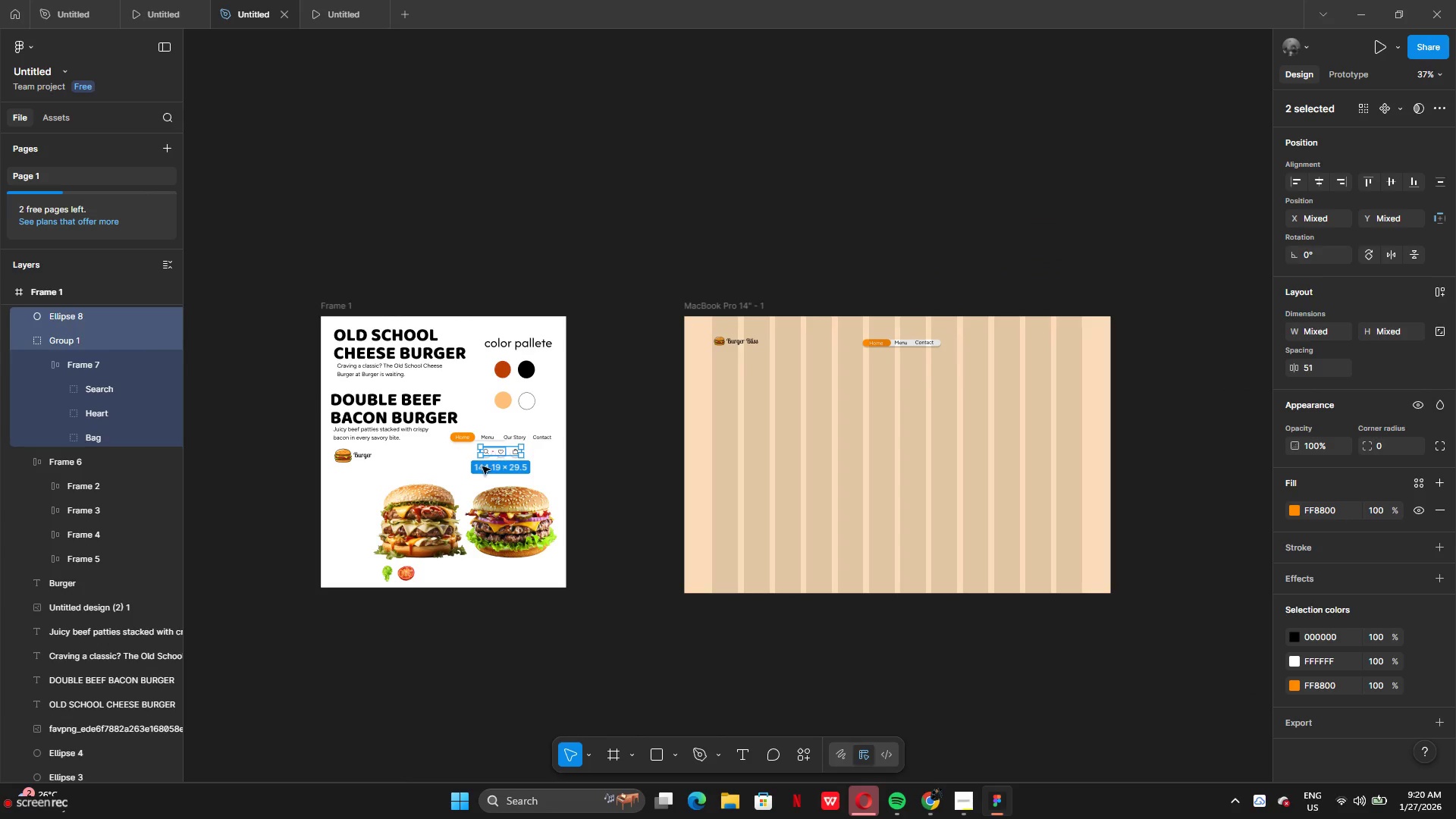 
hold_key(key=AltLeft, duration=1.25)
 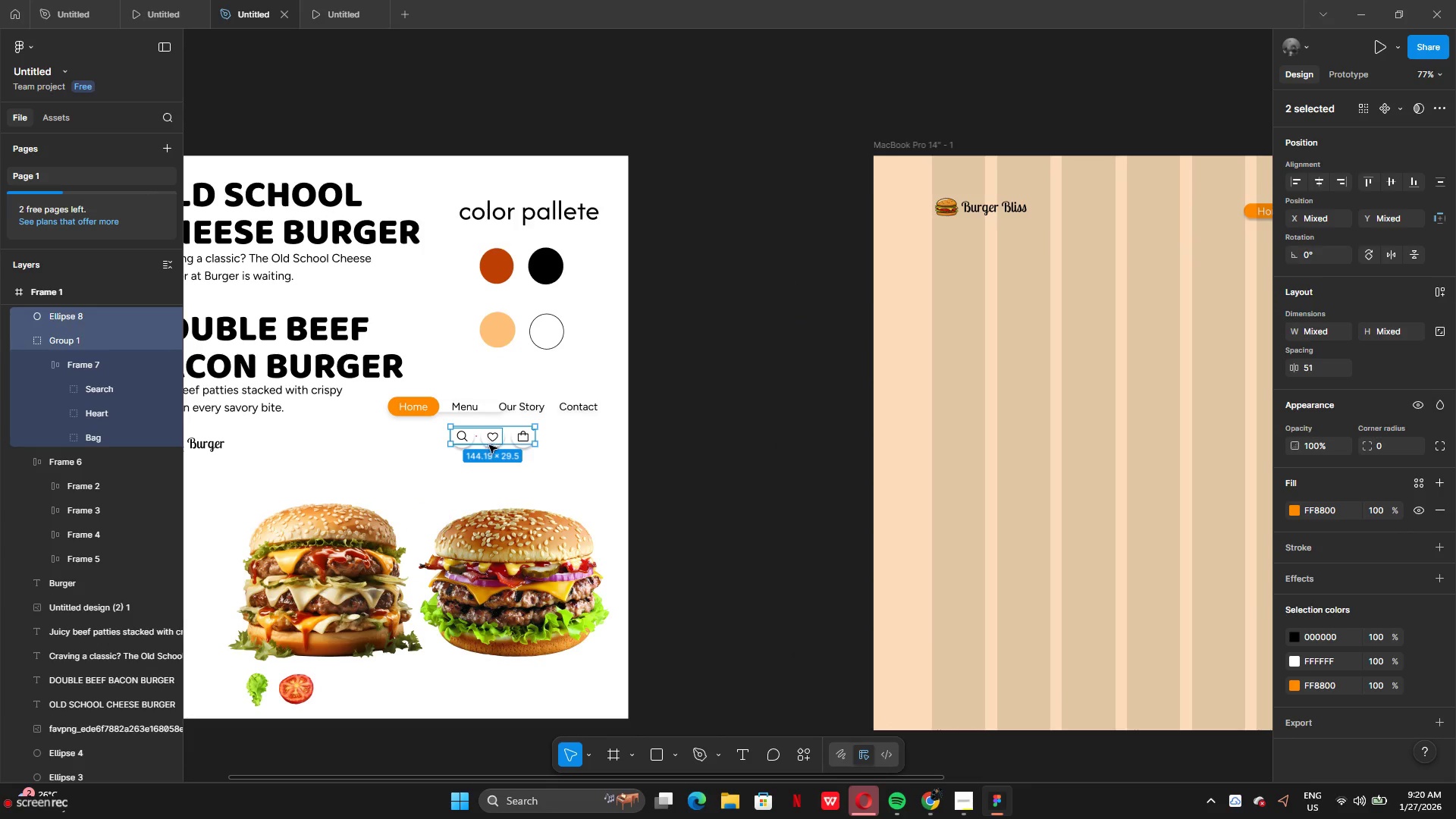 
hold_key(key=AltLeft, duration=1.91)
left_click_drag(start_coordinate=[484, 440], to_coordinate=[1125, 356])
 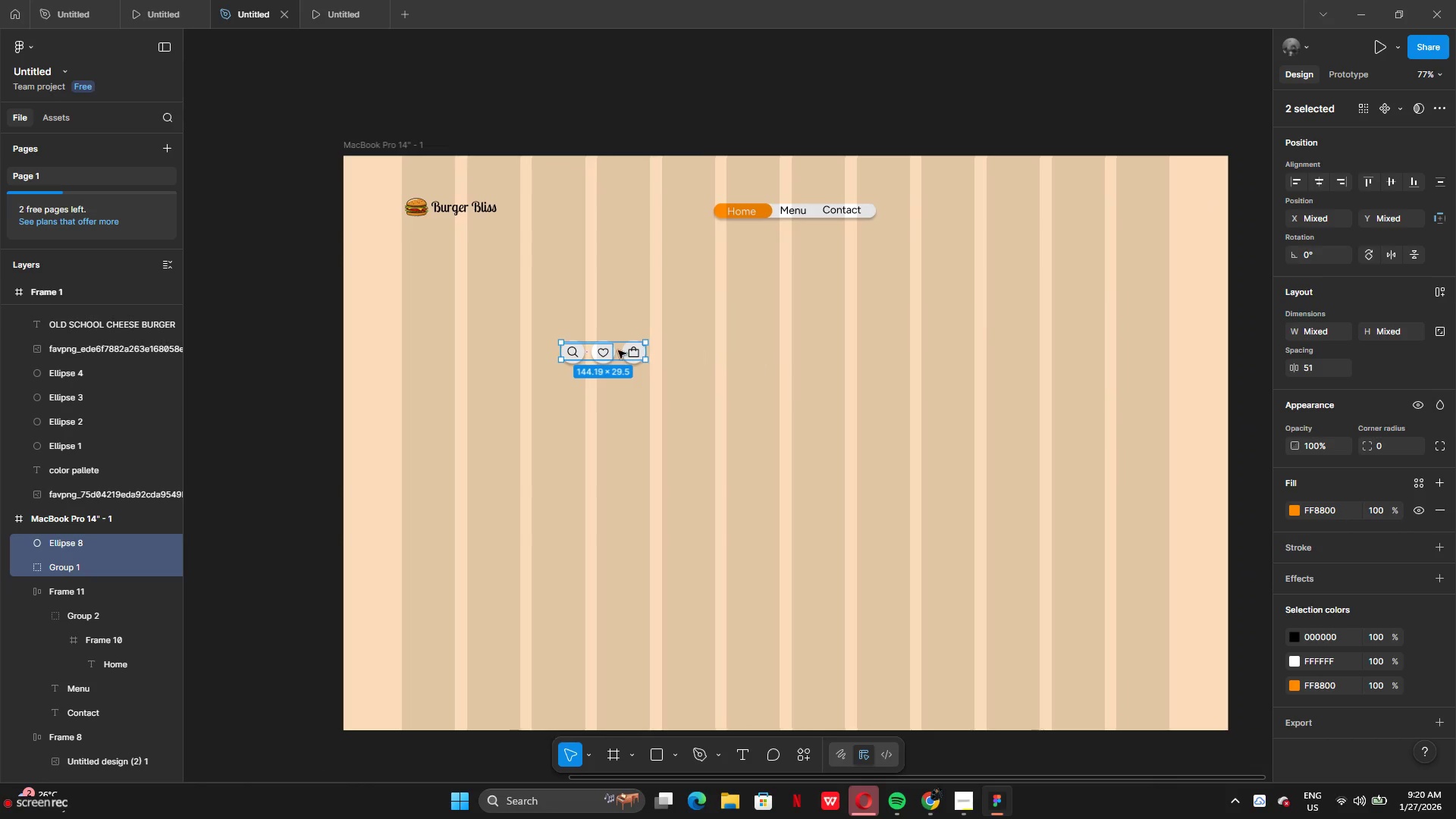 
left_click_drag(start_coordinate=[614, 353], to_coordinate=[1140, 213])
 